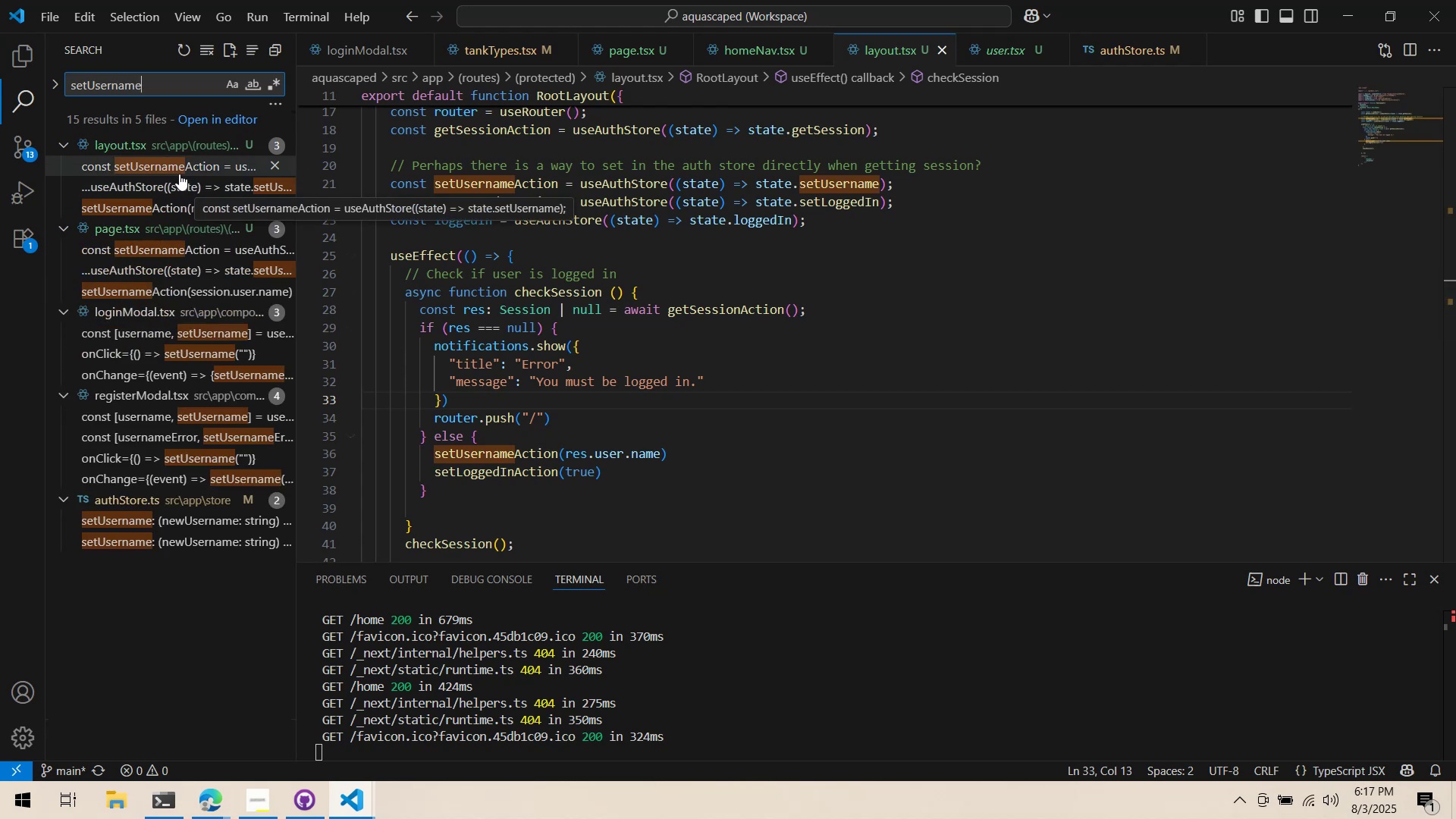 
left_click([179, 174])
 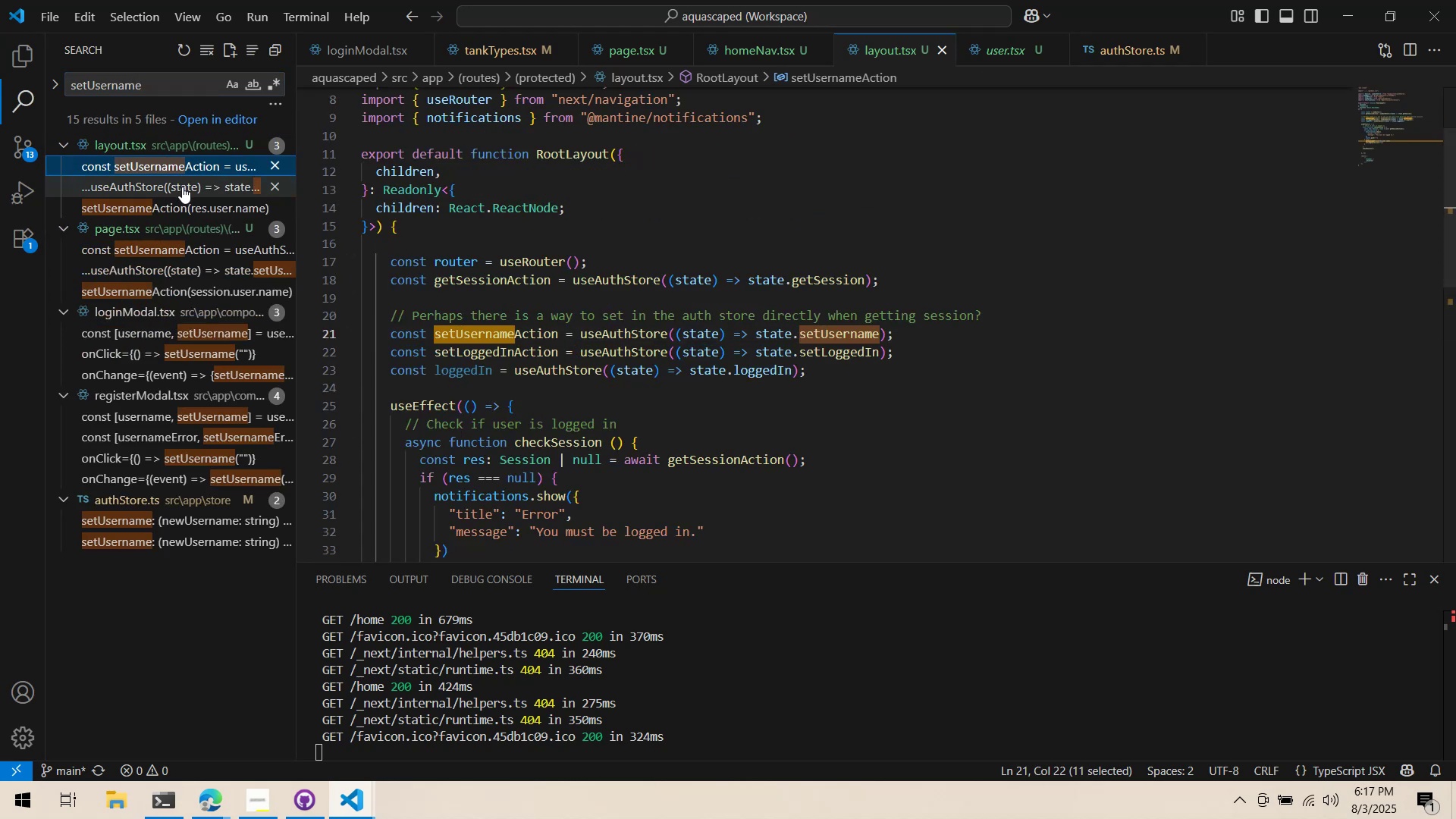 
left_click([182, 187])
 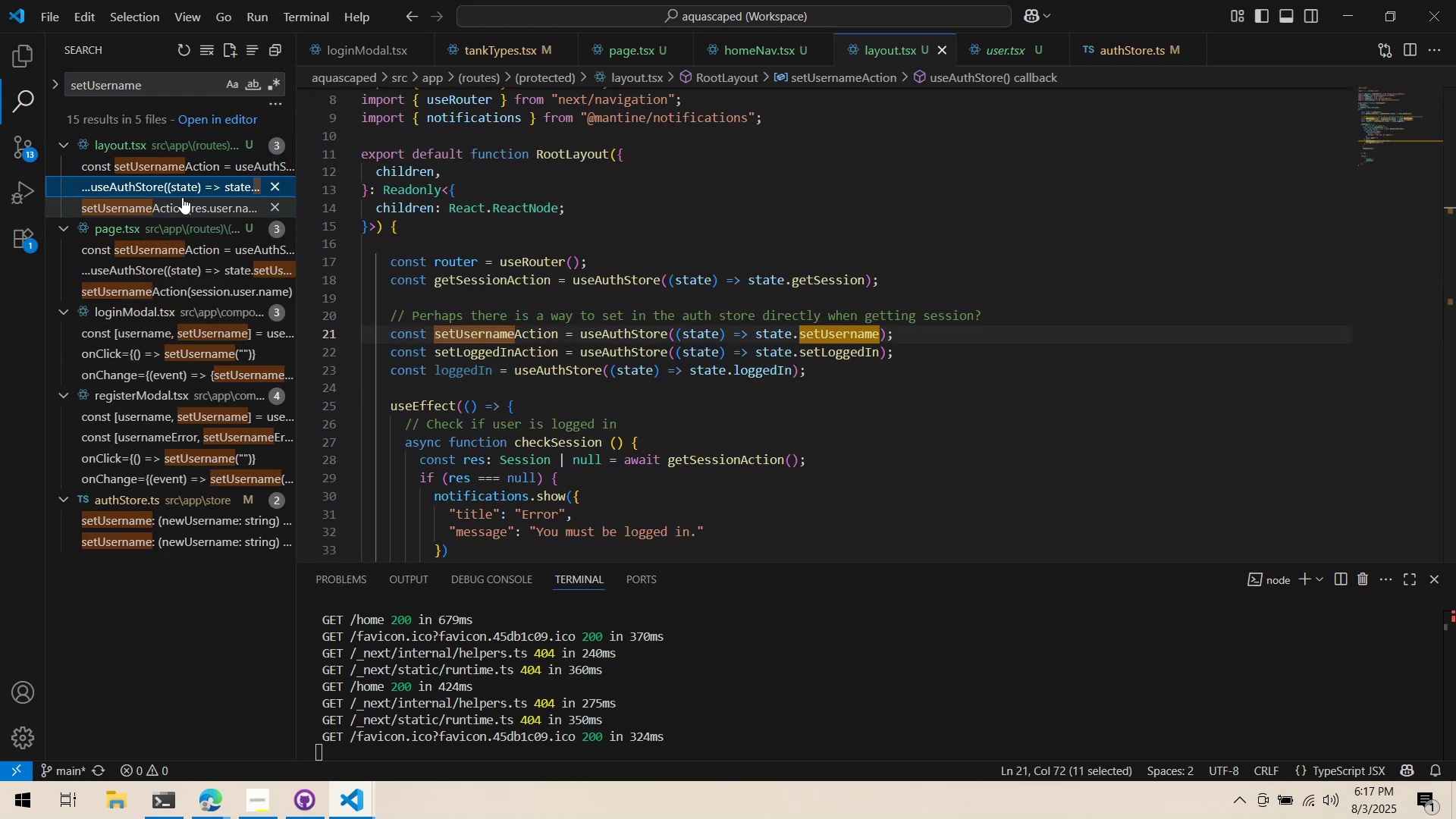 
left_click([181, 207])
 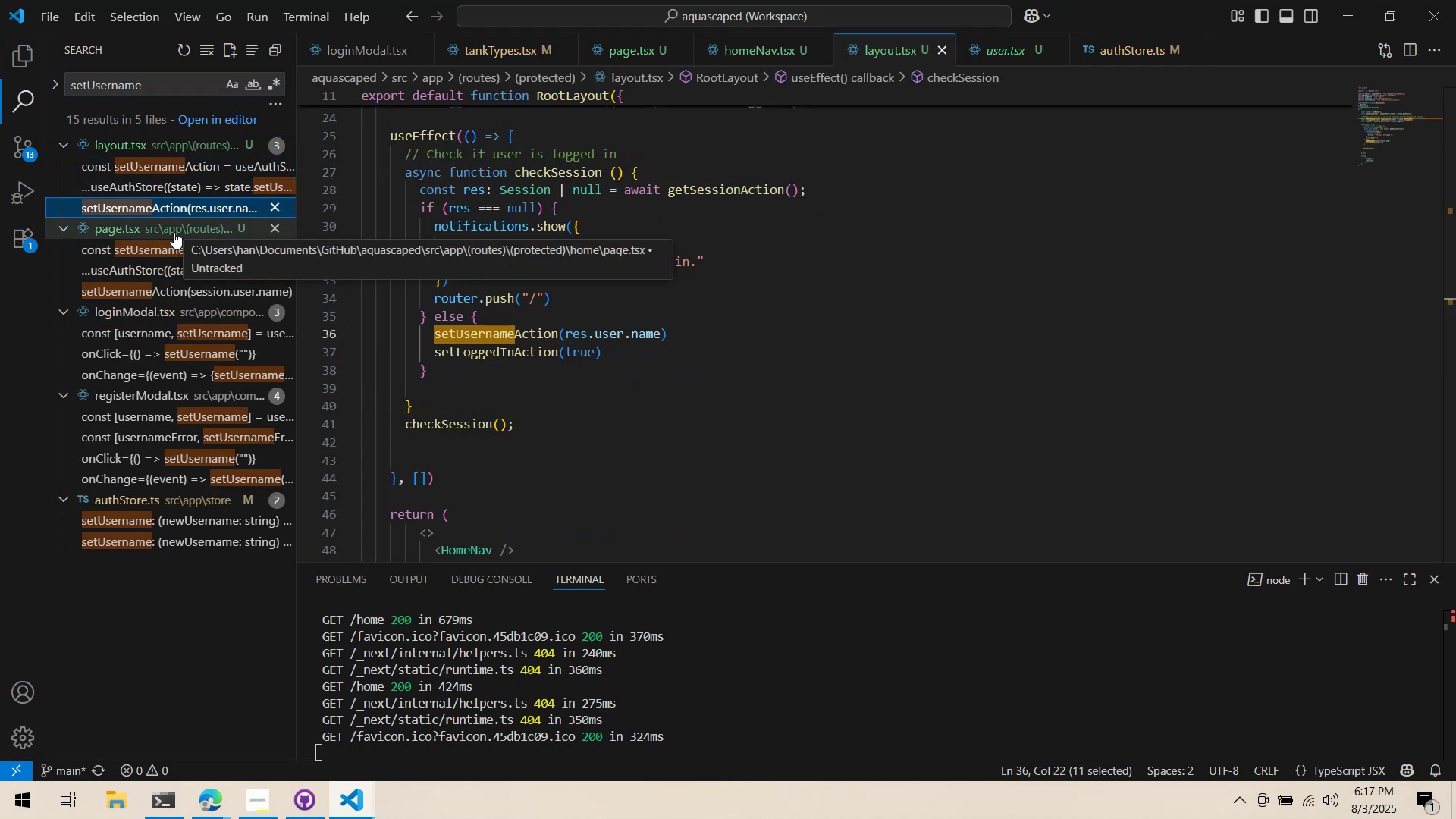 
left_click([182, 249])
 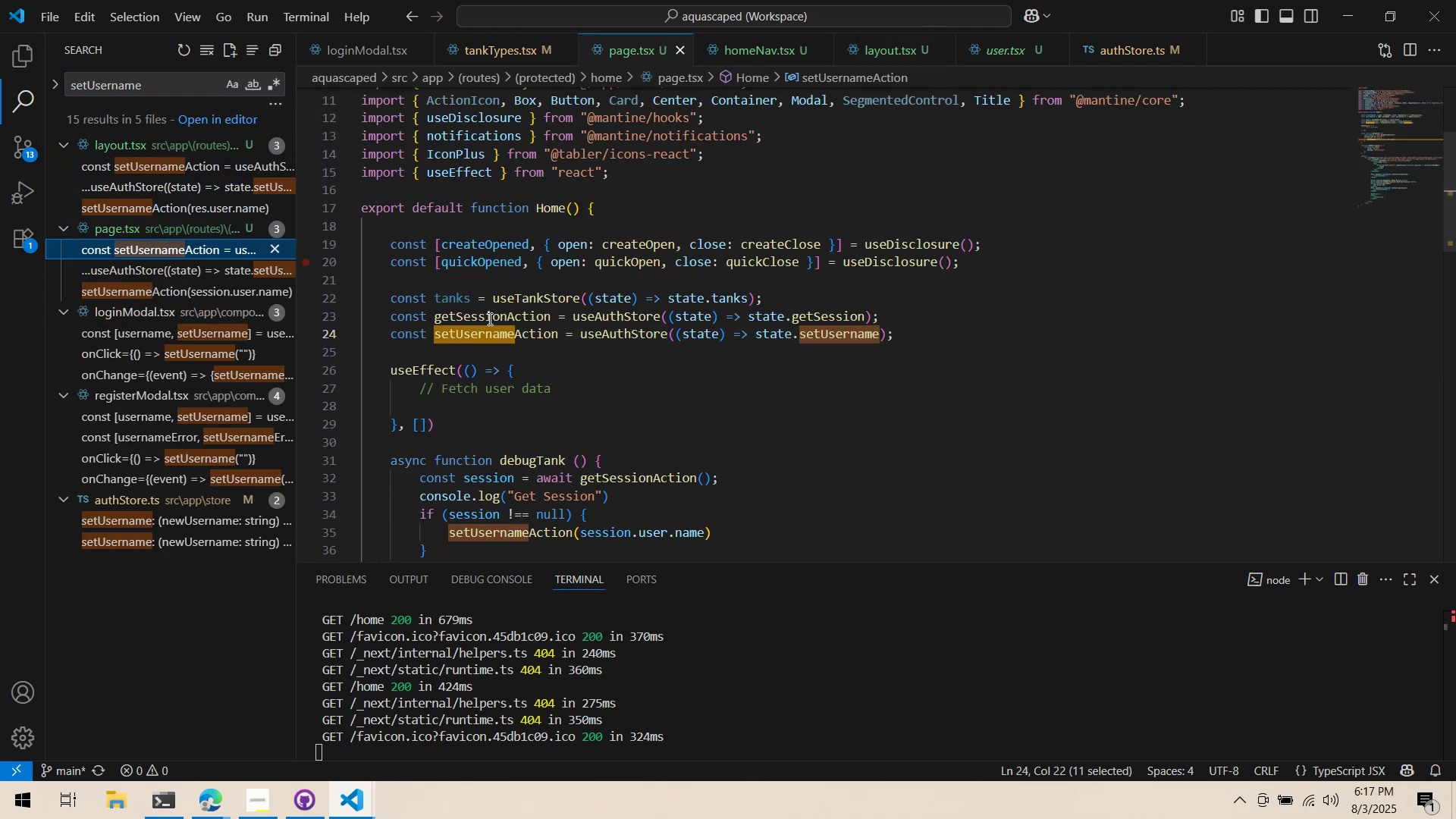 
scroll: coordinate [530, 341], scroll_direction: down, amount: 3.0
 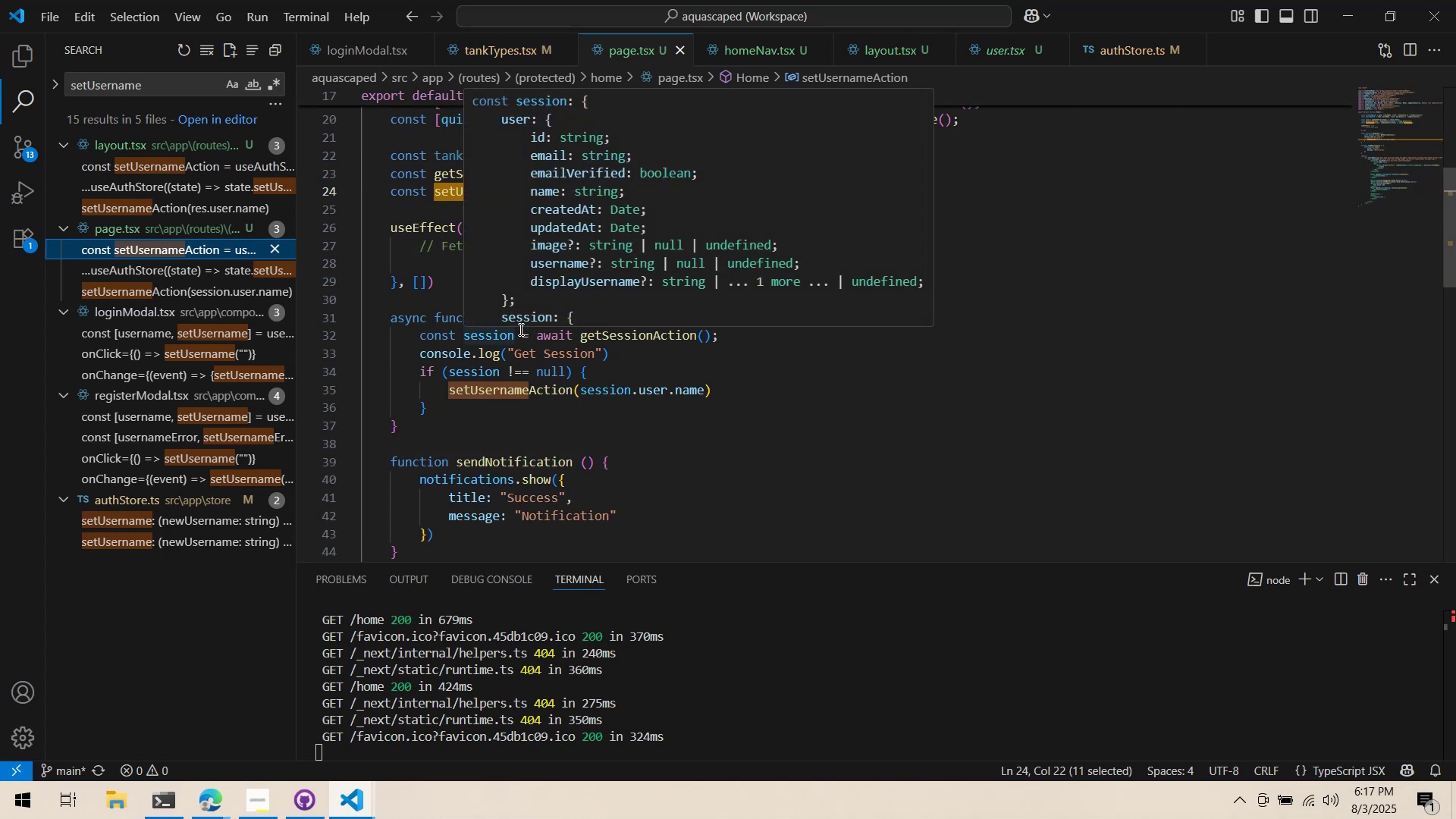 
wait(6.36)
 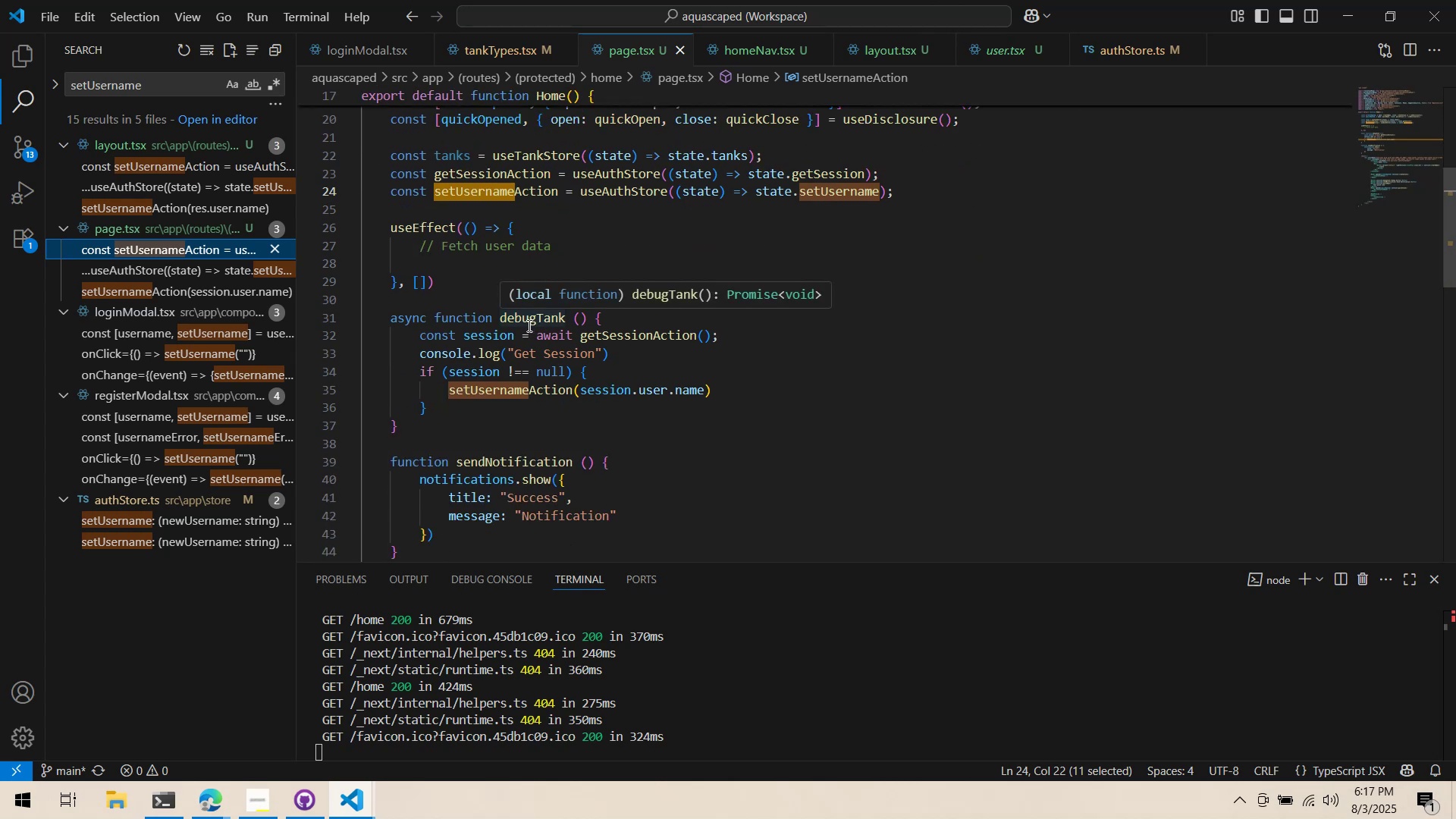 
left_click([656, 362])
 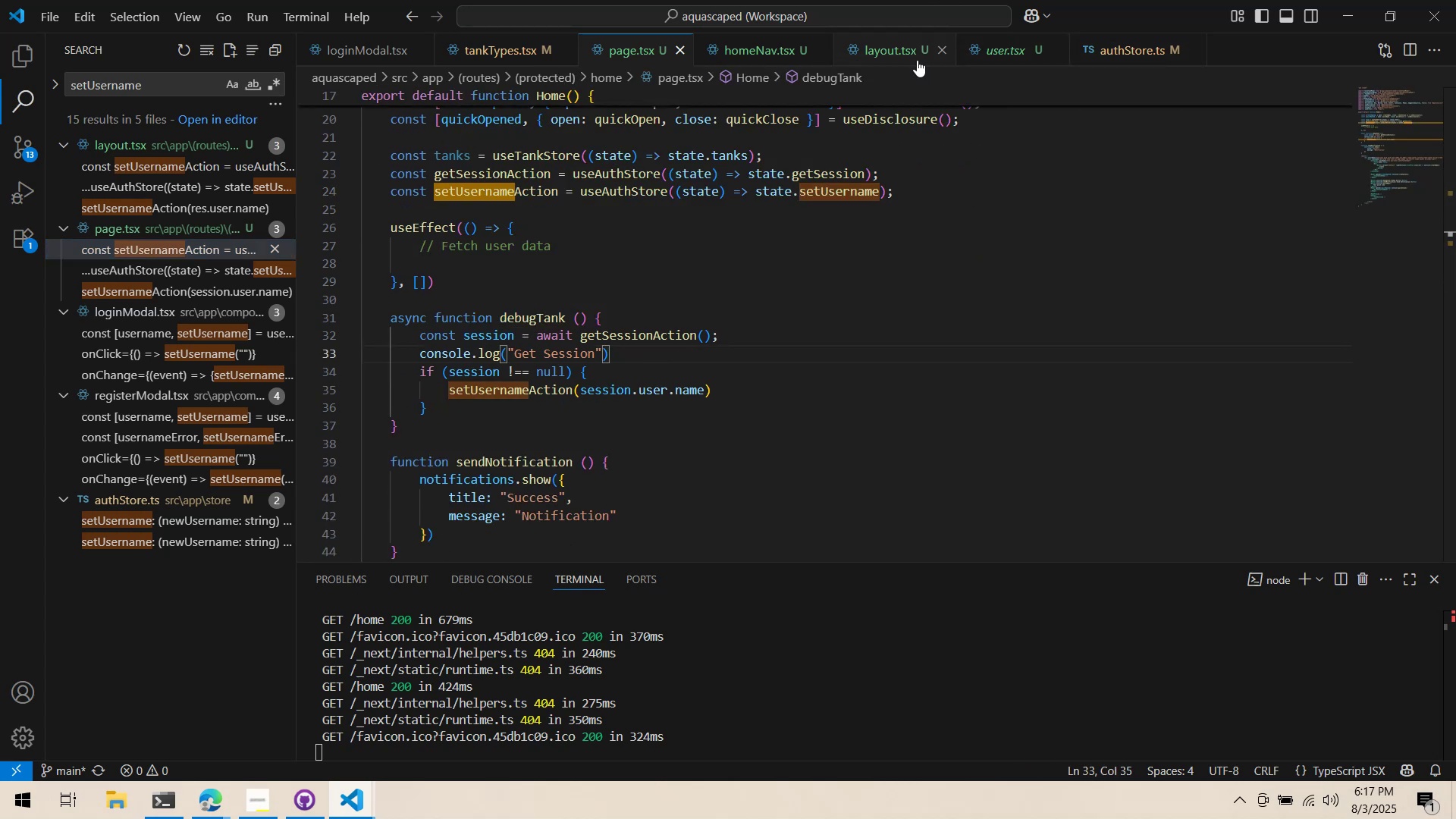 
left_click([871, 59])
 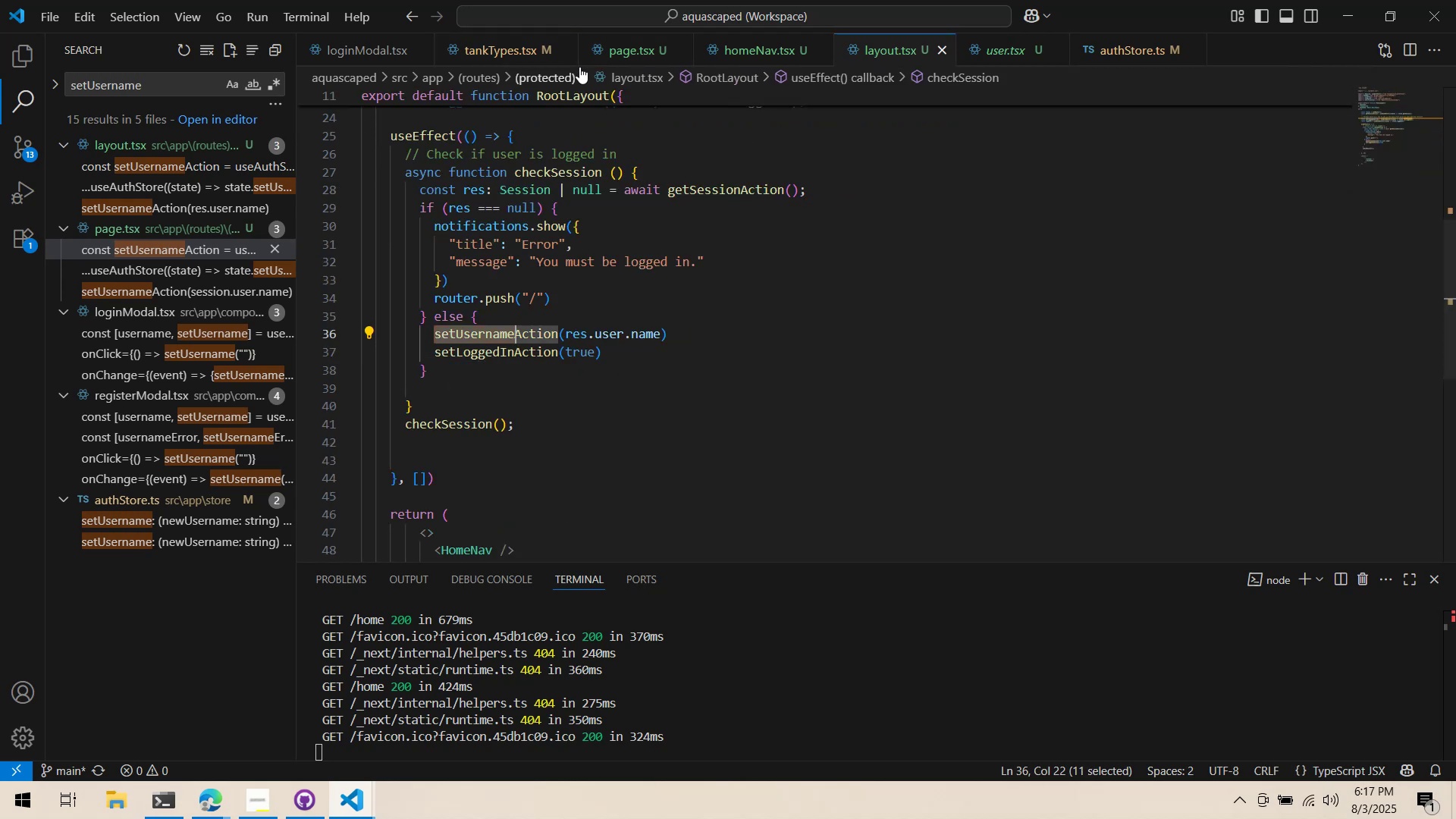 
left_click([608, 53])
 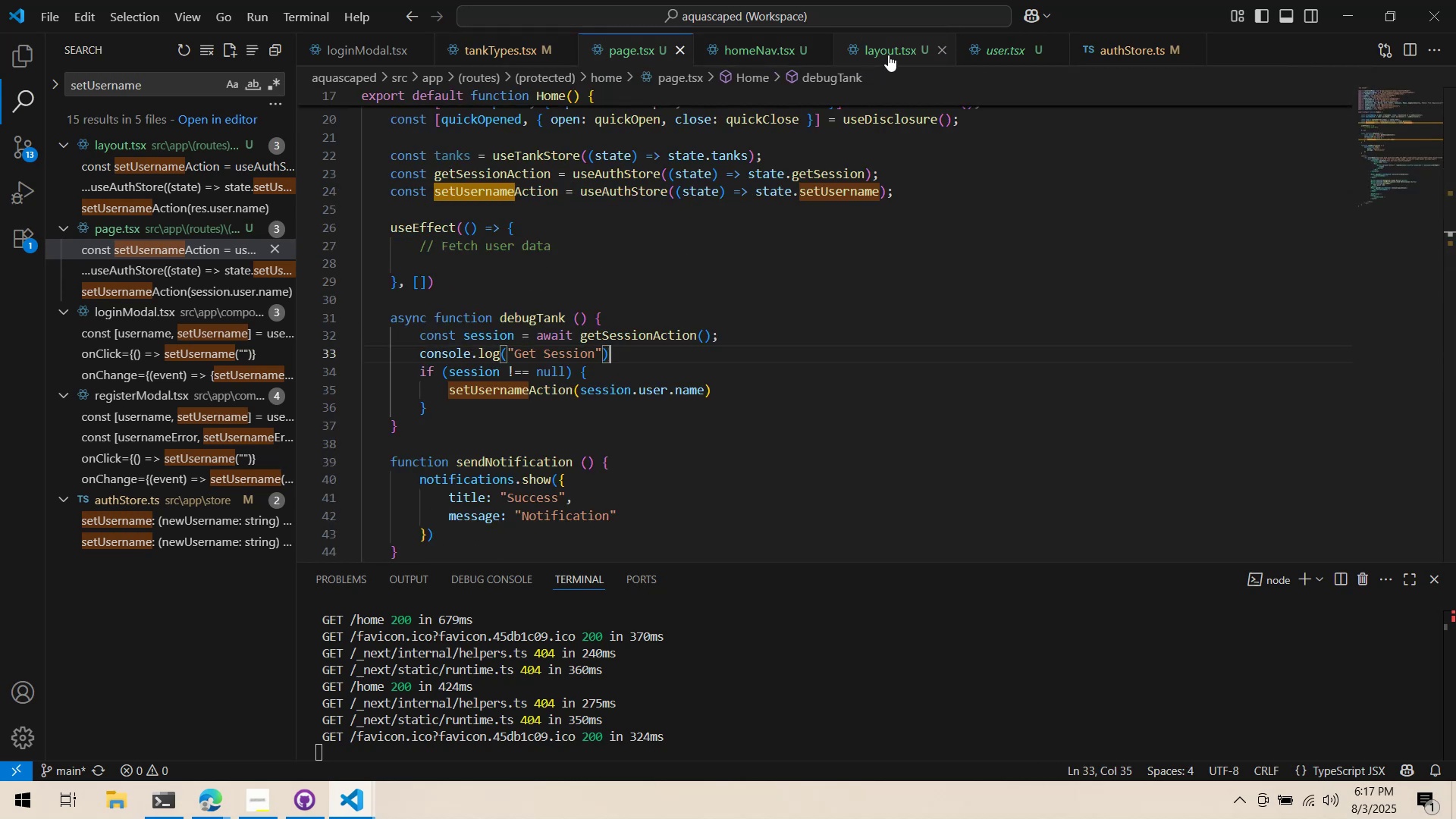 
left_click([888, 55])
 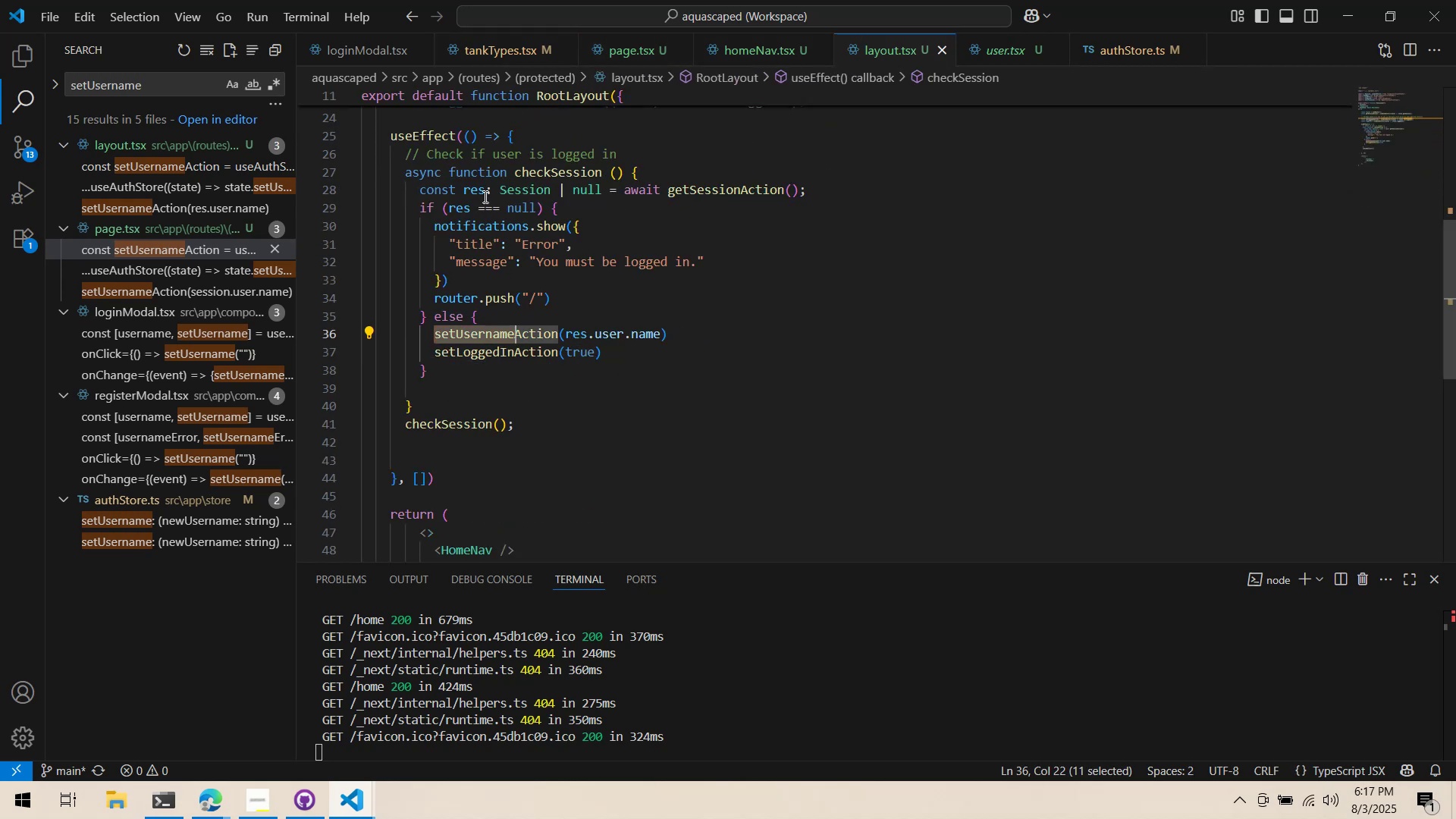 
double_click([479, 190])
 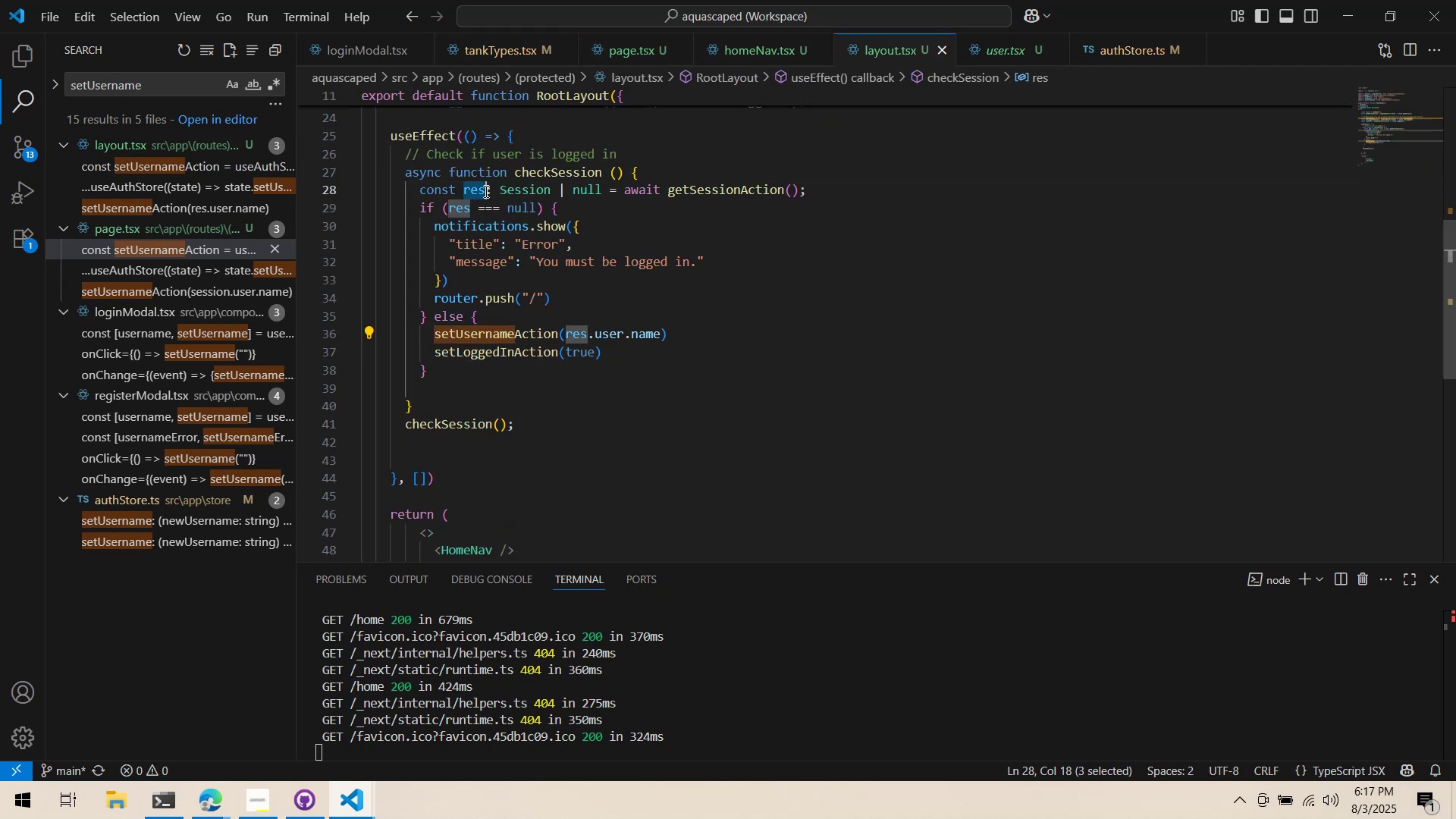 
type(sessiom)
 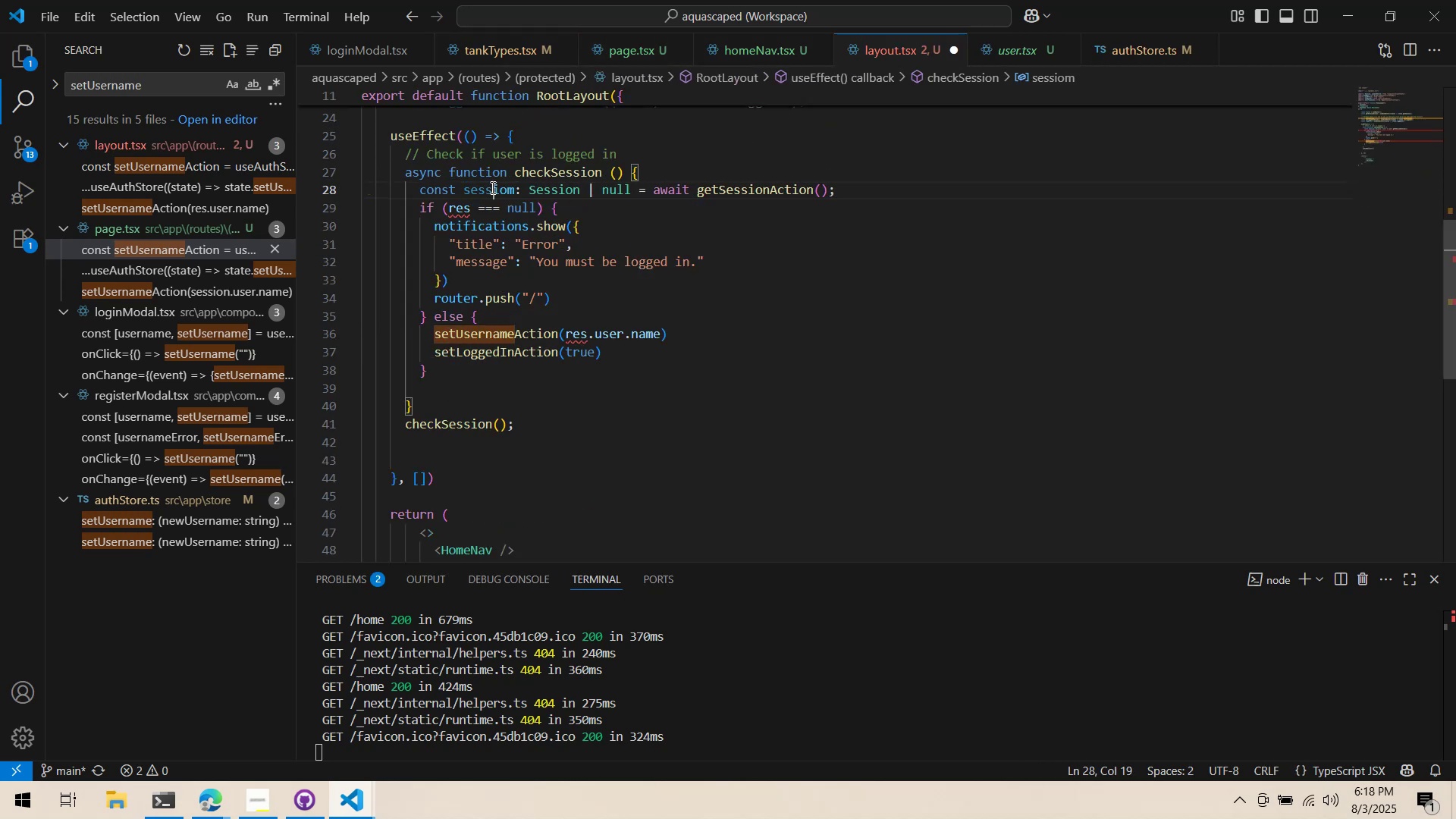 
double_click([491, 187])
 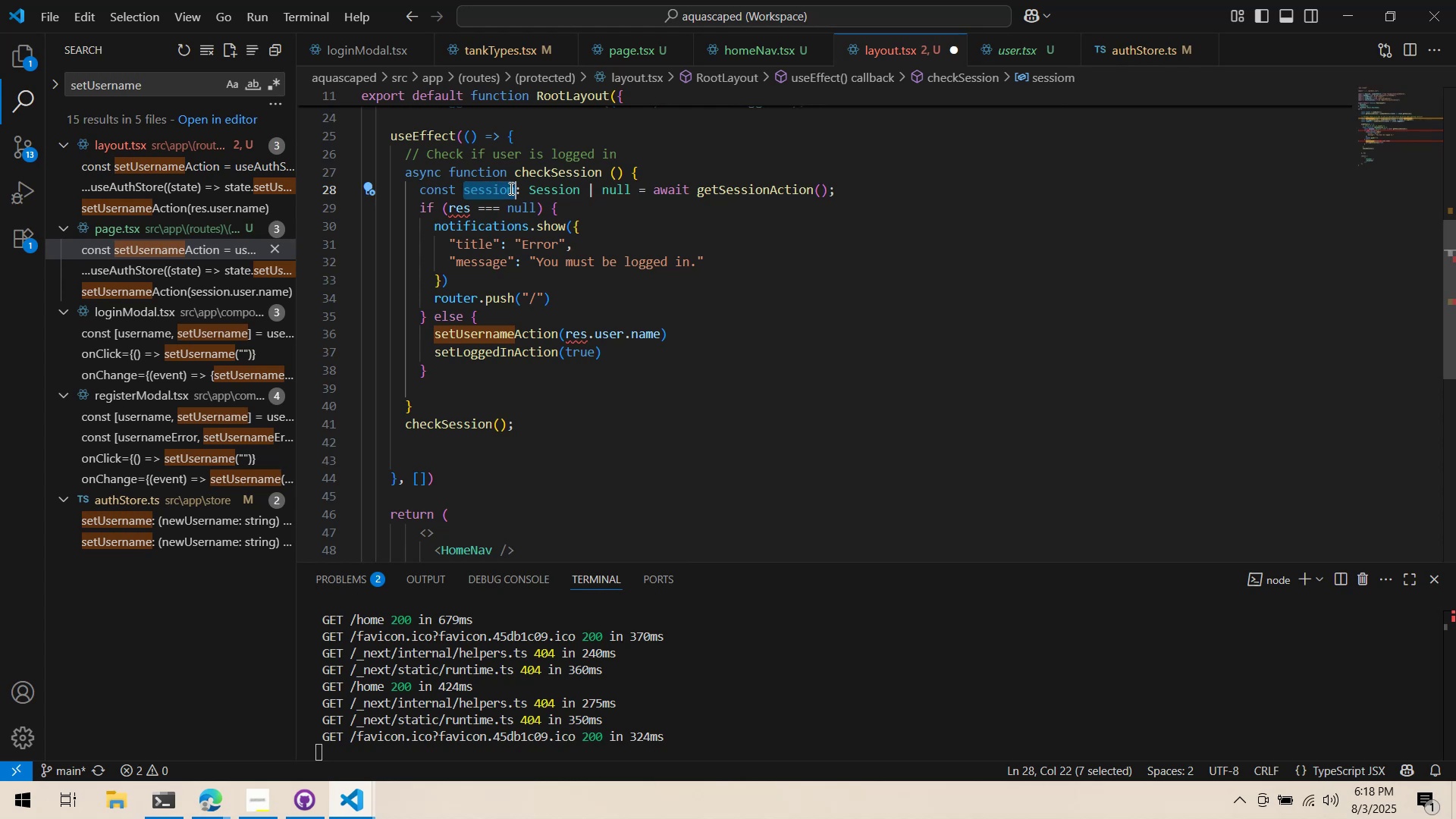 
left_click([510, 187])
 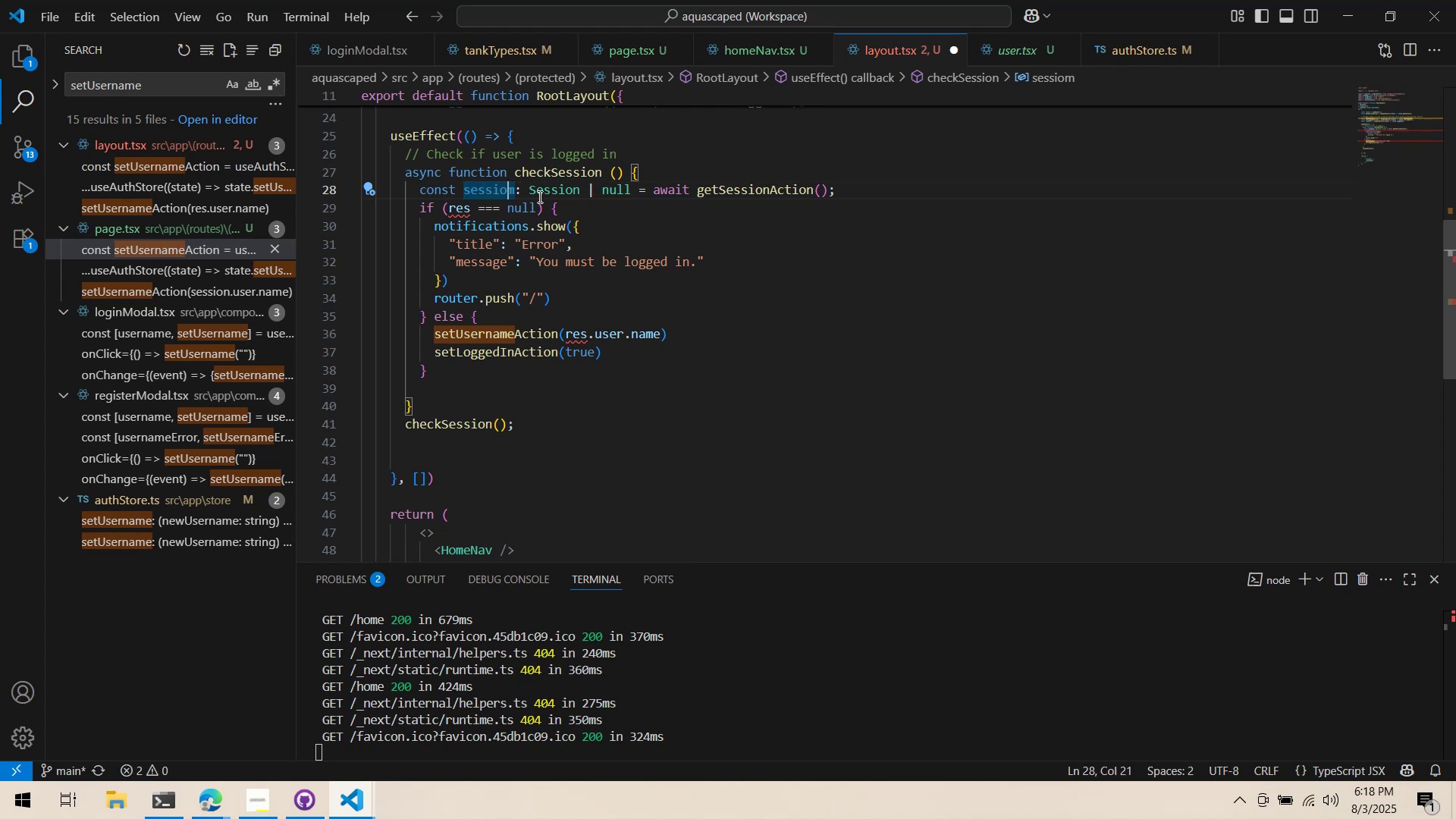 
key(ArrowRight)
 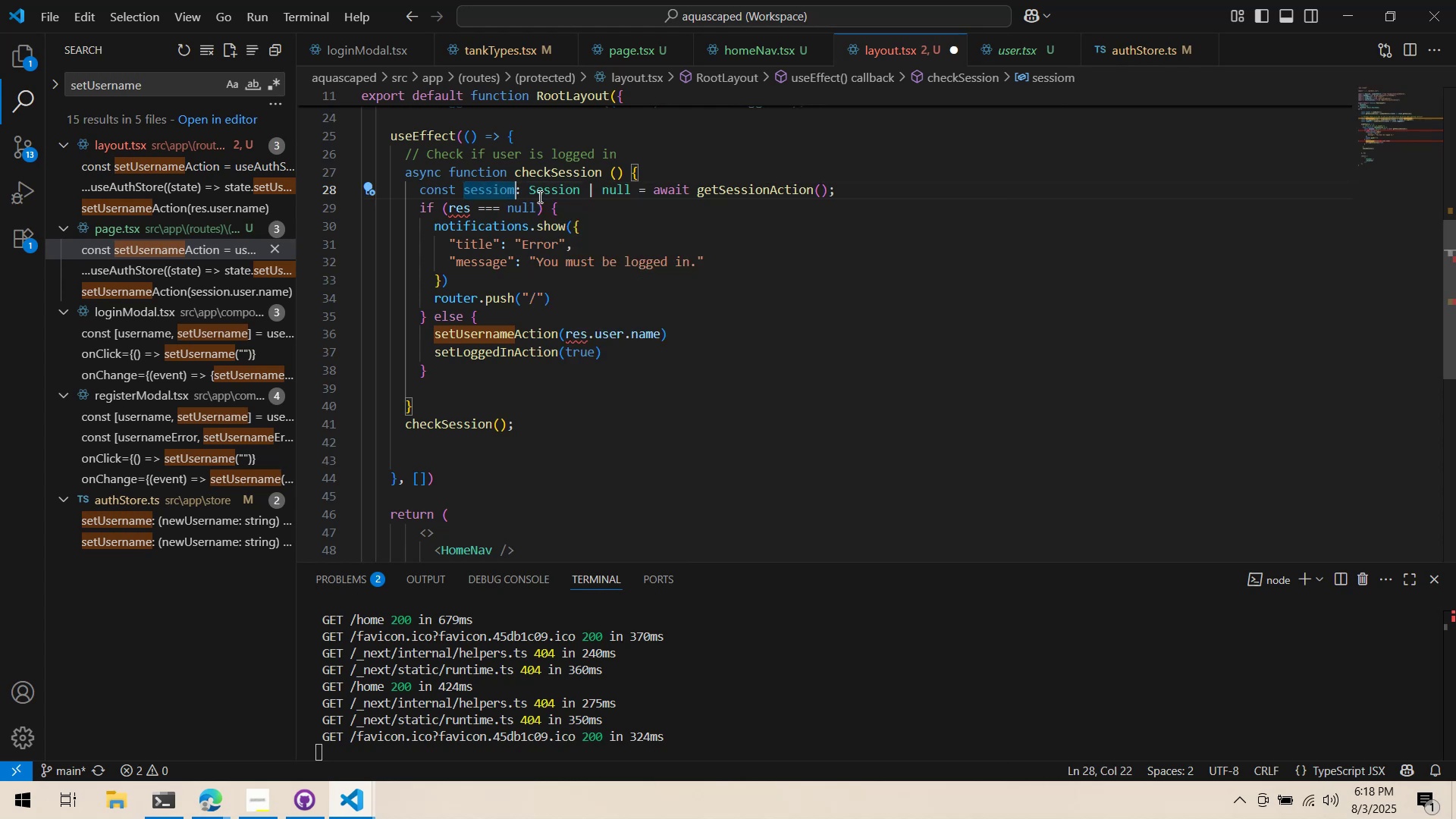 
key(Backspace)
 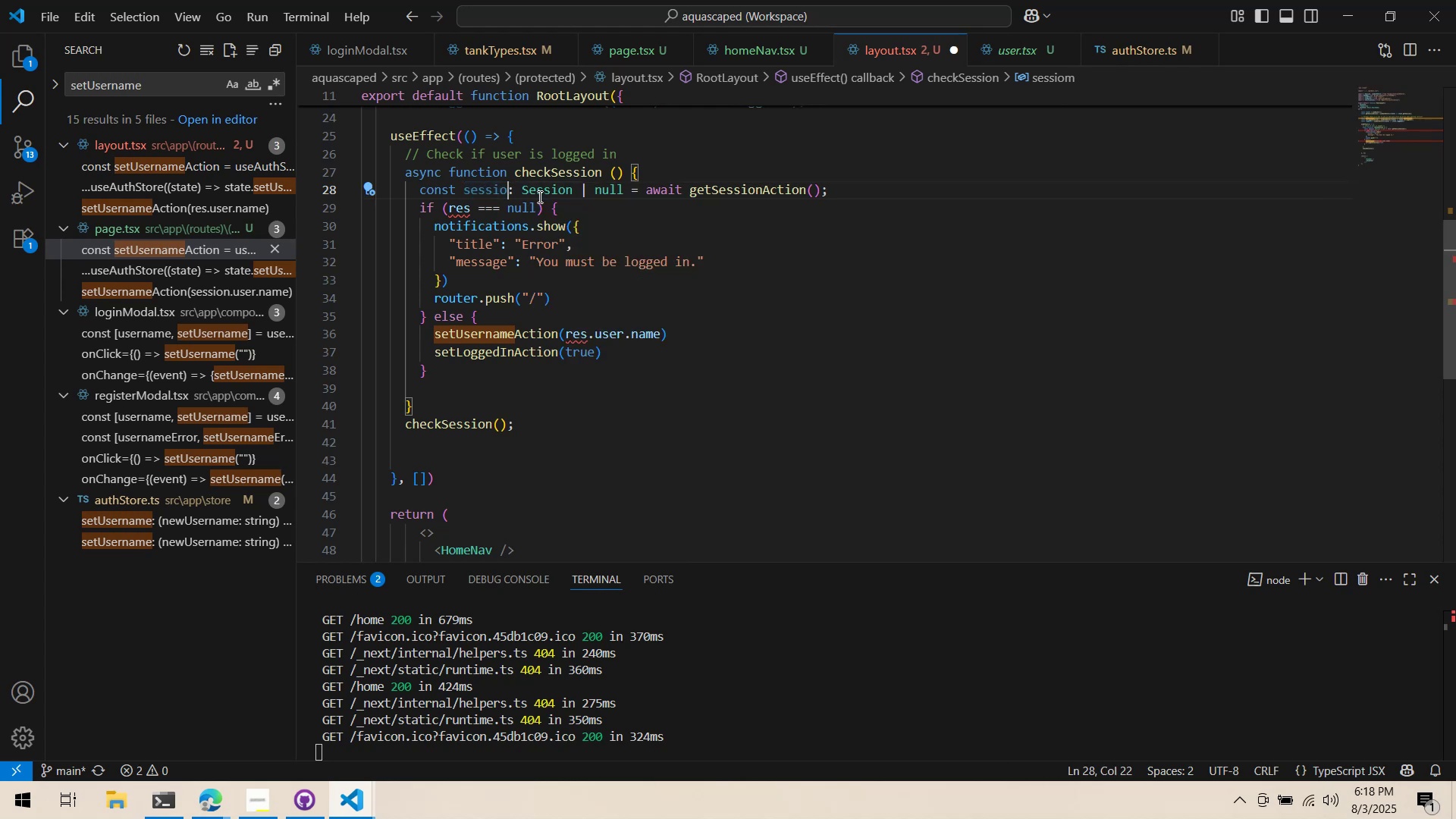 
key(N)
 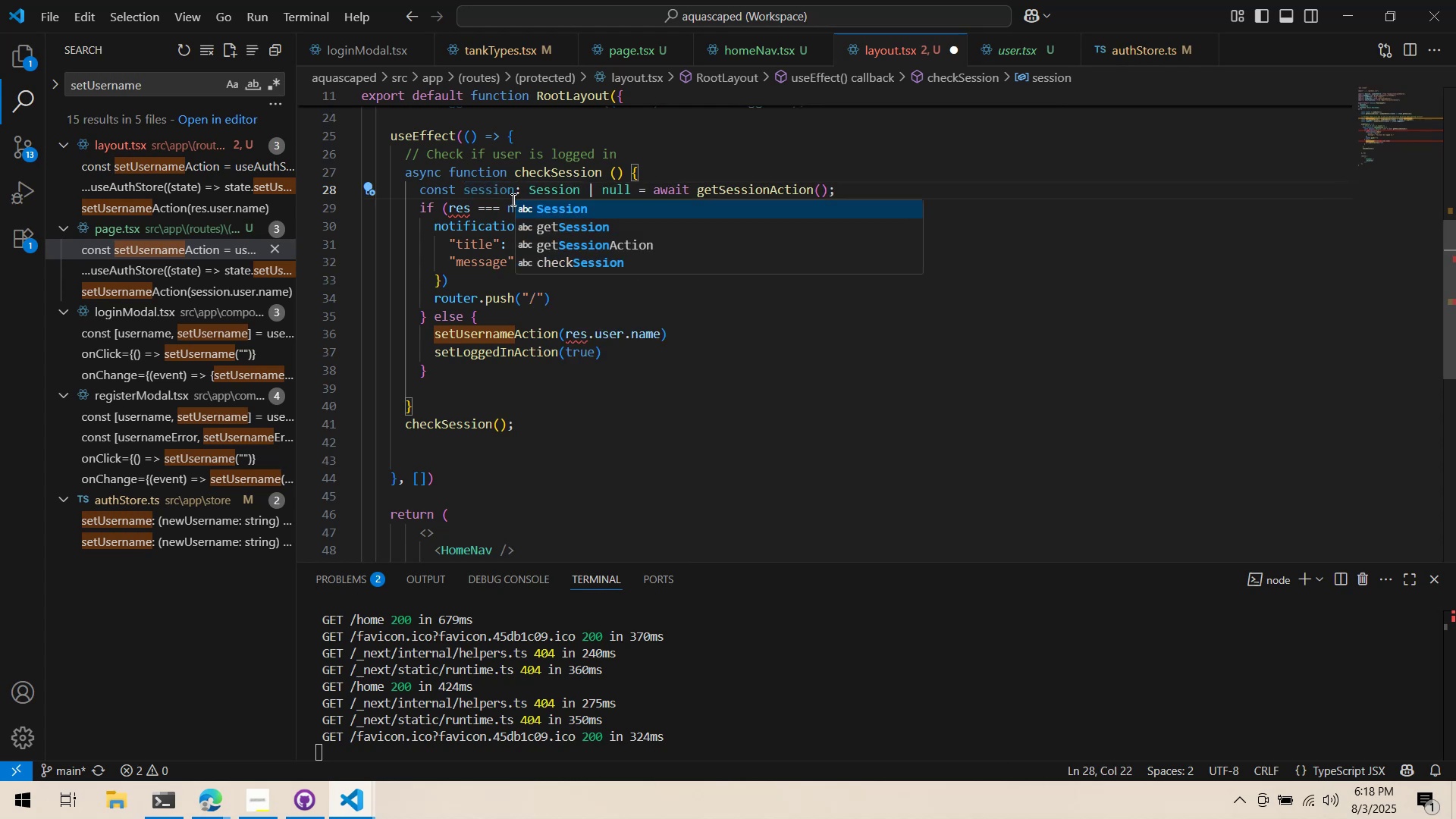 
double_click([499, 195])
 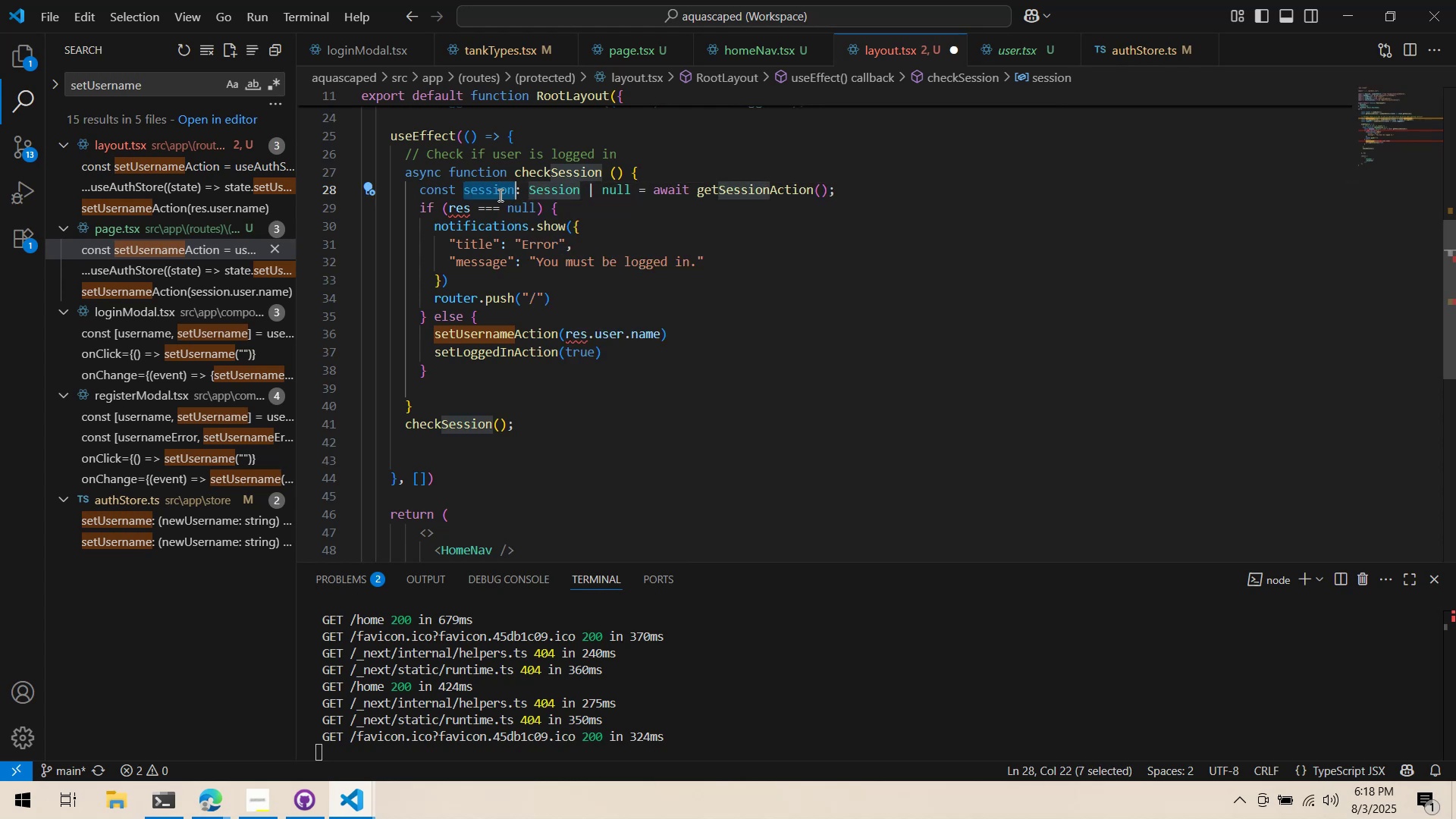 
key(Control+ControlLeft)
 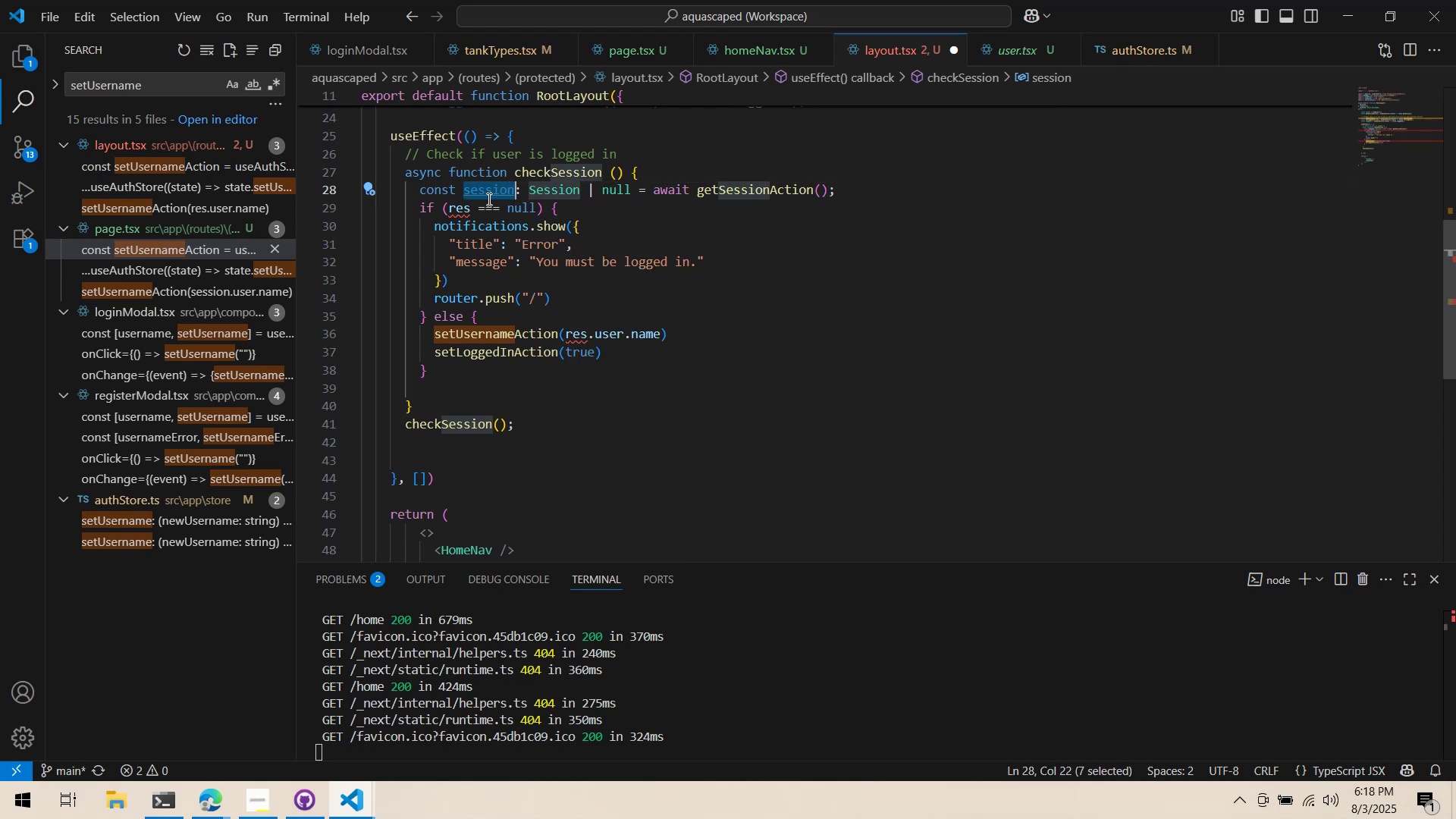 
key(Control+C)
 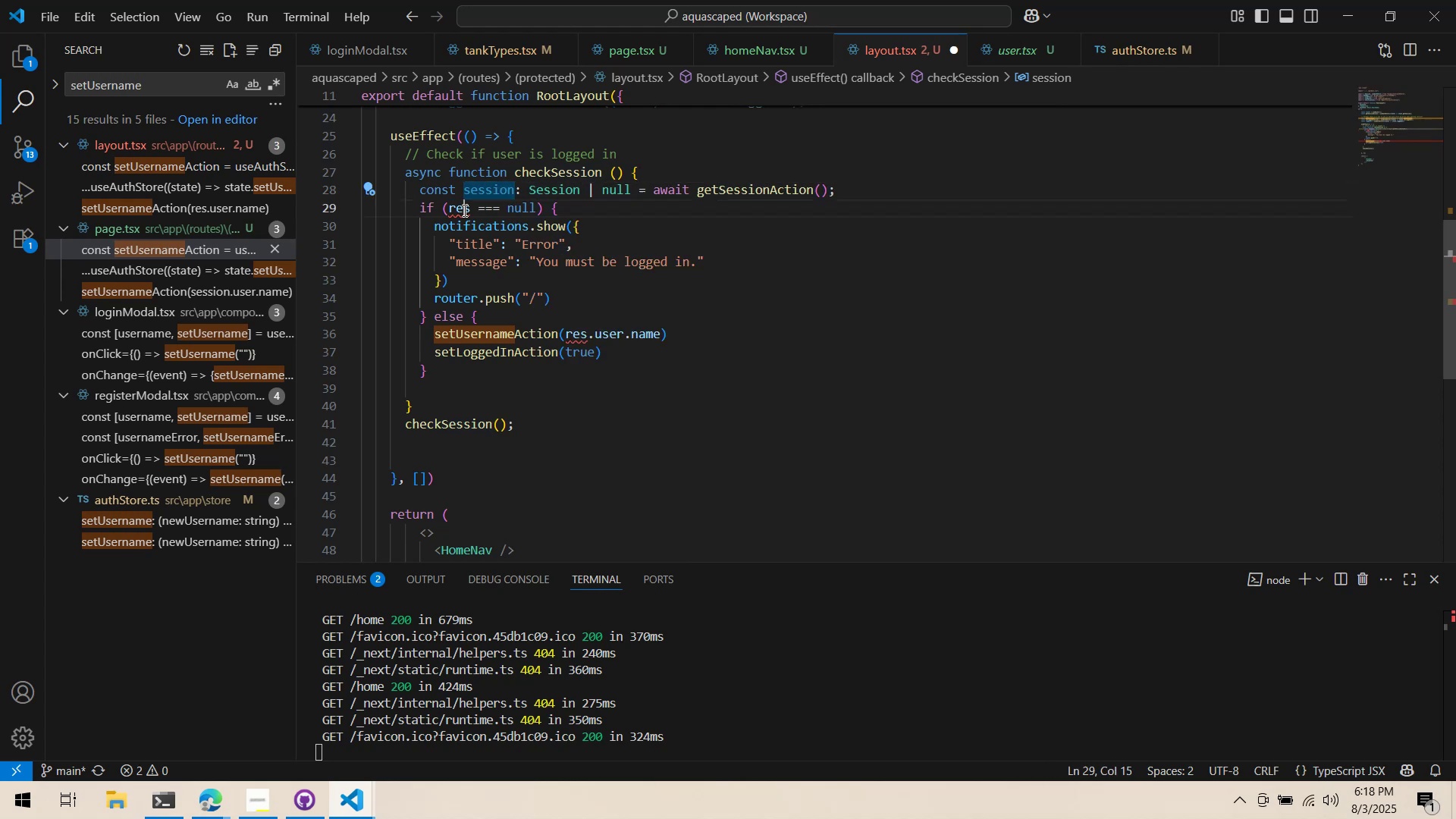 
double_click([463, 210])
 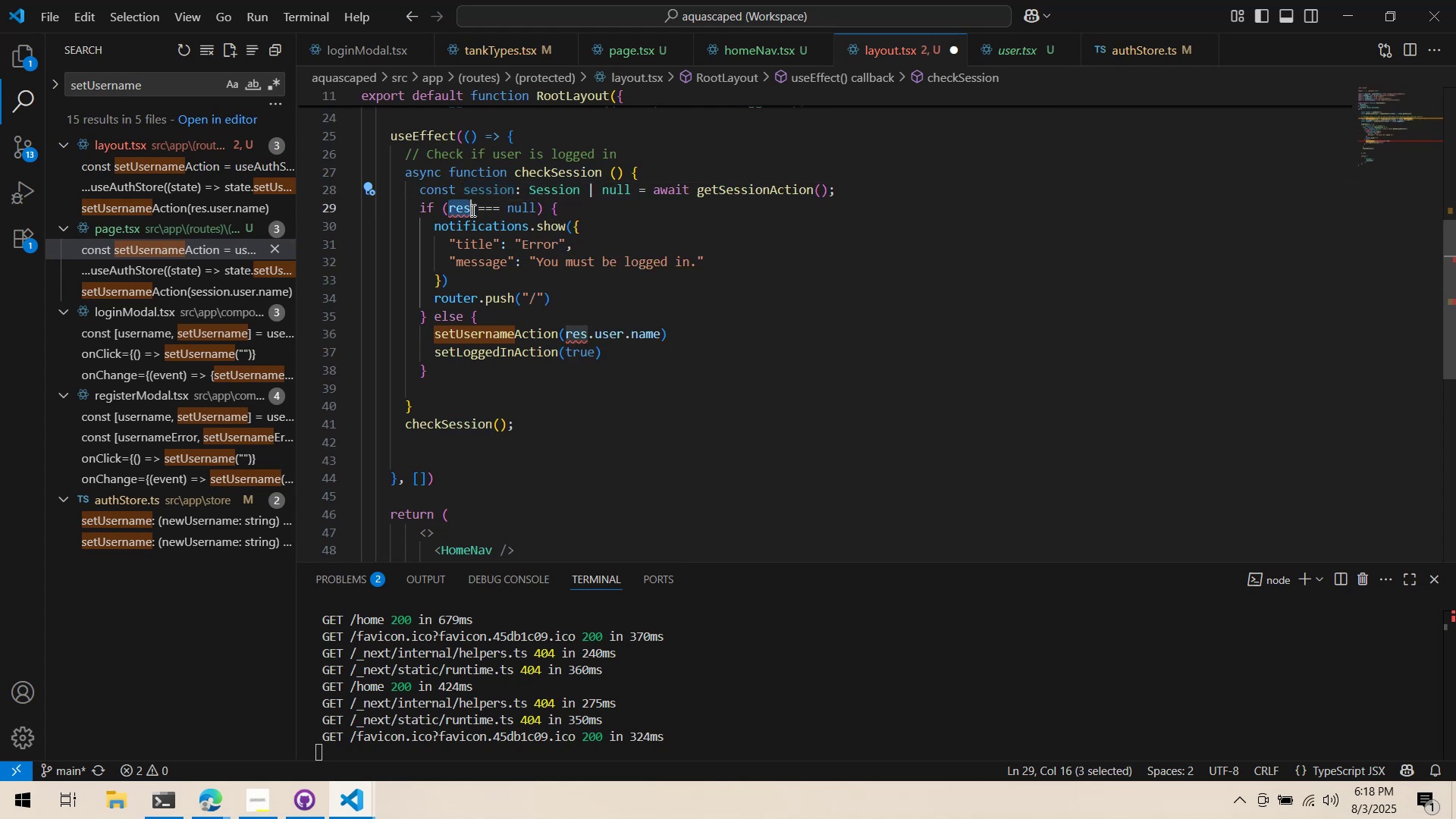 
key(Control+V)
 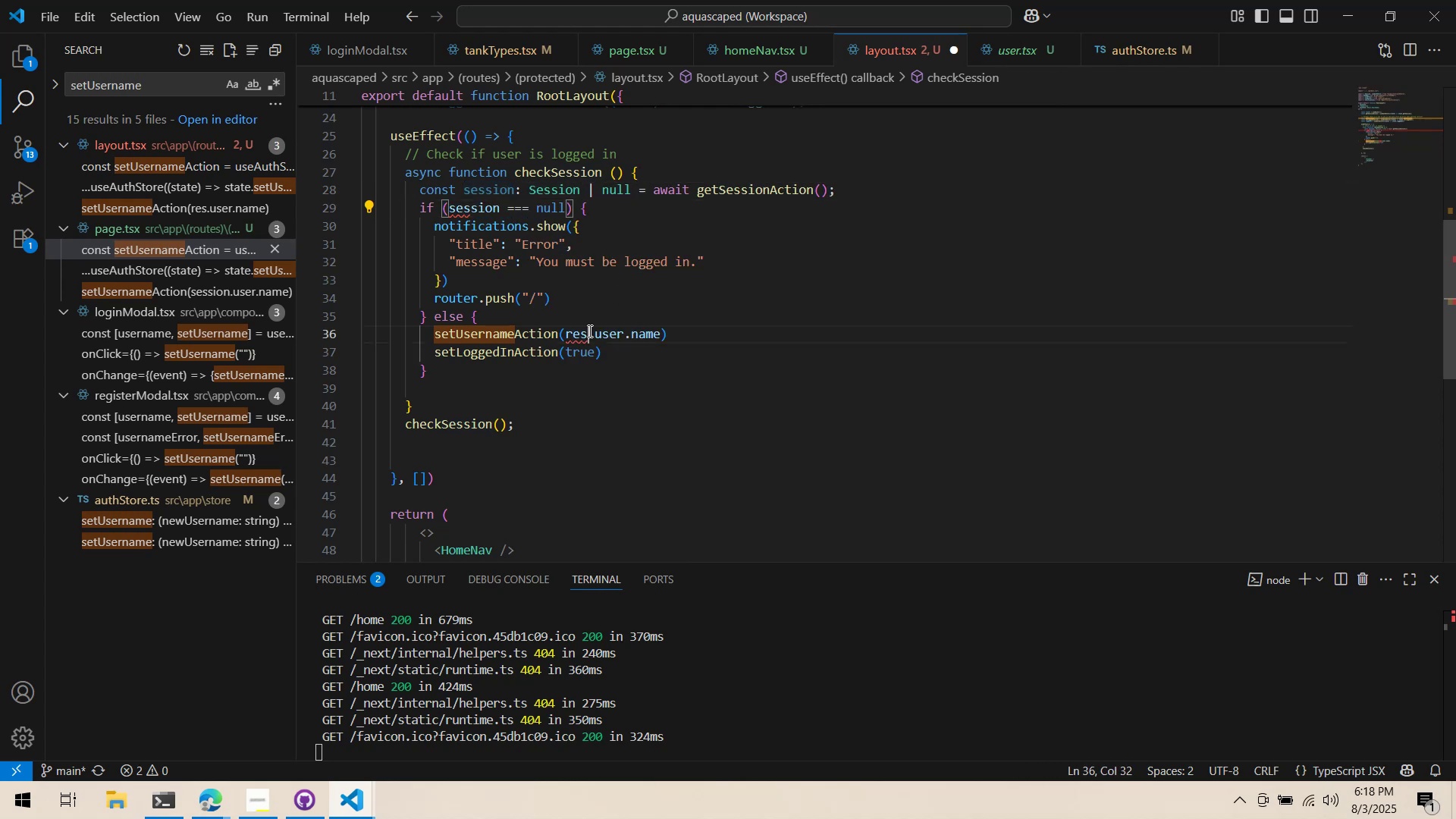 
double_click([588, 331])
 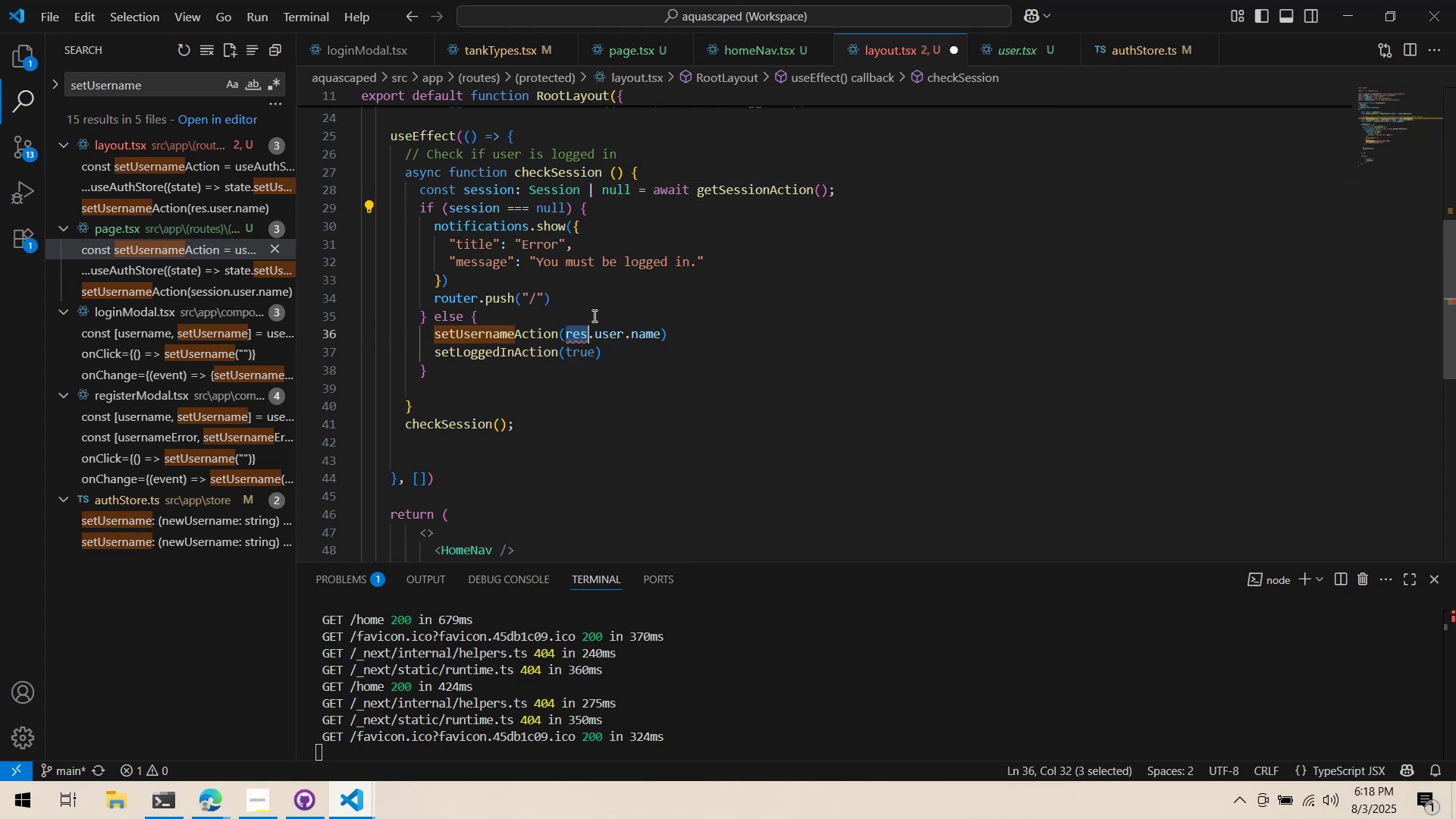 
key(Control+ControlLeft)
 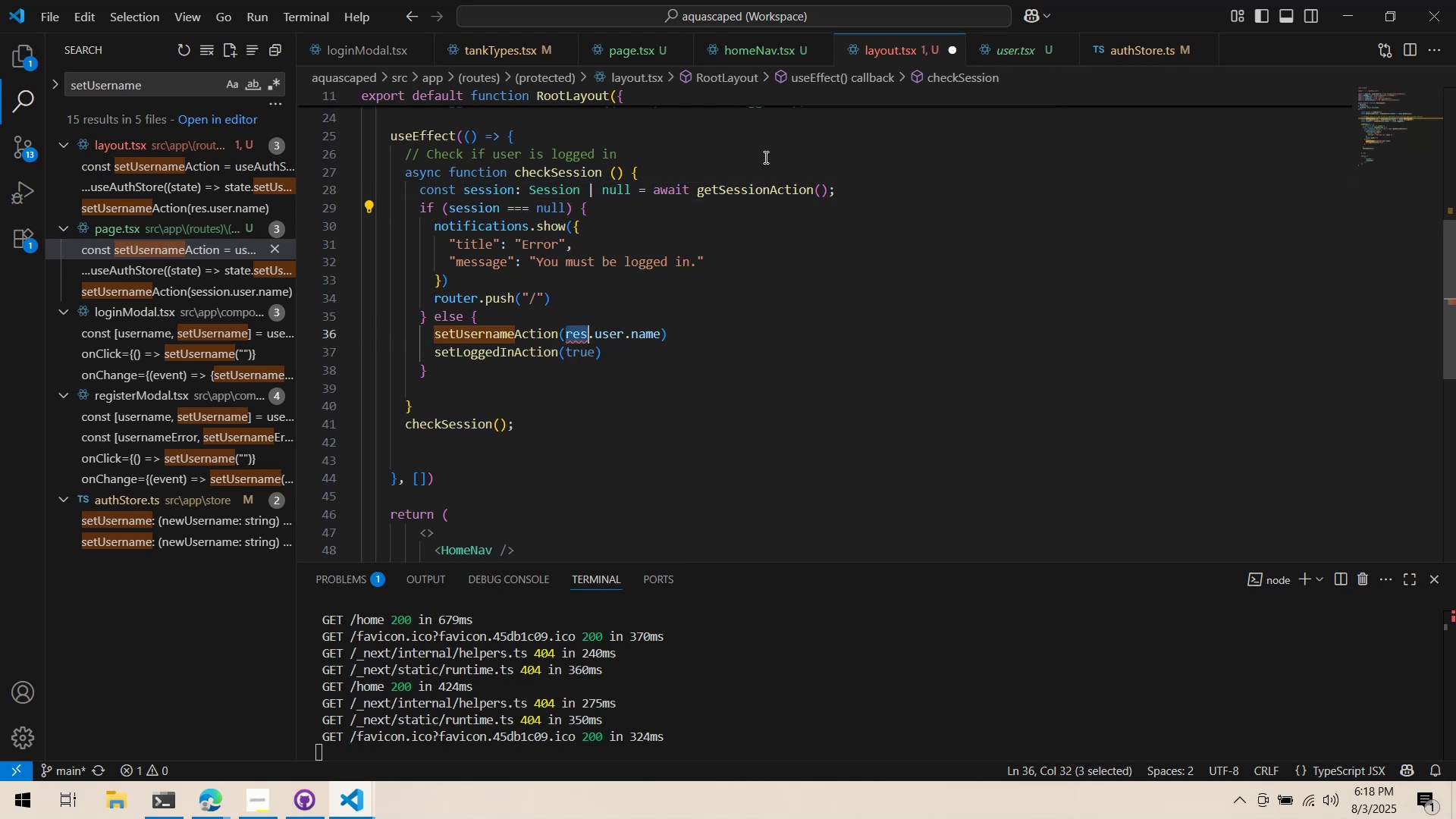 
key(Control+V)
 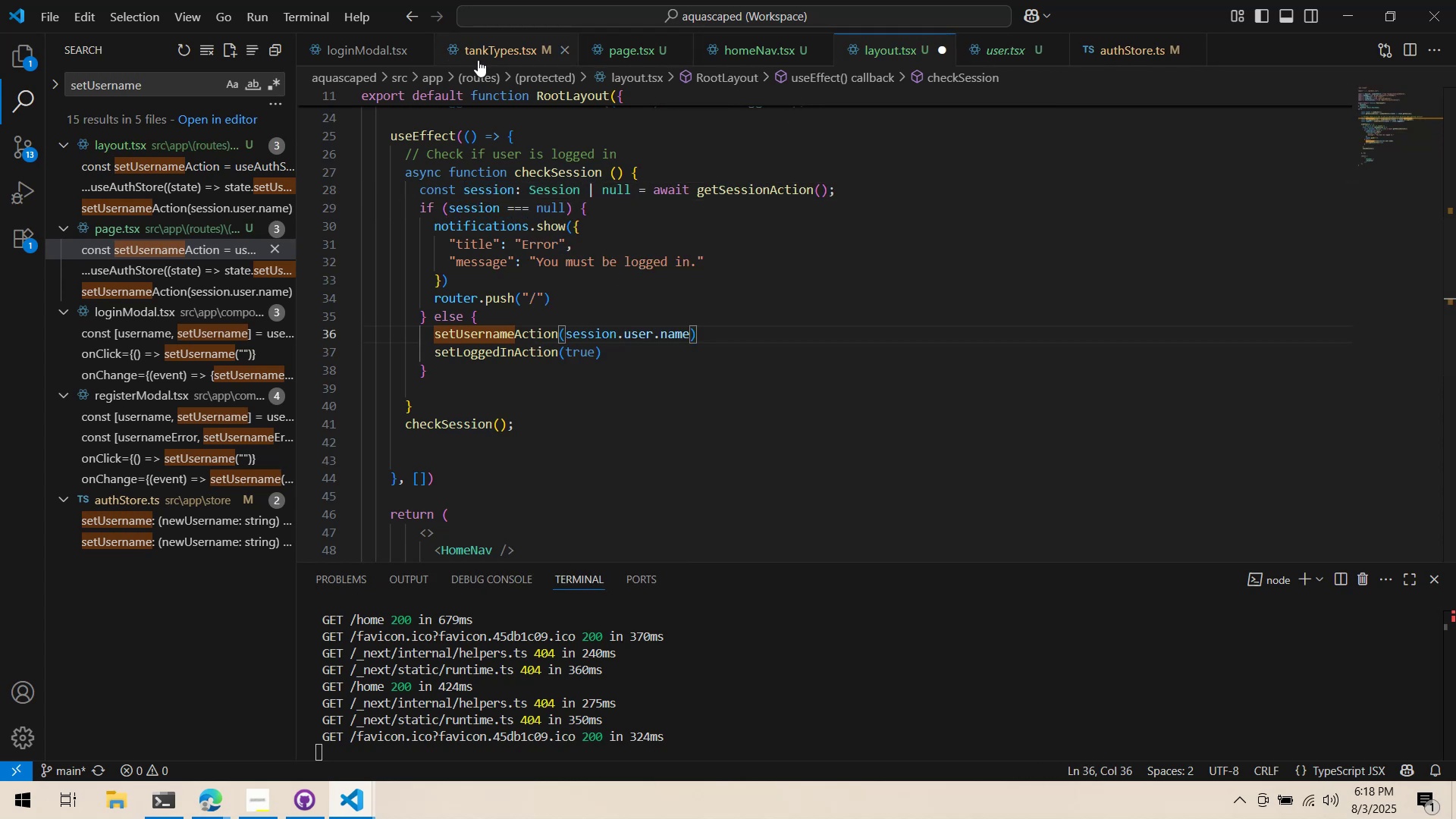 
left_click([479, 61])
 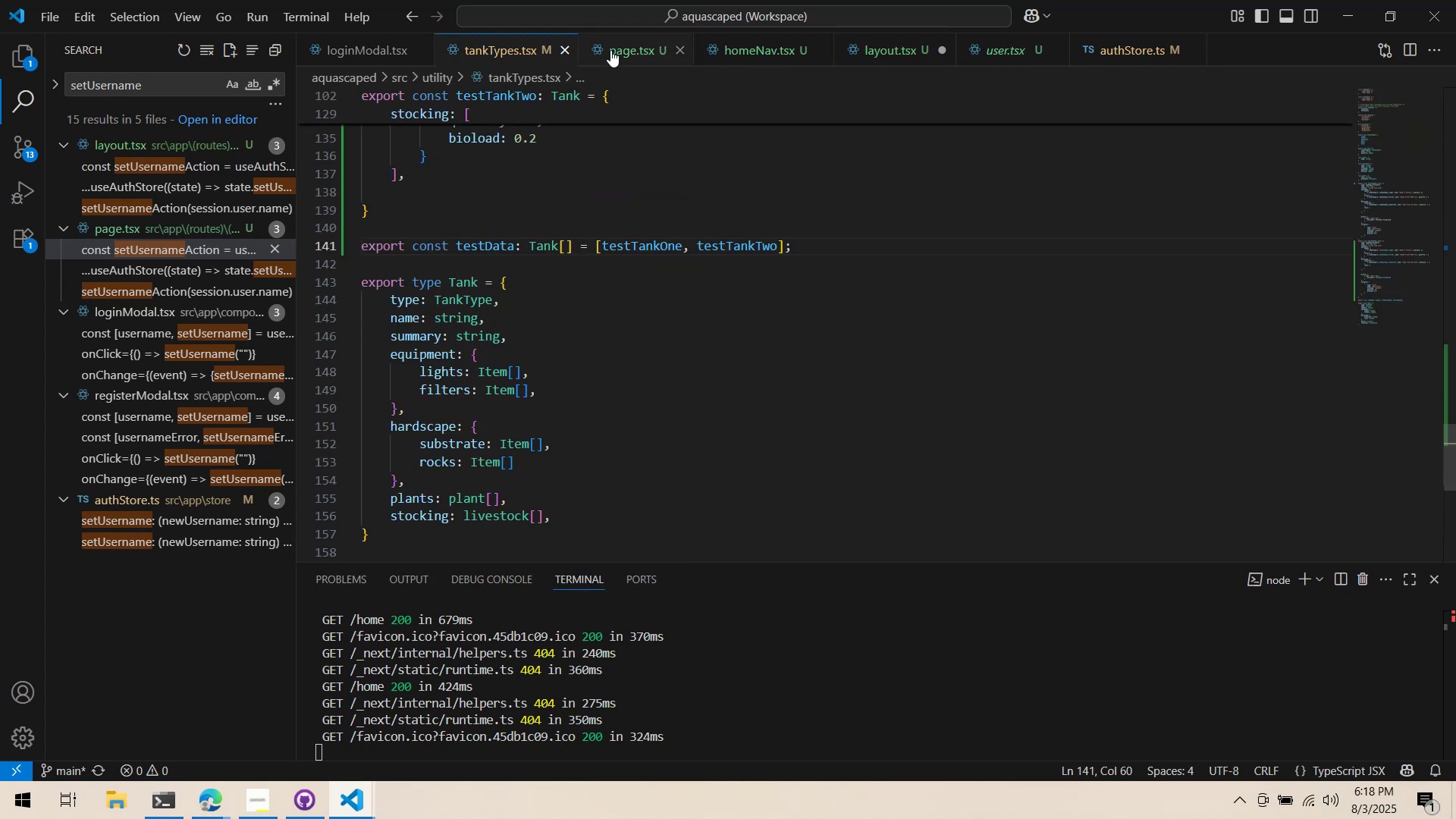 
left_click([618, 50])
 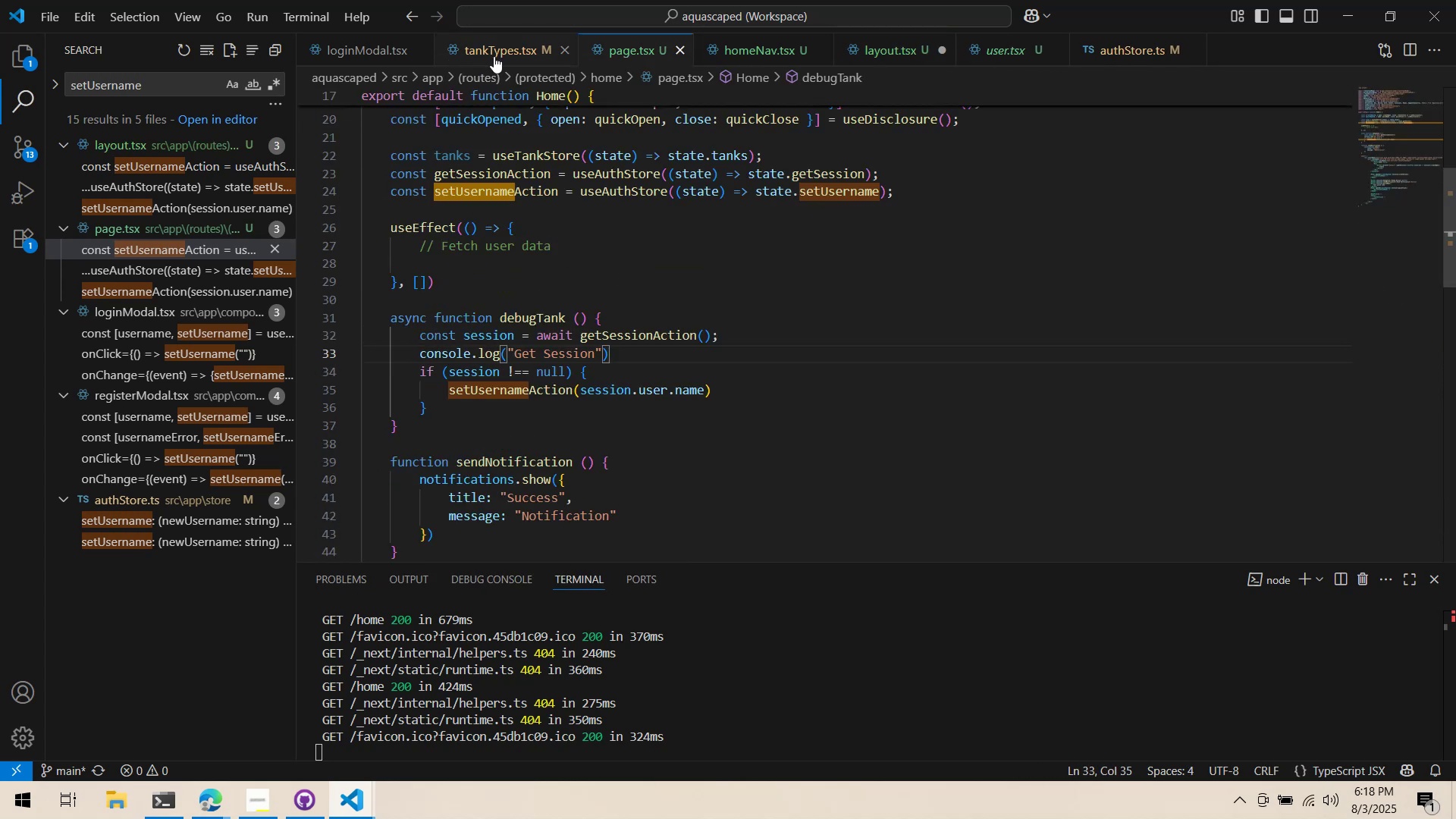 
middle_click([494, 56])
 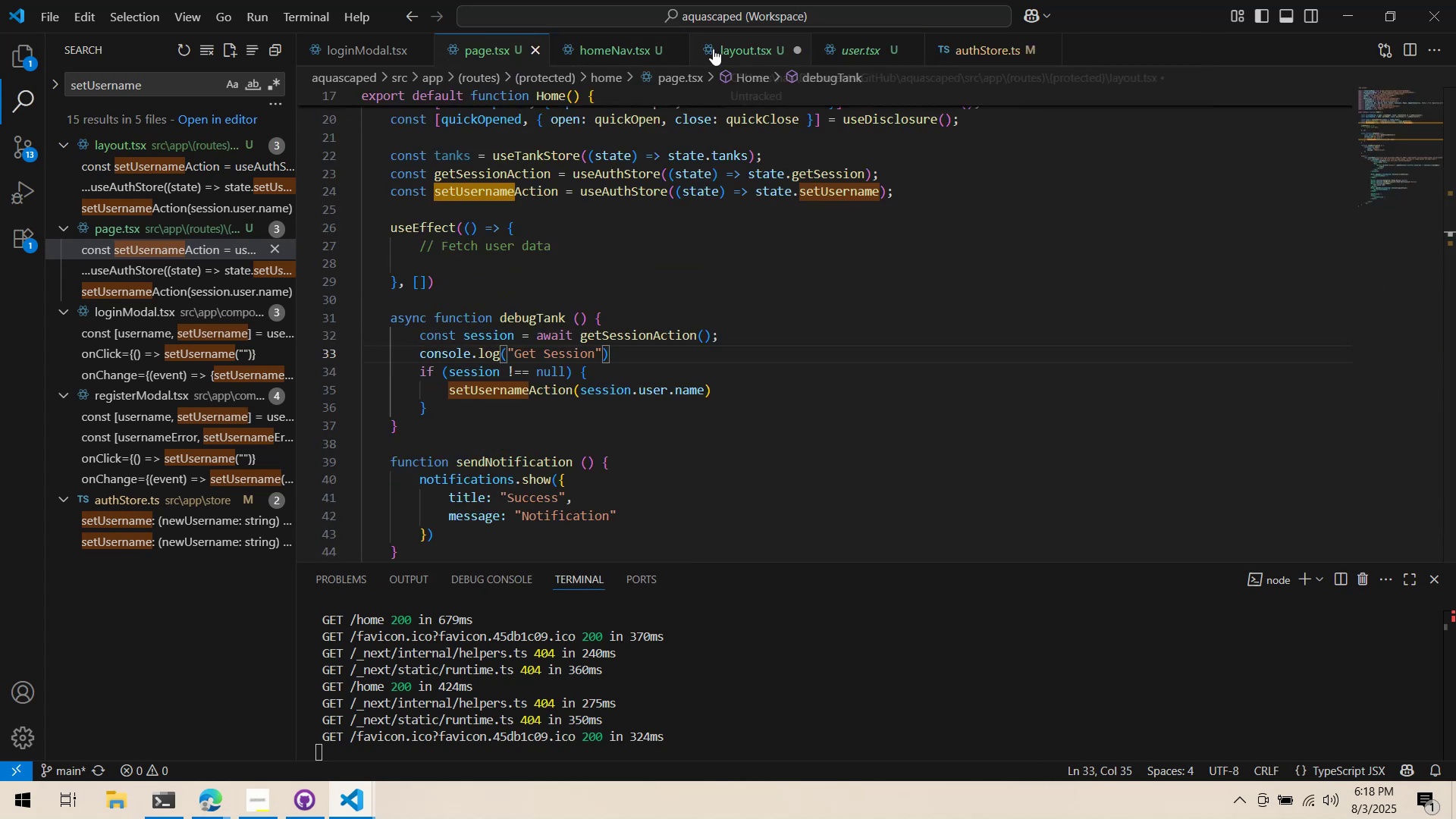 
left_click([713, 49])
 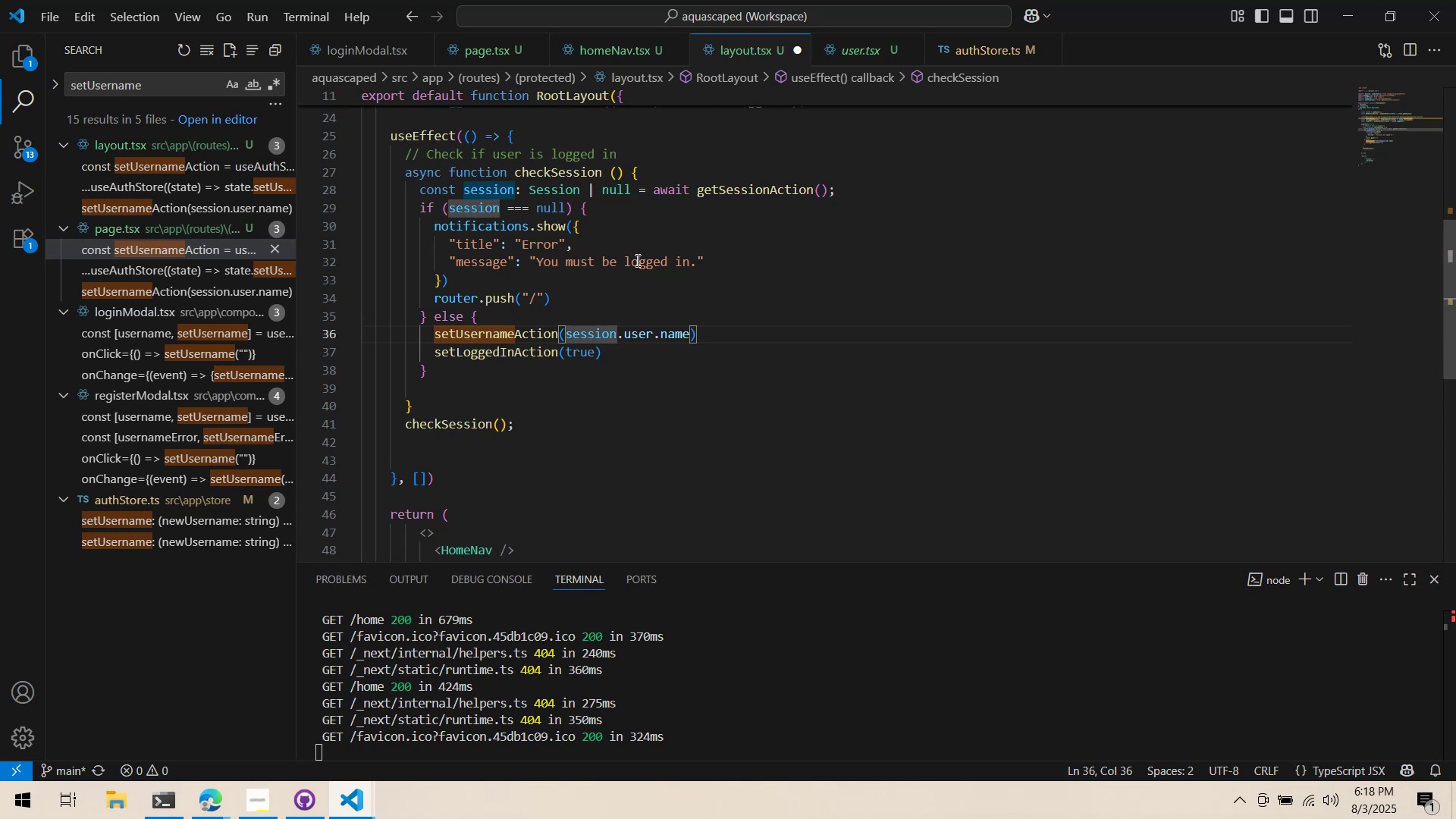 
left_click([632, 265])
 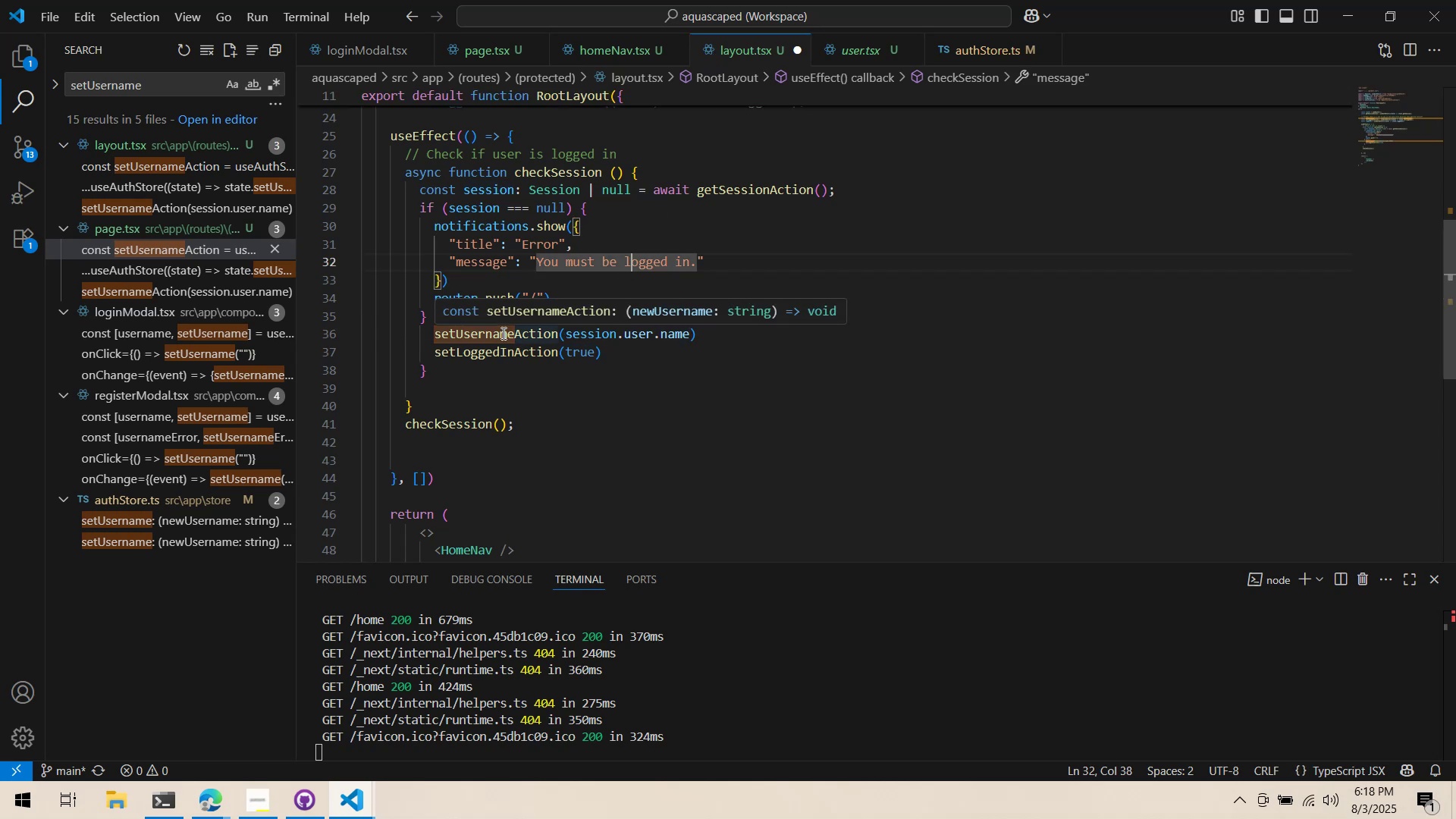 
left_click([626, 53])
 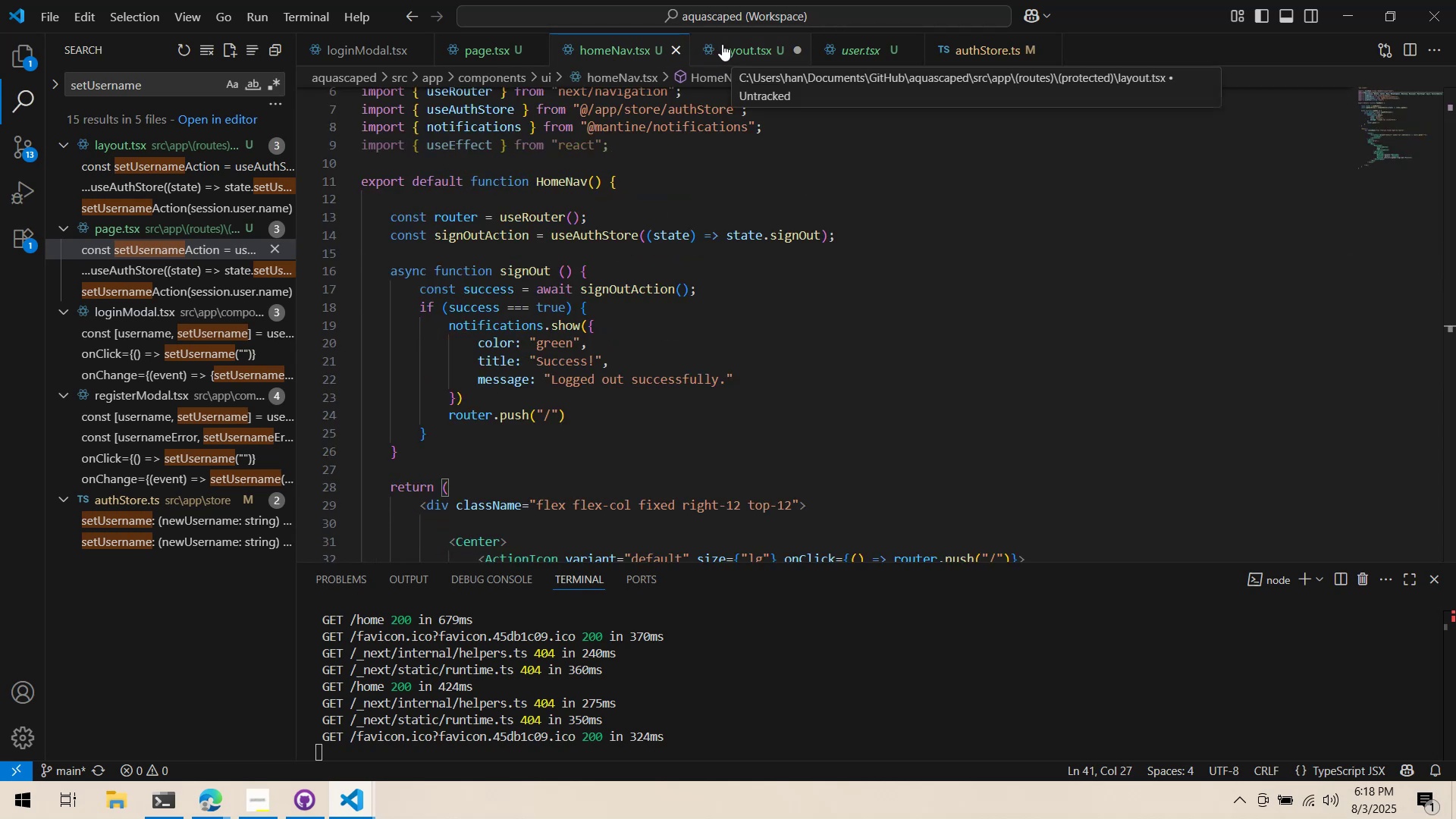 
left_click([722, 44])
 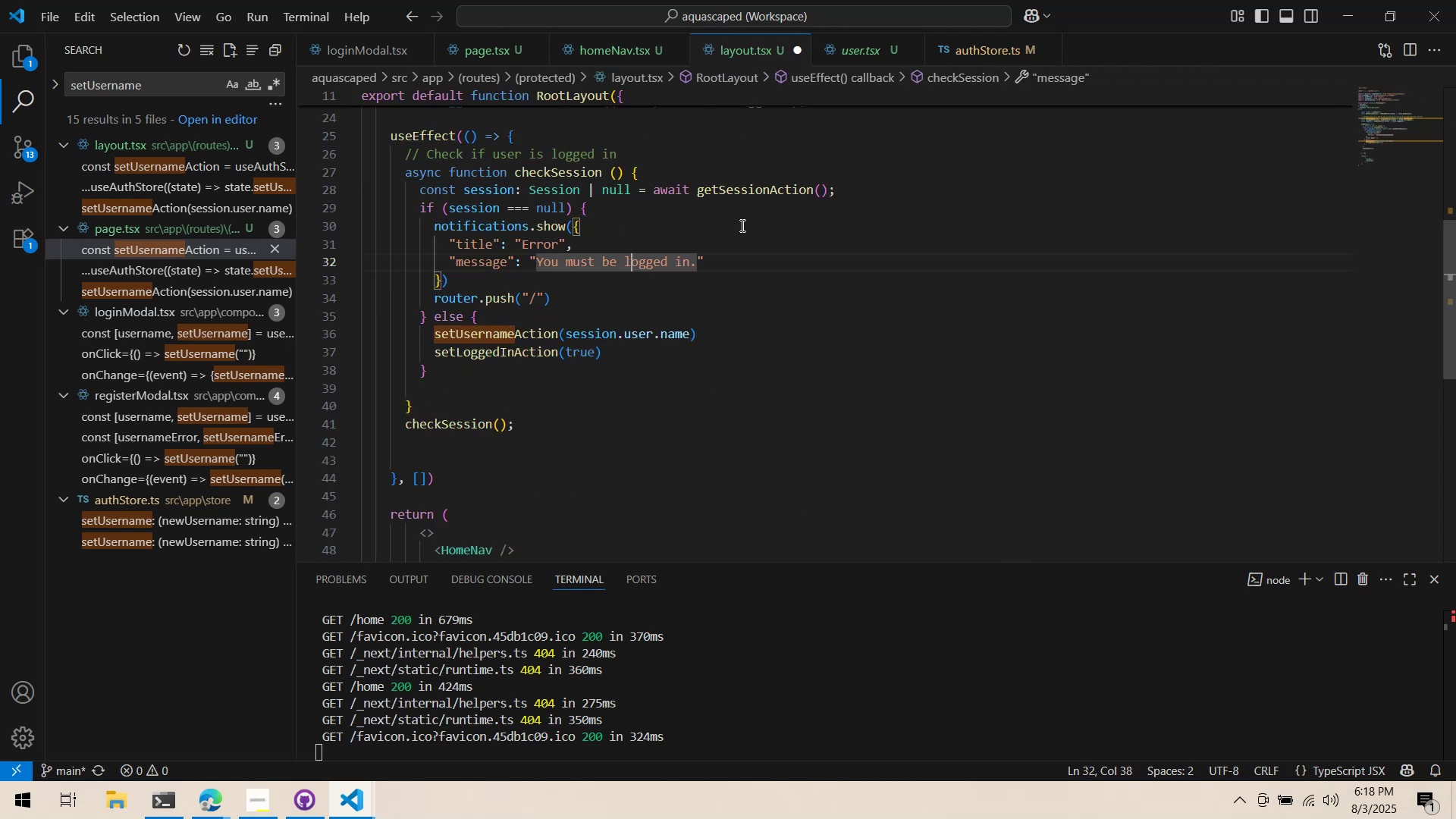 
left_click([846, 46])
 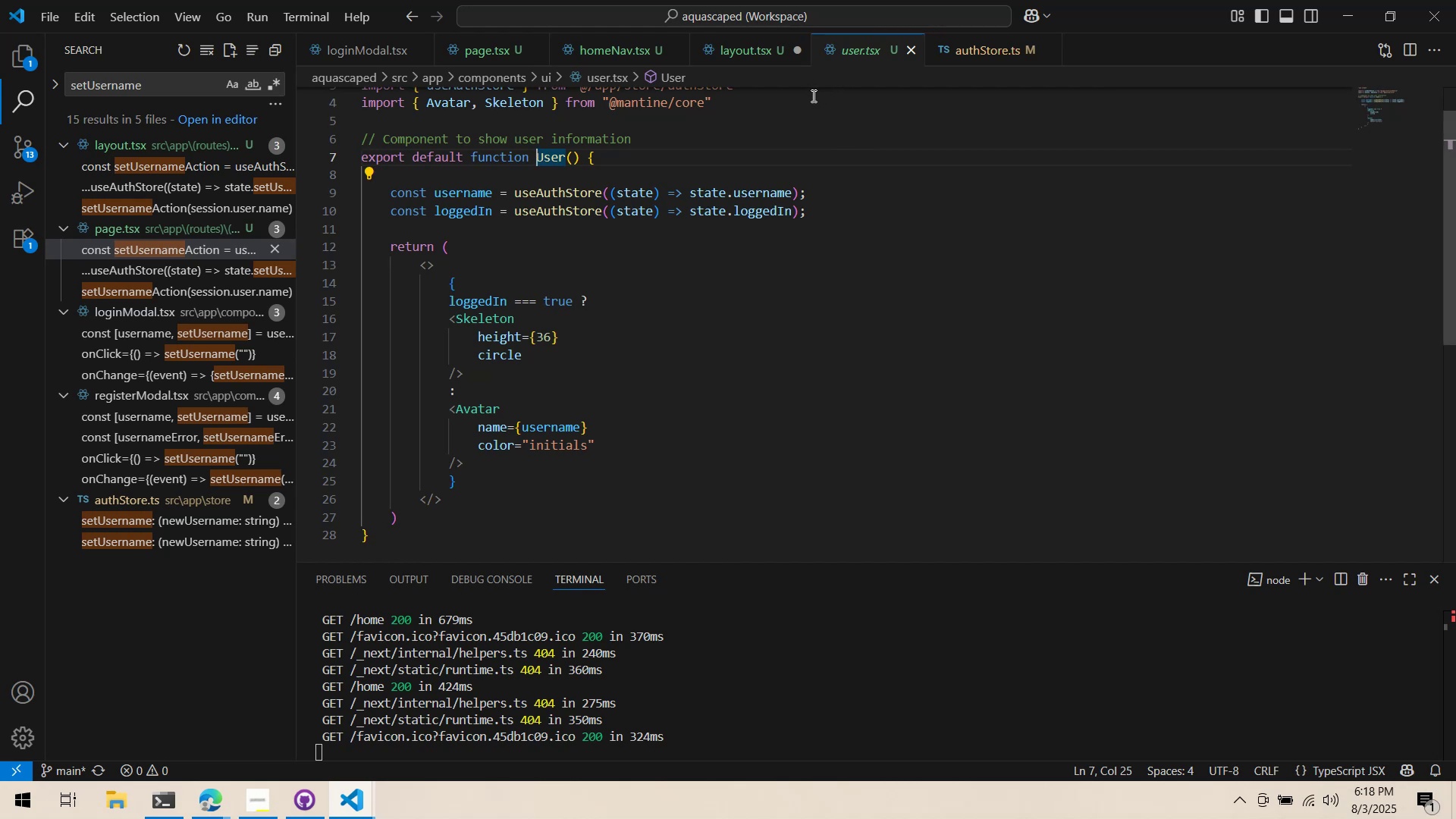 
left_click([740, 58])
 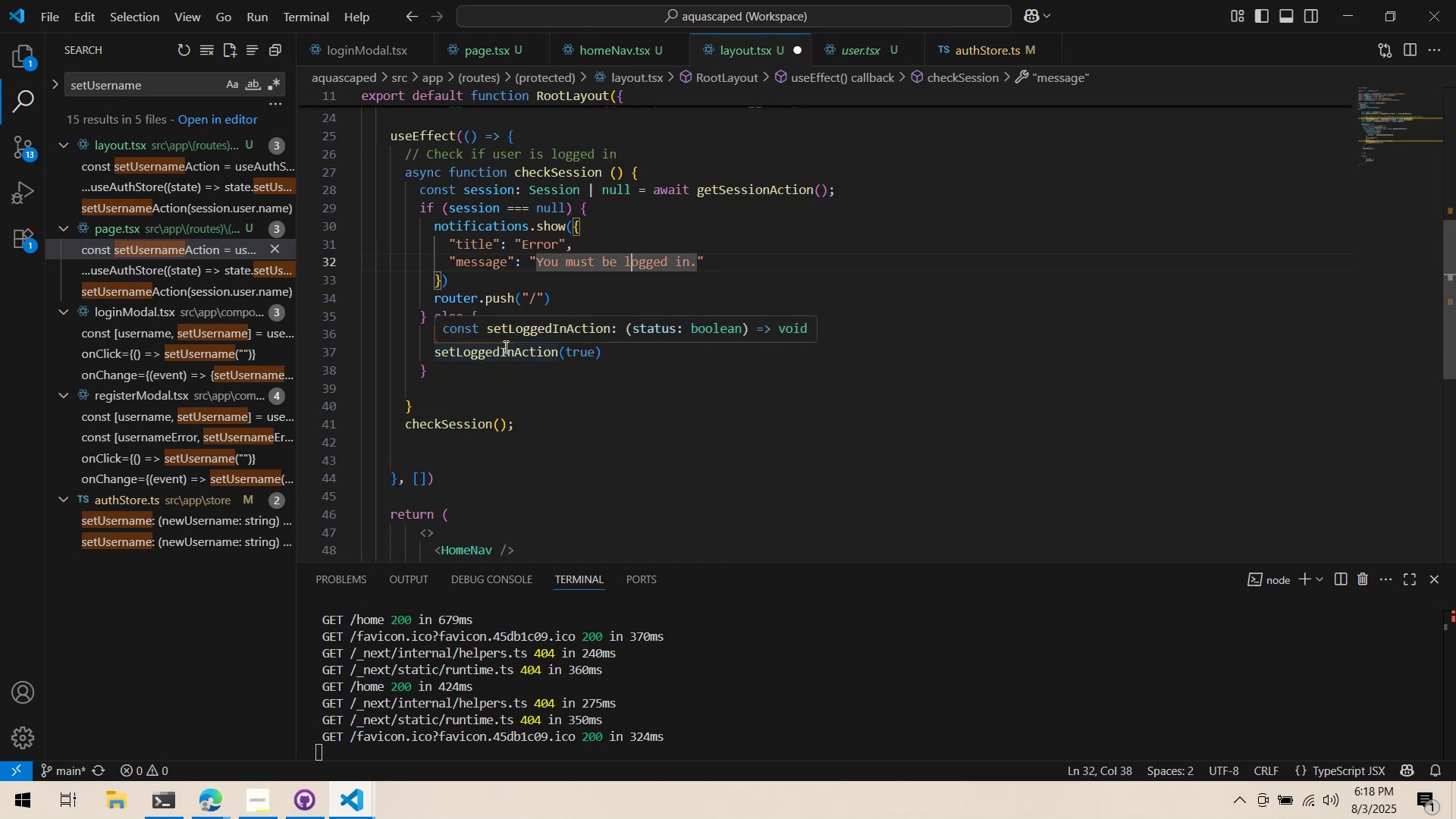 
double_click([504, 347])
 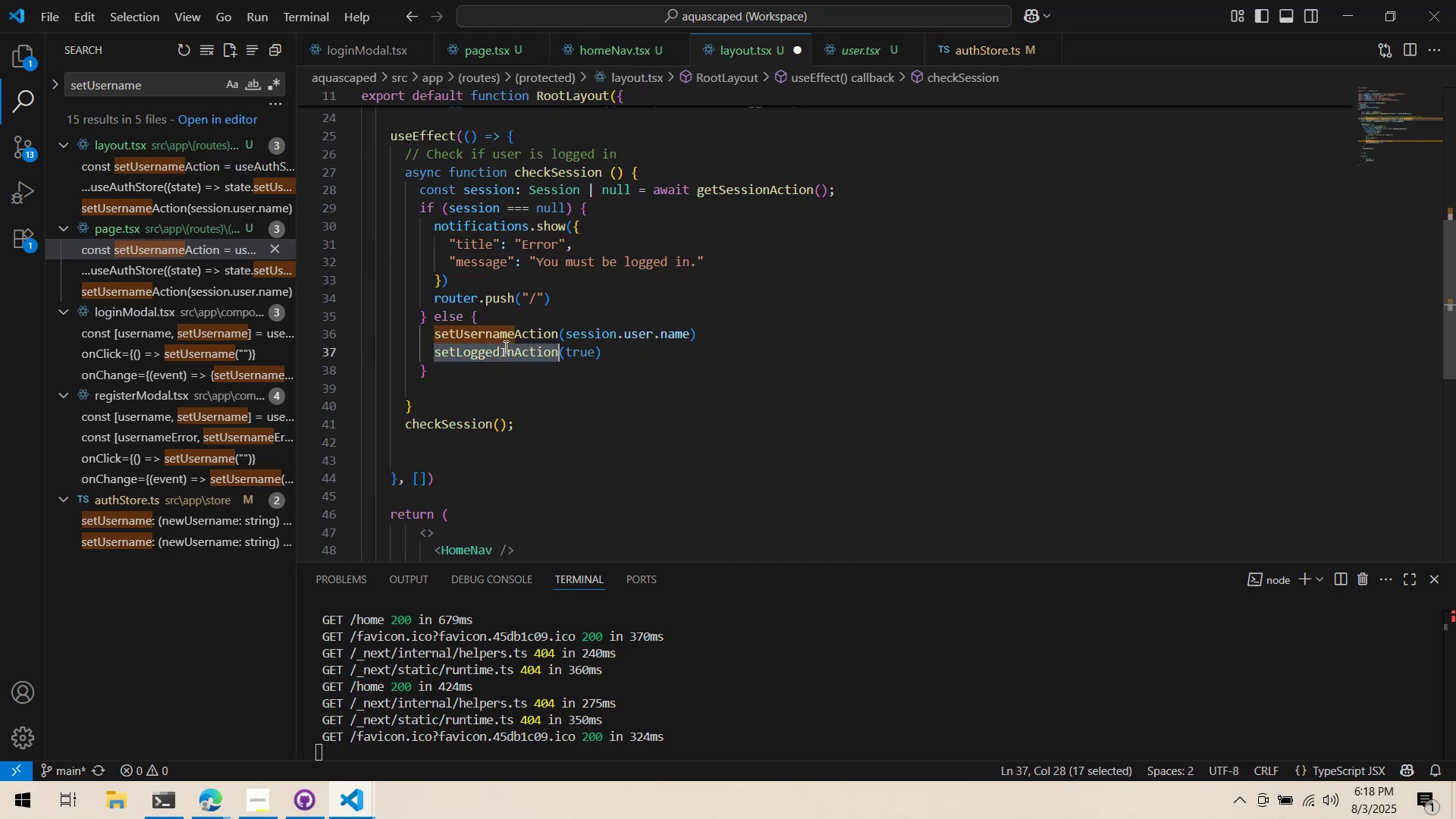 
triple_click([504, 347])
 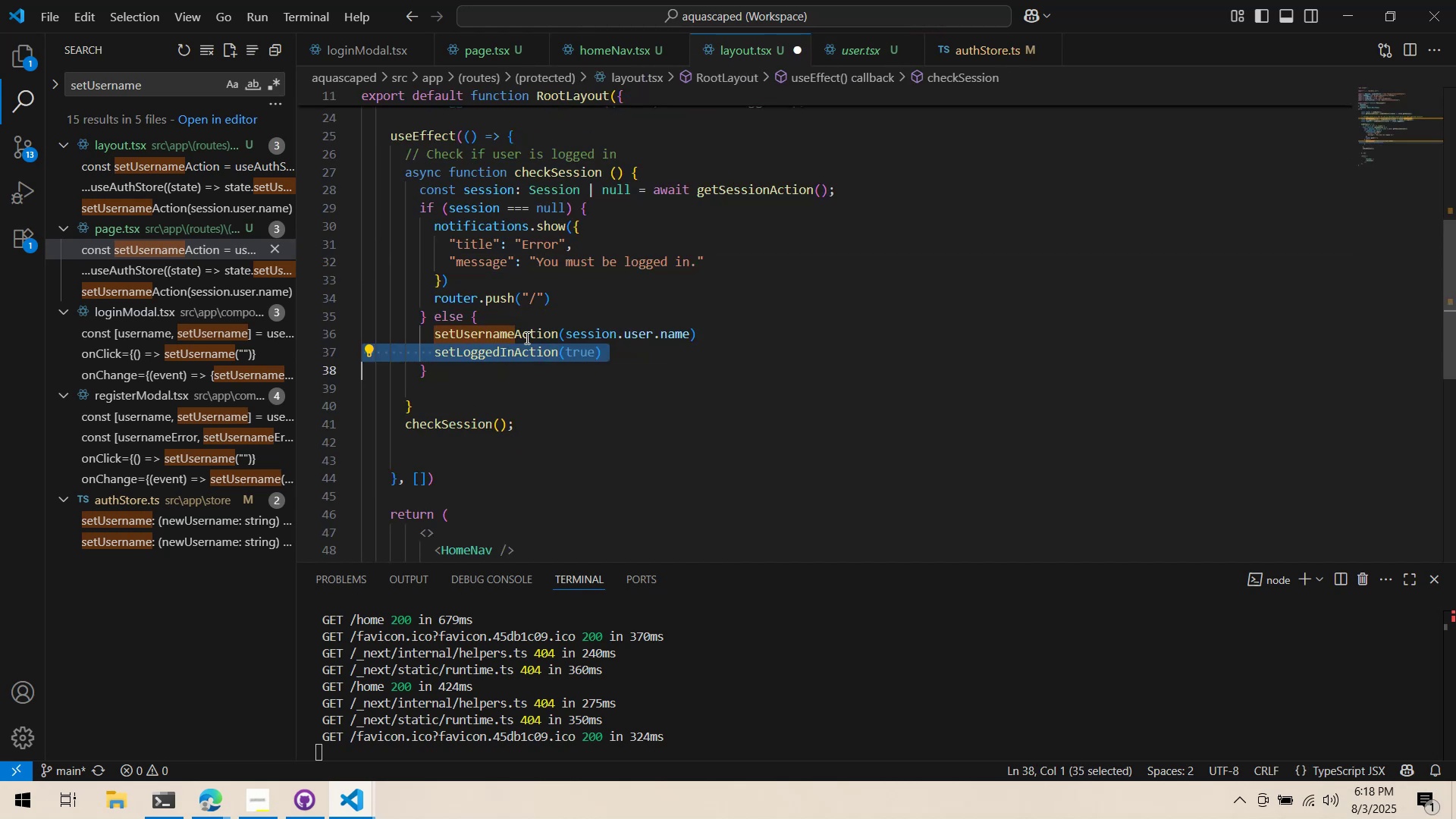 
key(Control+Slash)
 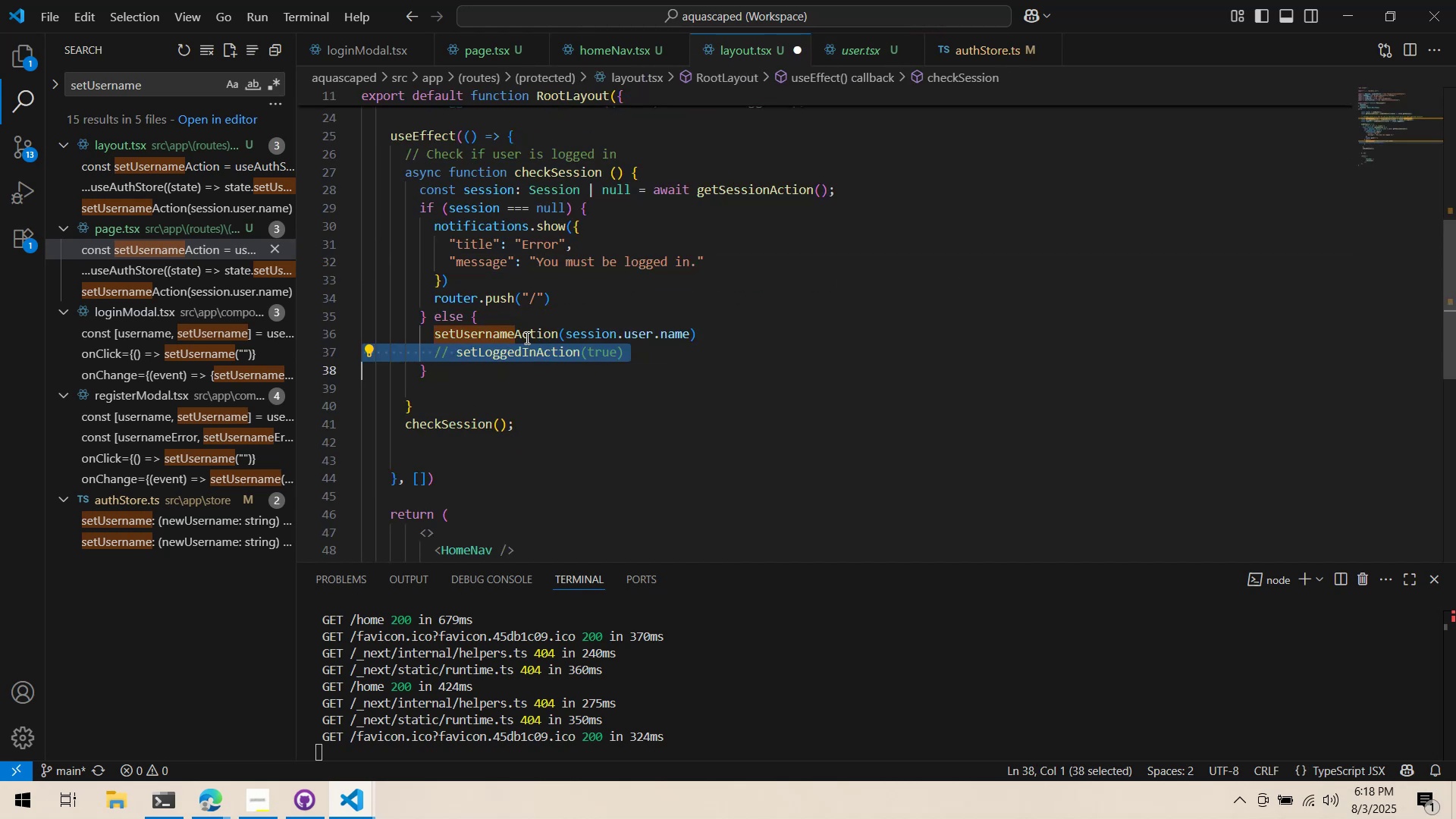 
key(Control+ControlLeft)
 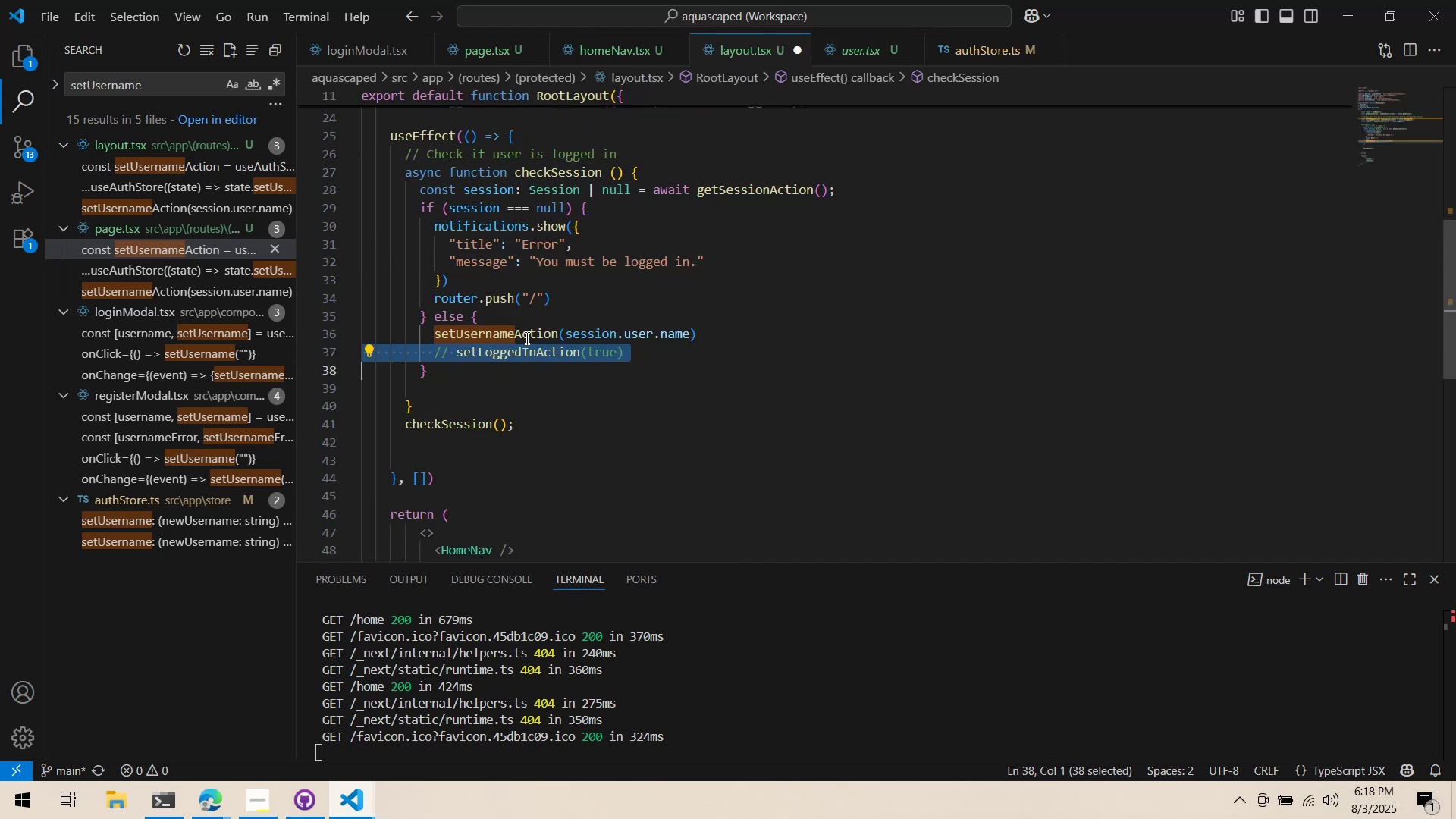 
key(Control+S)
 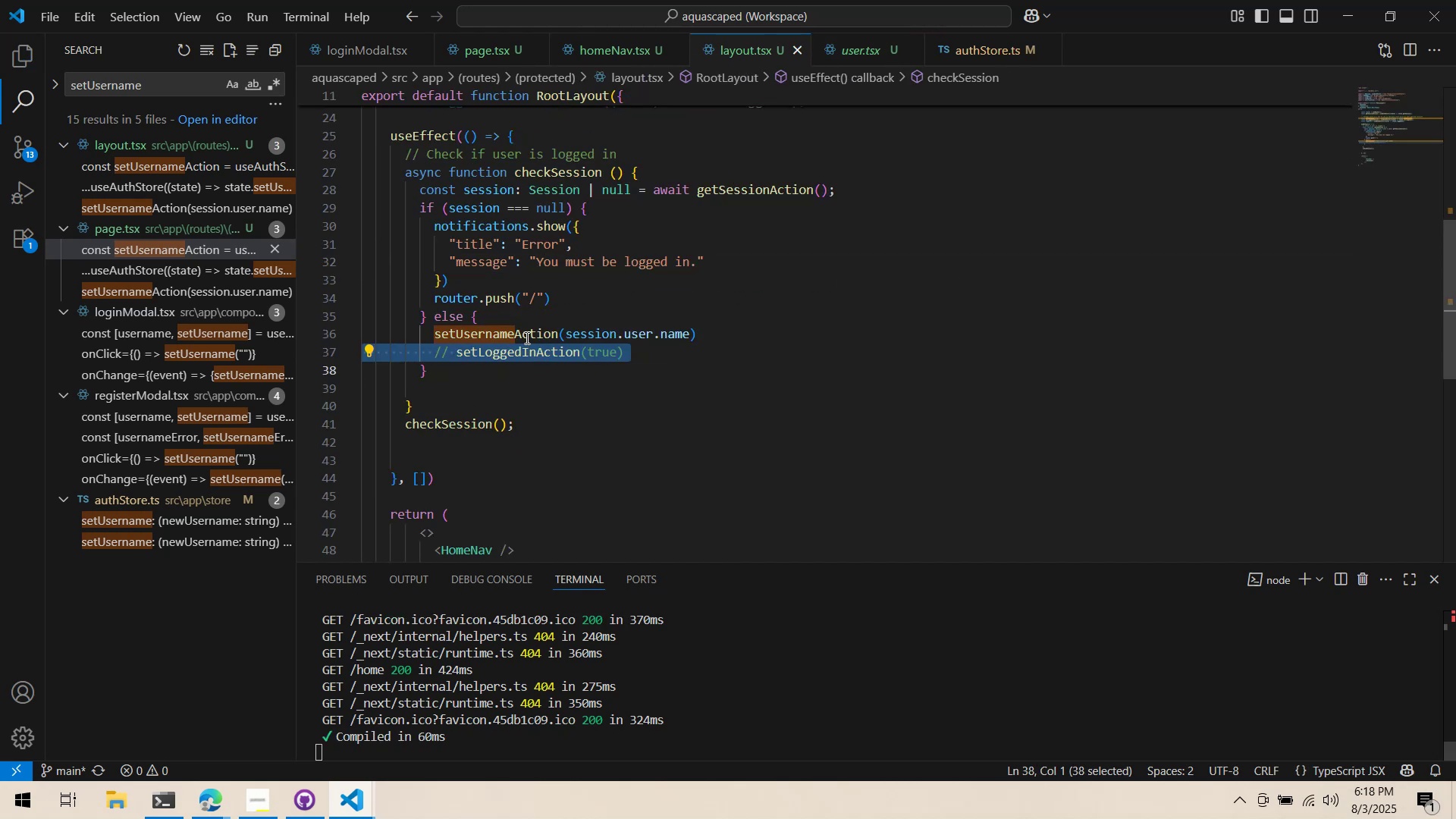 
key(Alt+AltLeft)
 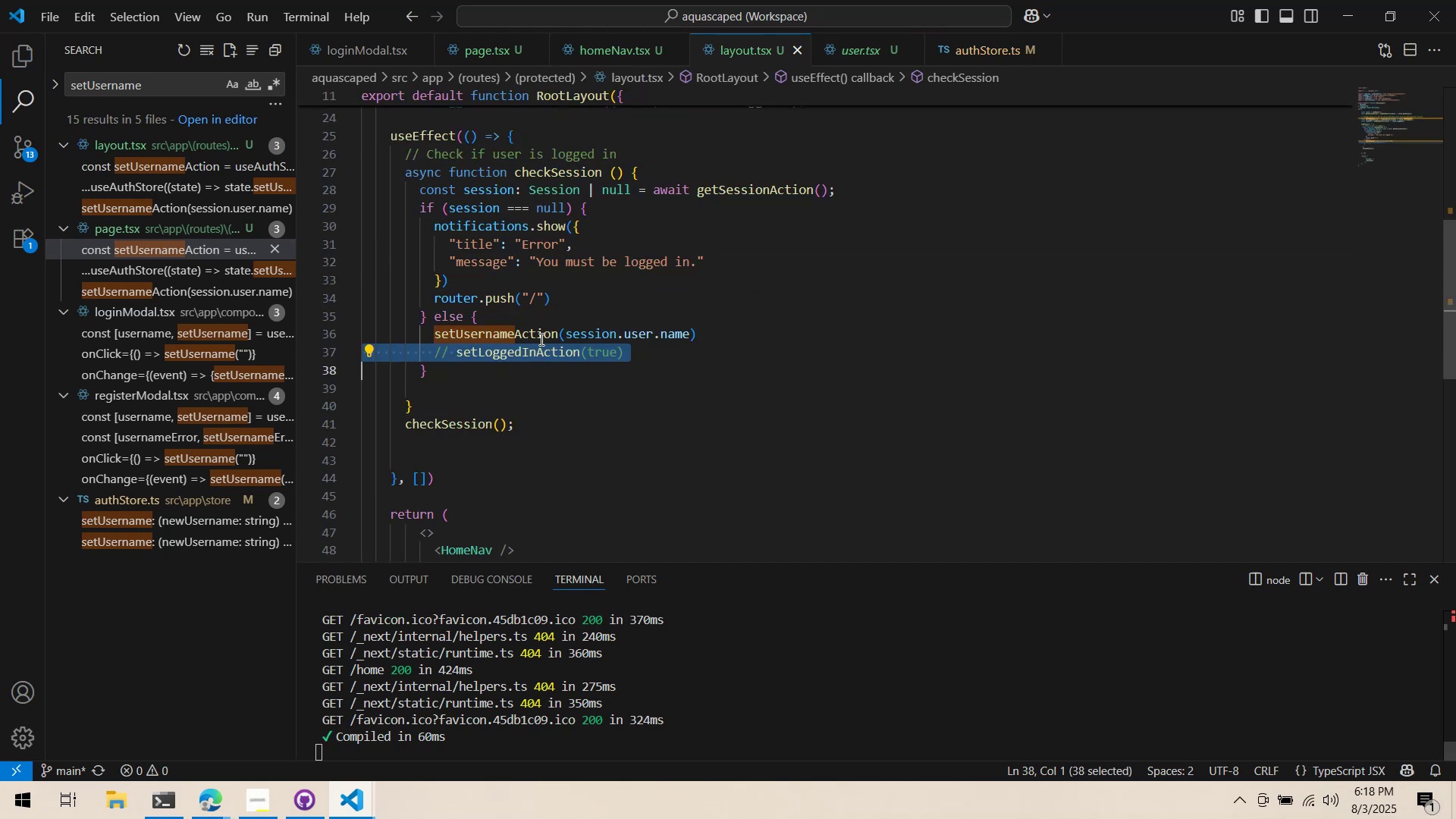 
key(Alt+Tab)
 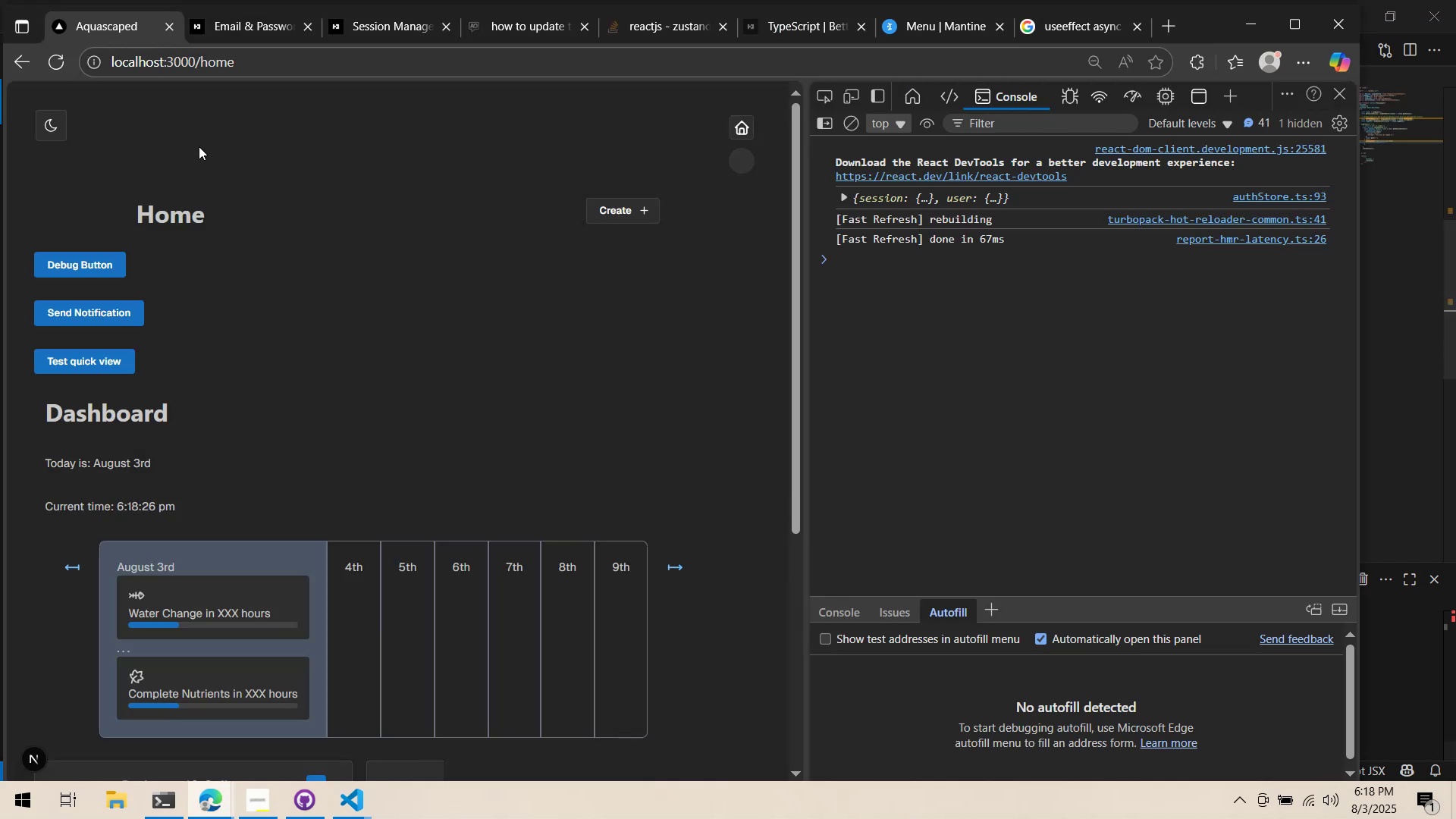 
left_click([232, 171])
 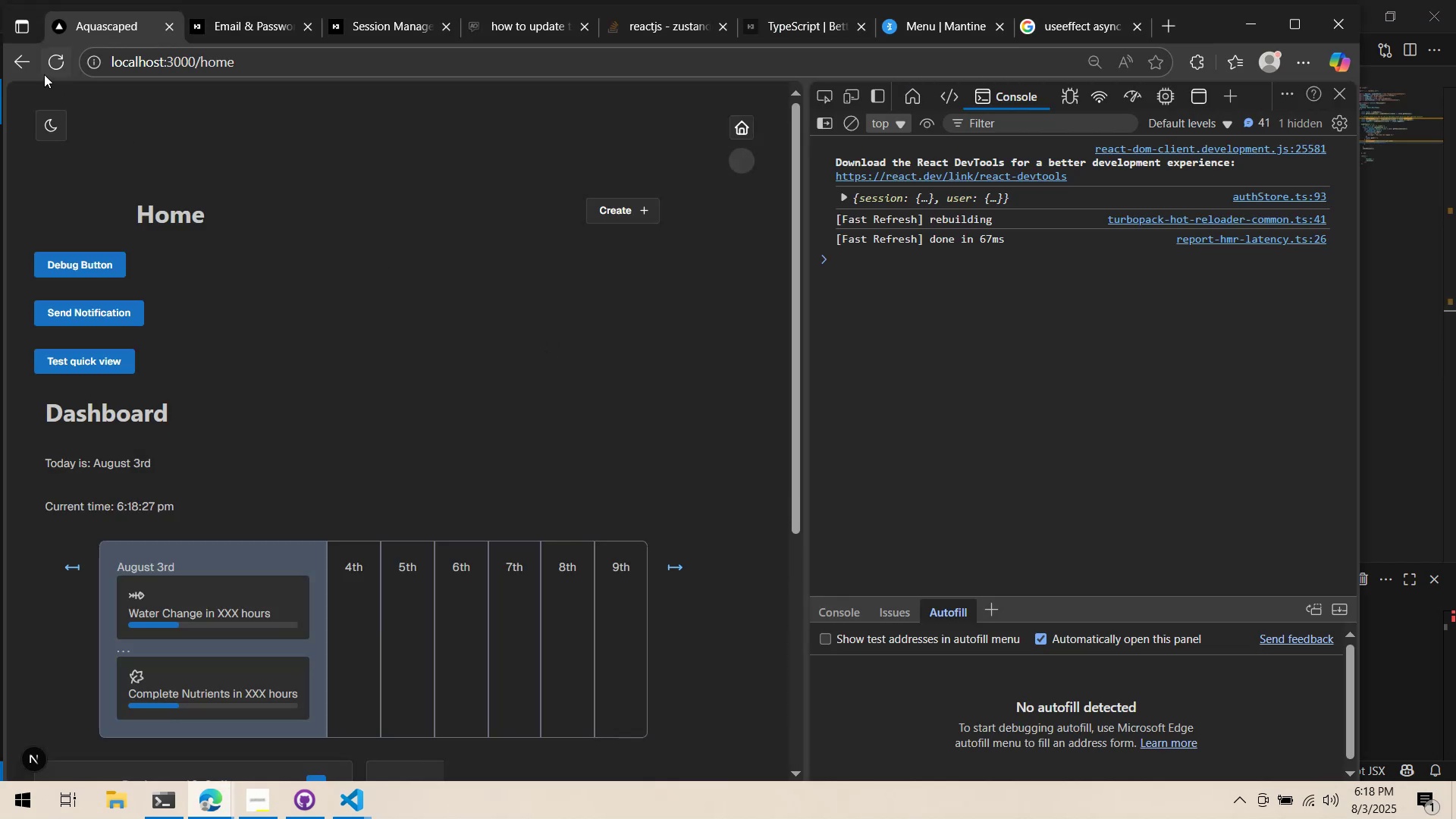 
left_click([58, 66])
 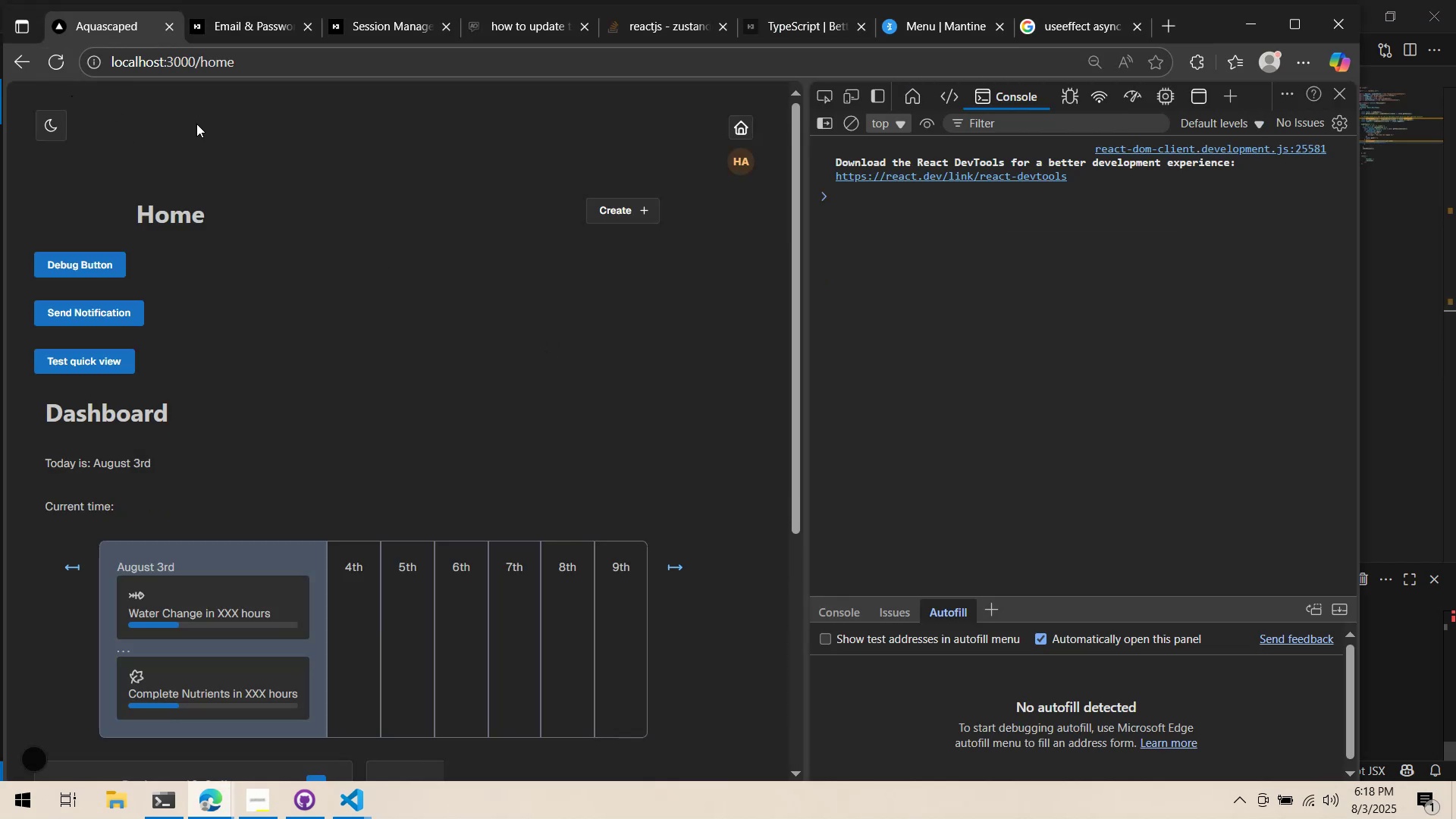 
key(Alt+AltLeft)
 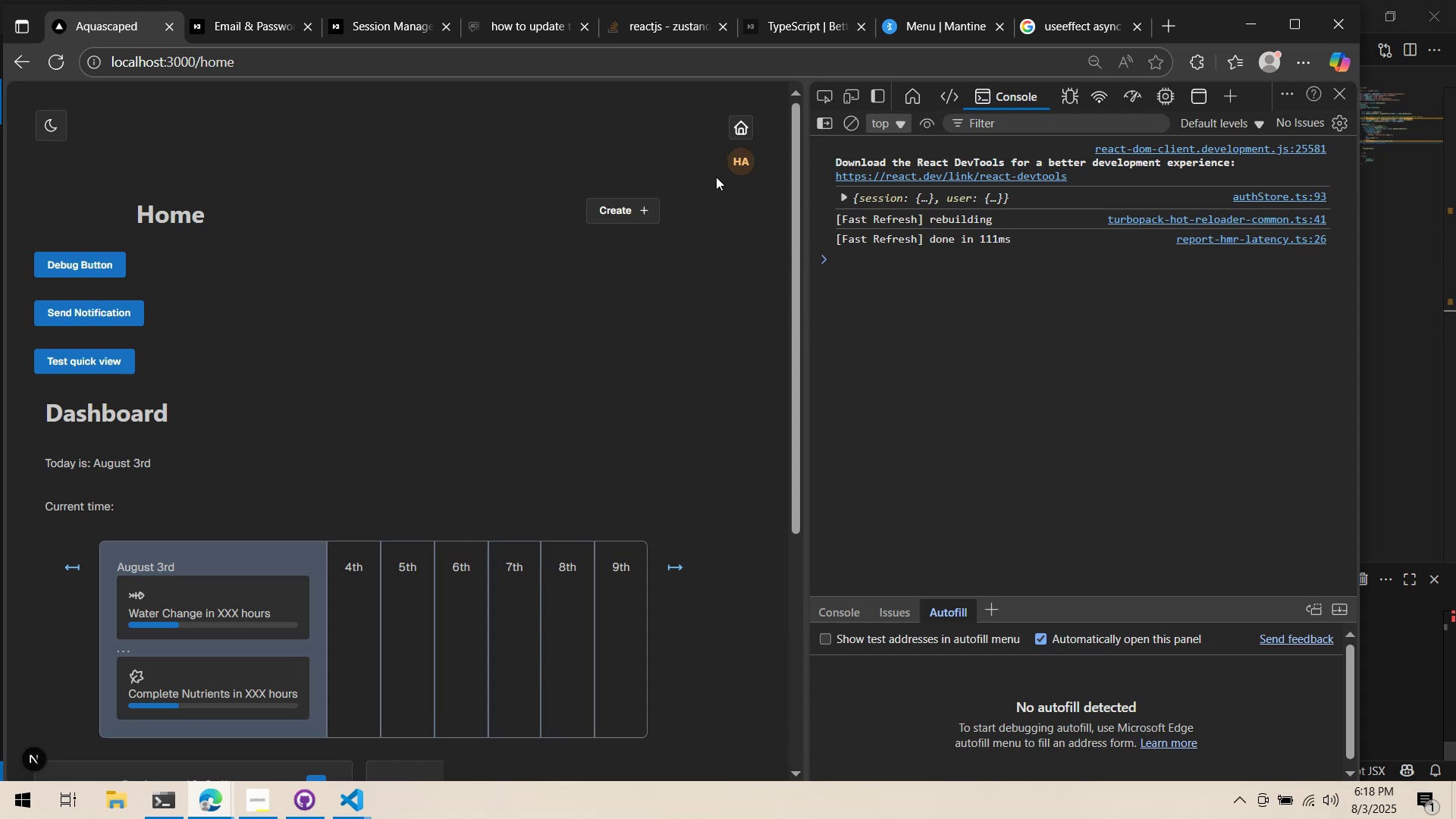 
key(Alt+Tab)
 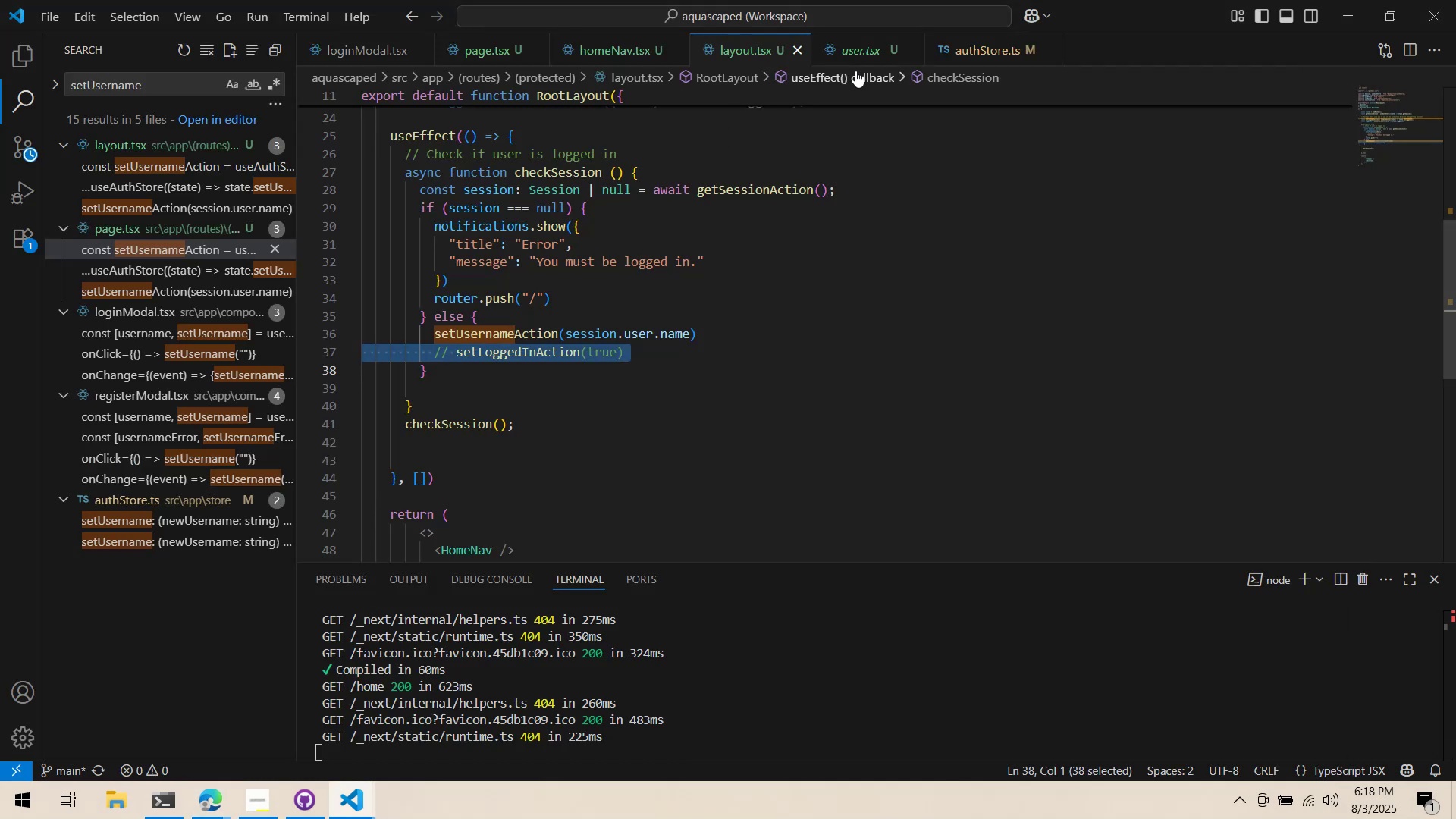 
left_click([857, 48])
 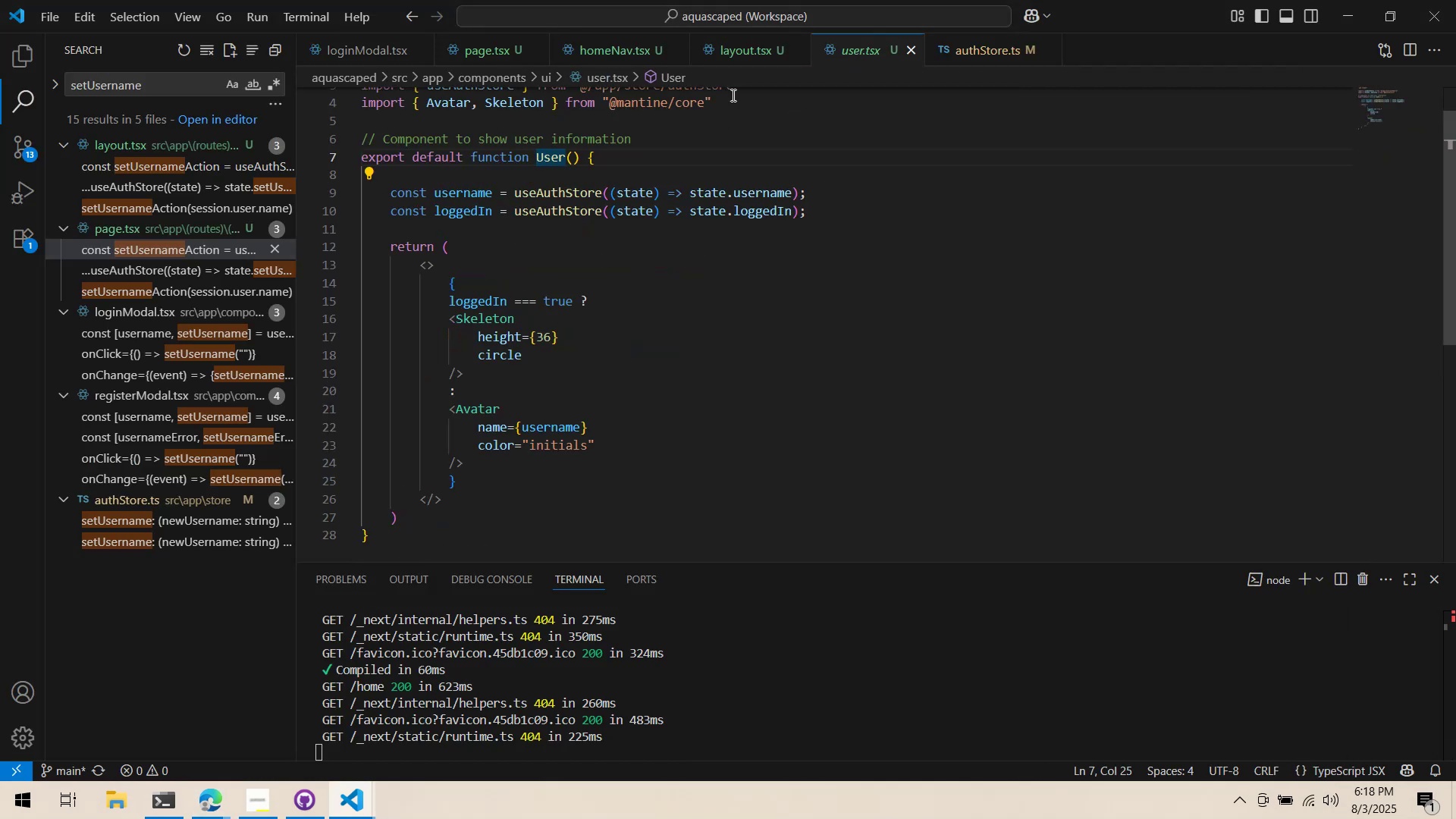 
left_click([726, 59])
 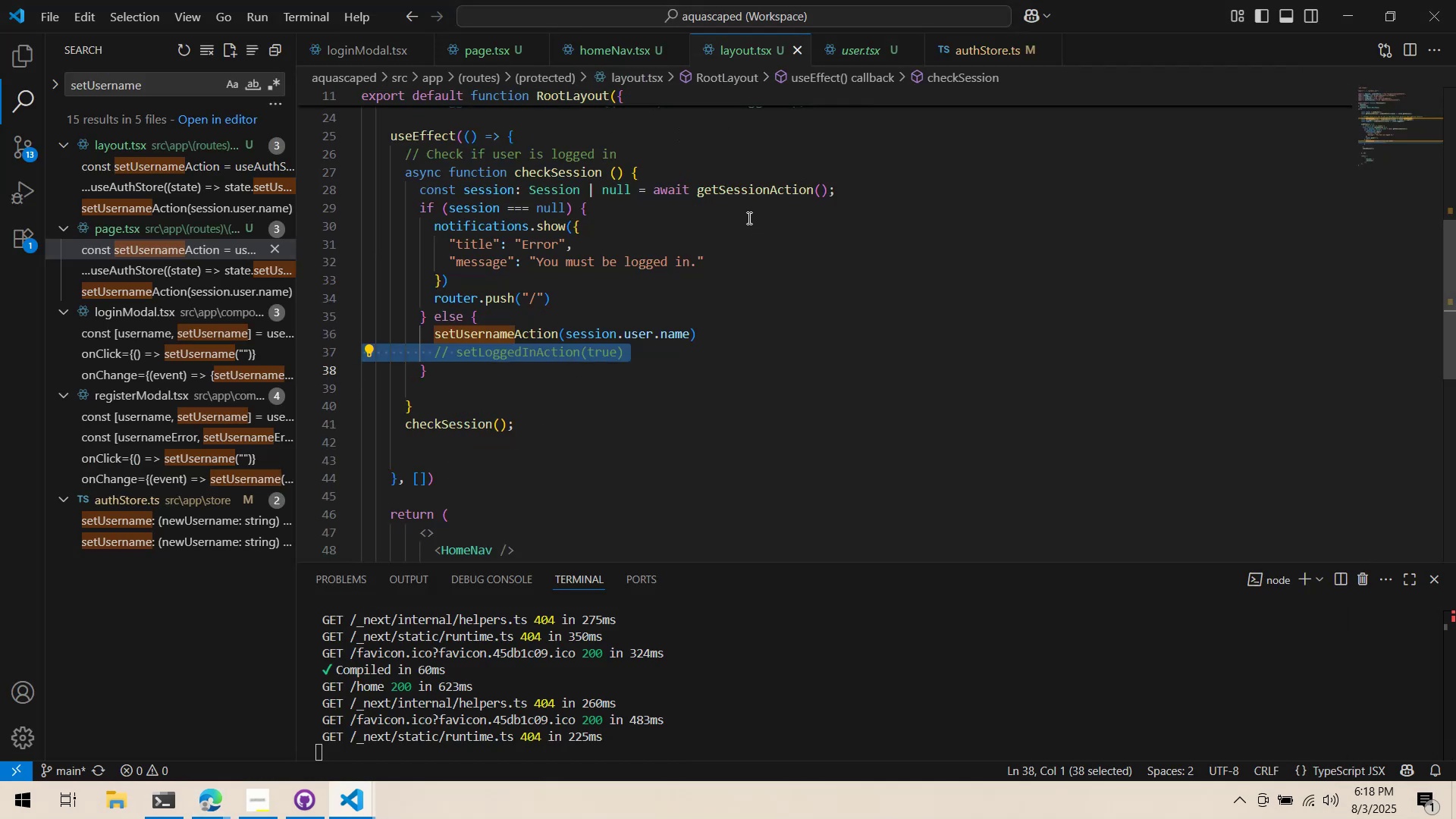 
left_click([828, 60])
 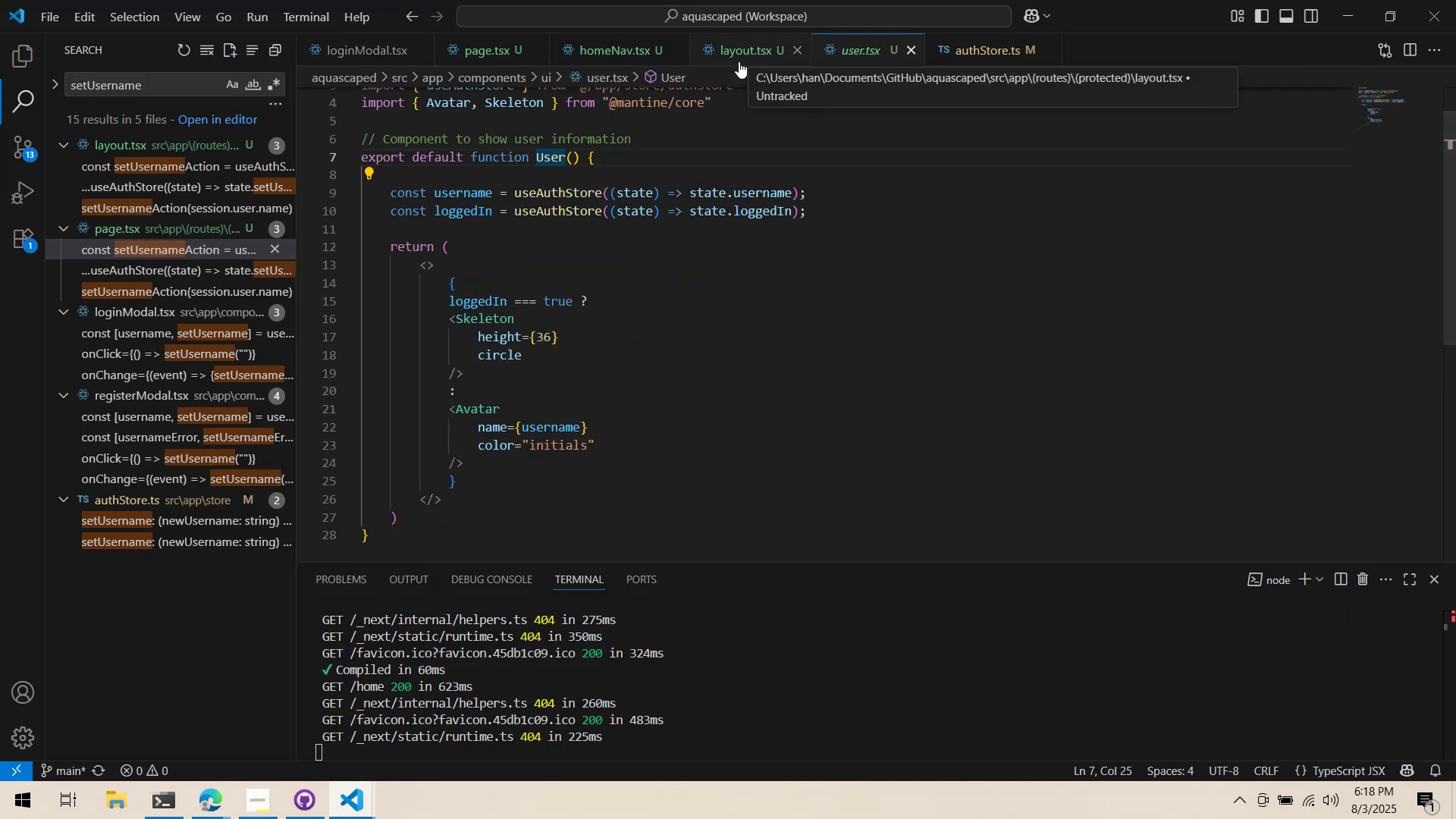 
left_click([739, 61])
 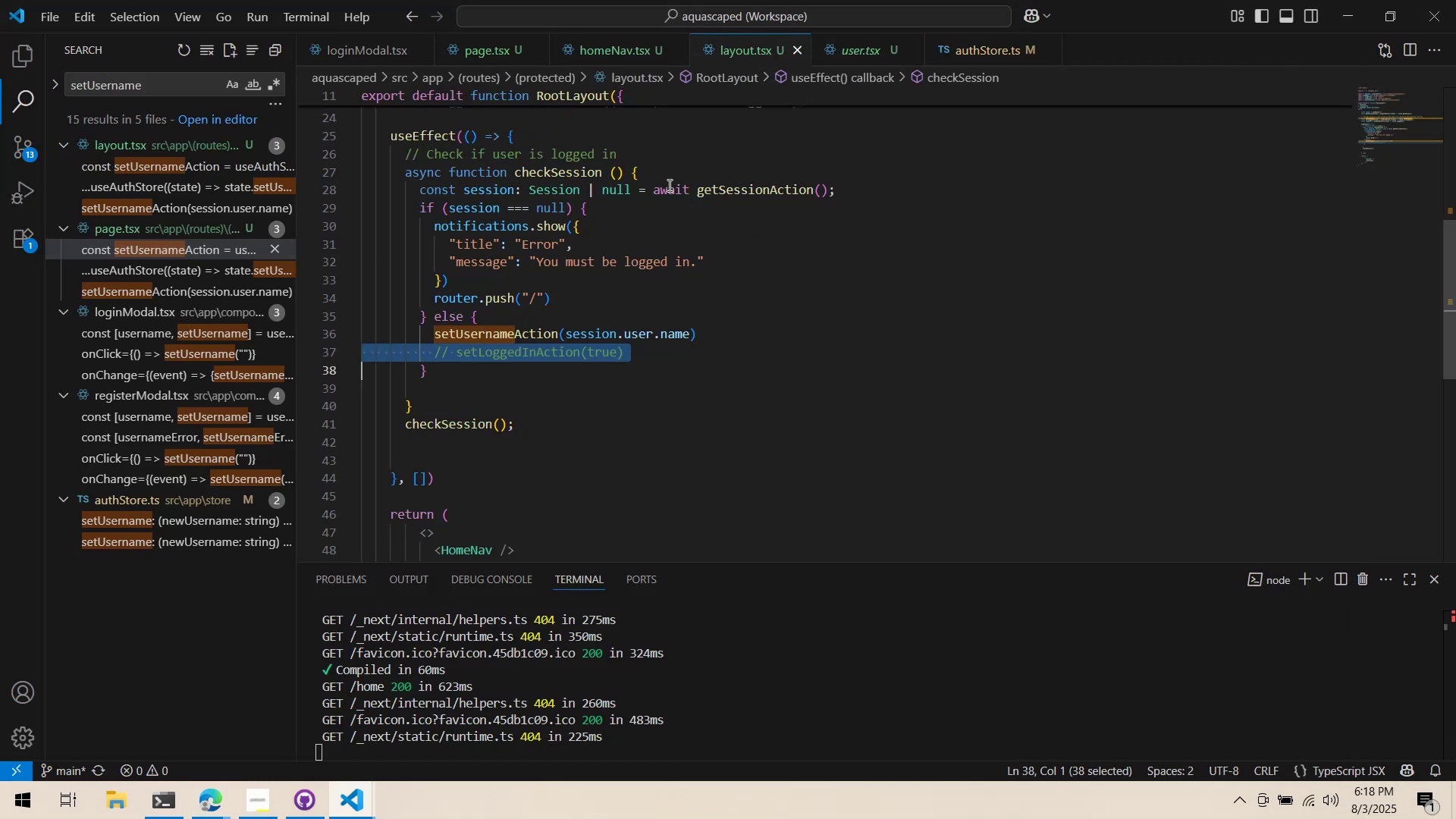 
left_click([668, 185])
 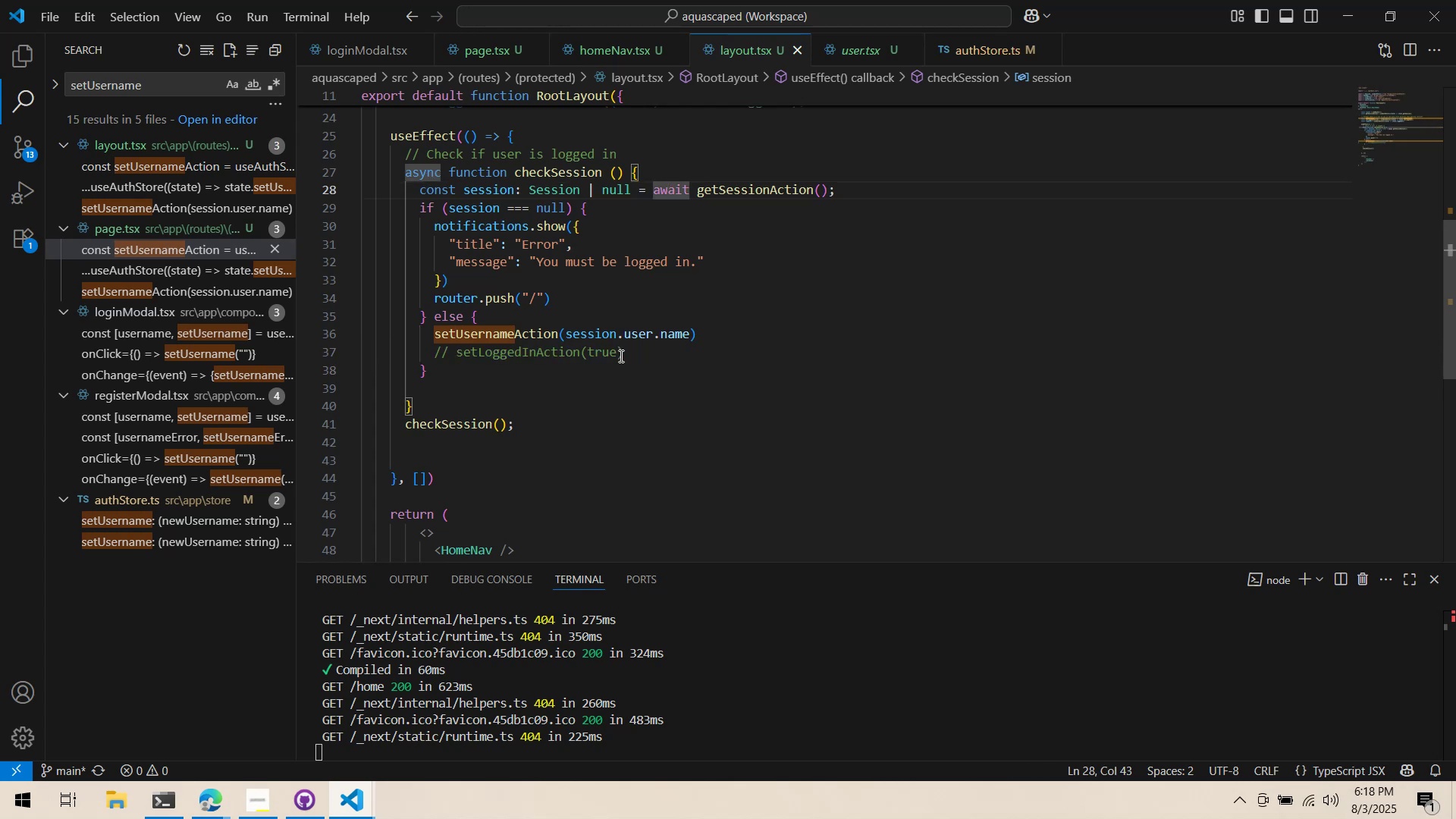 
double_click([620, 356])
 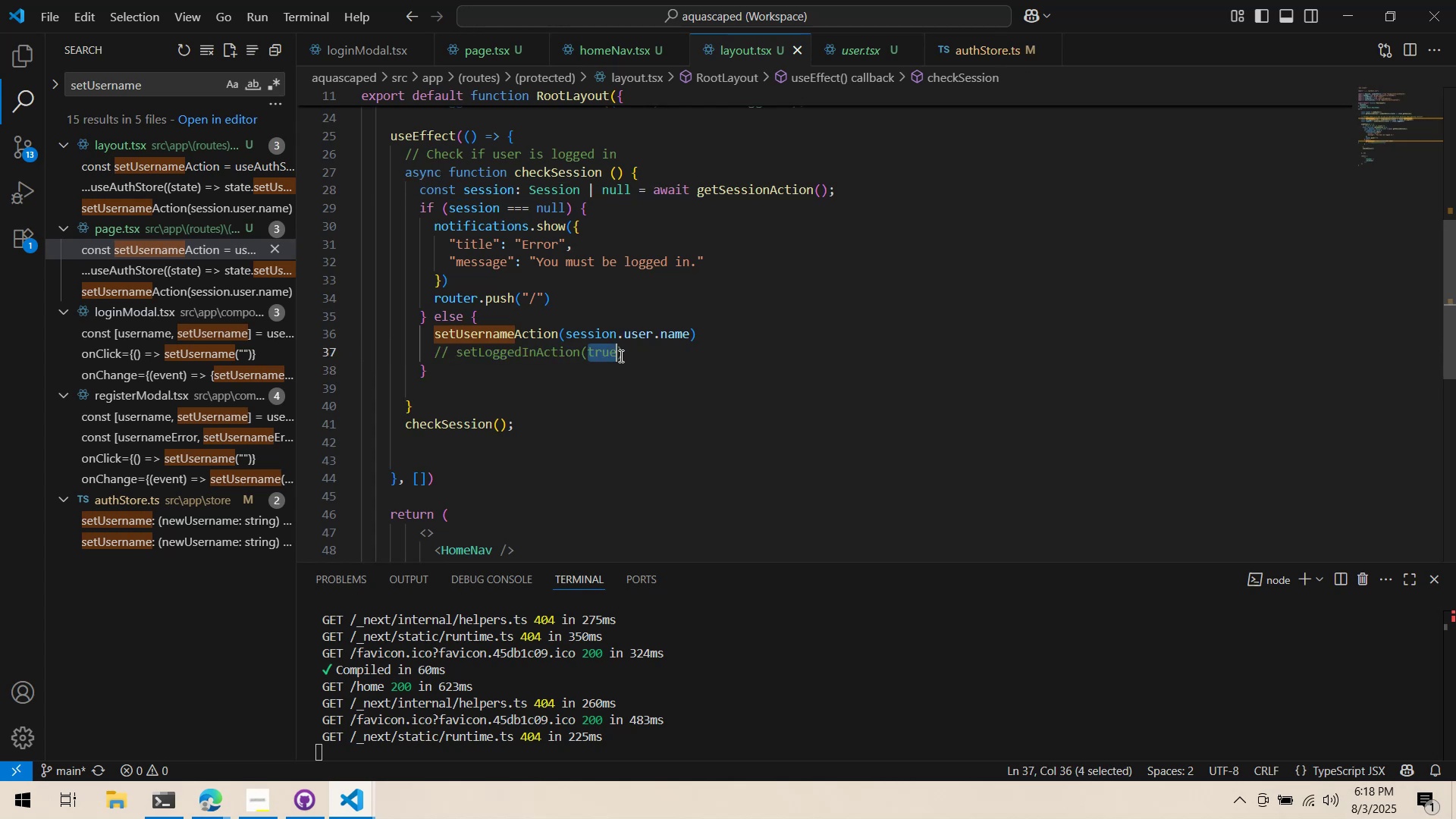 
triple_click([620, 356])
 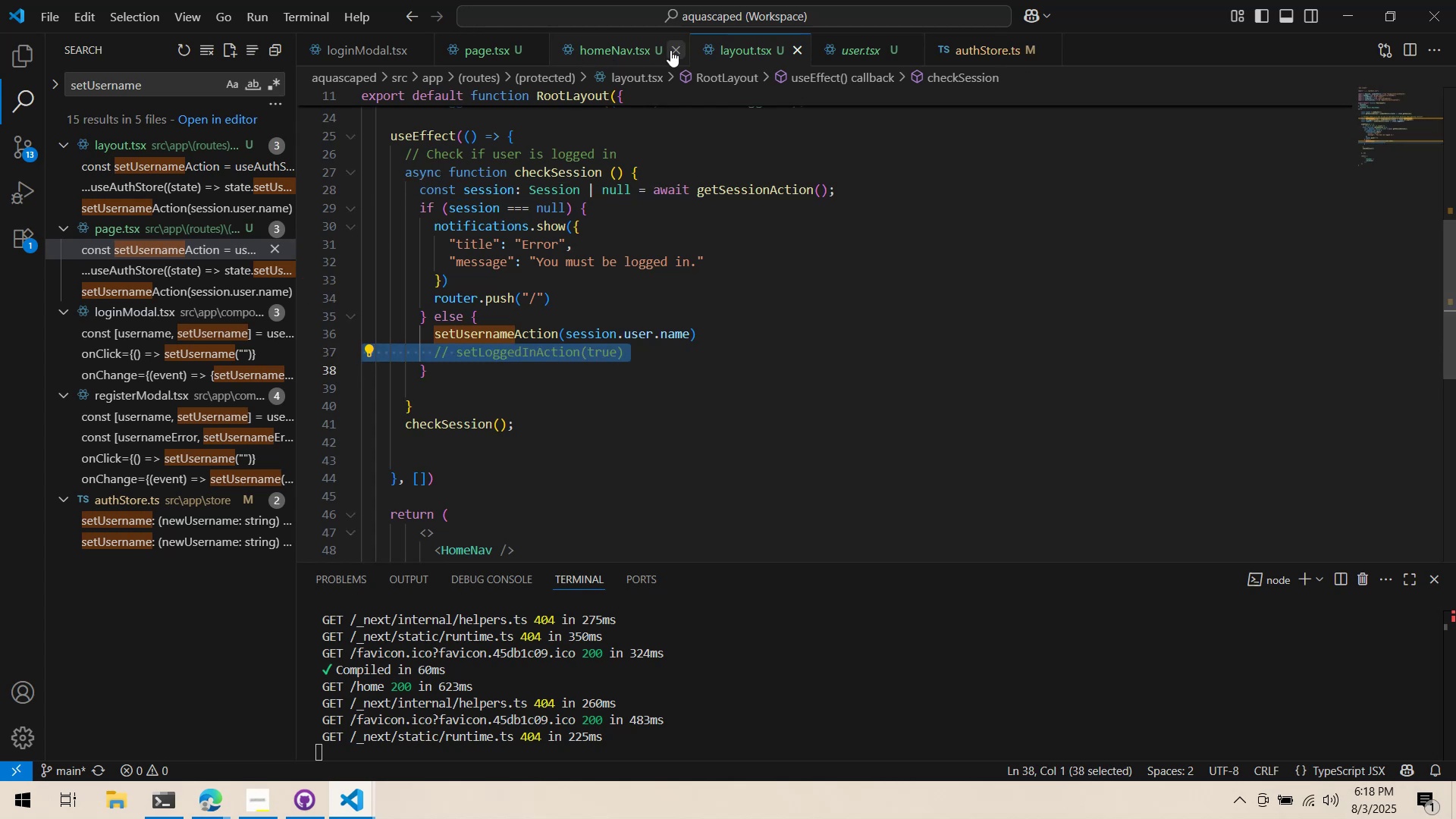 
left_click([618, 51])
 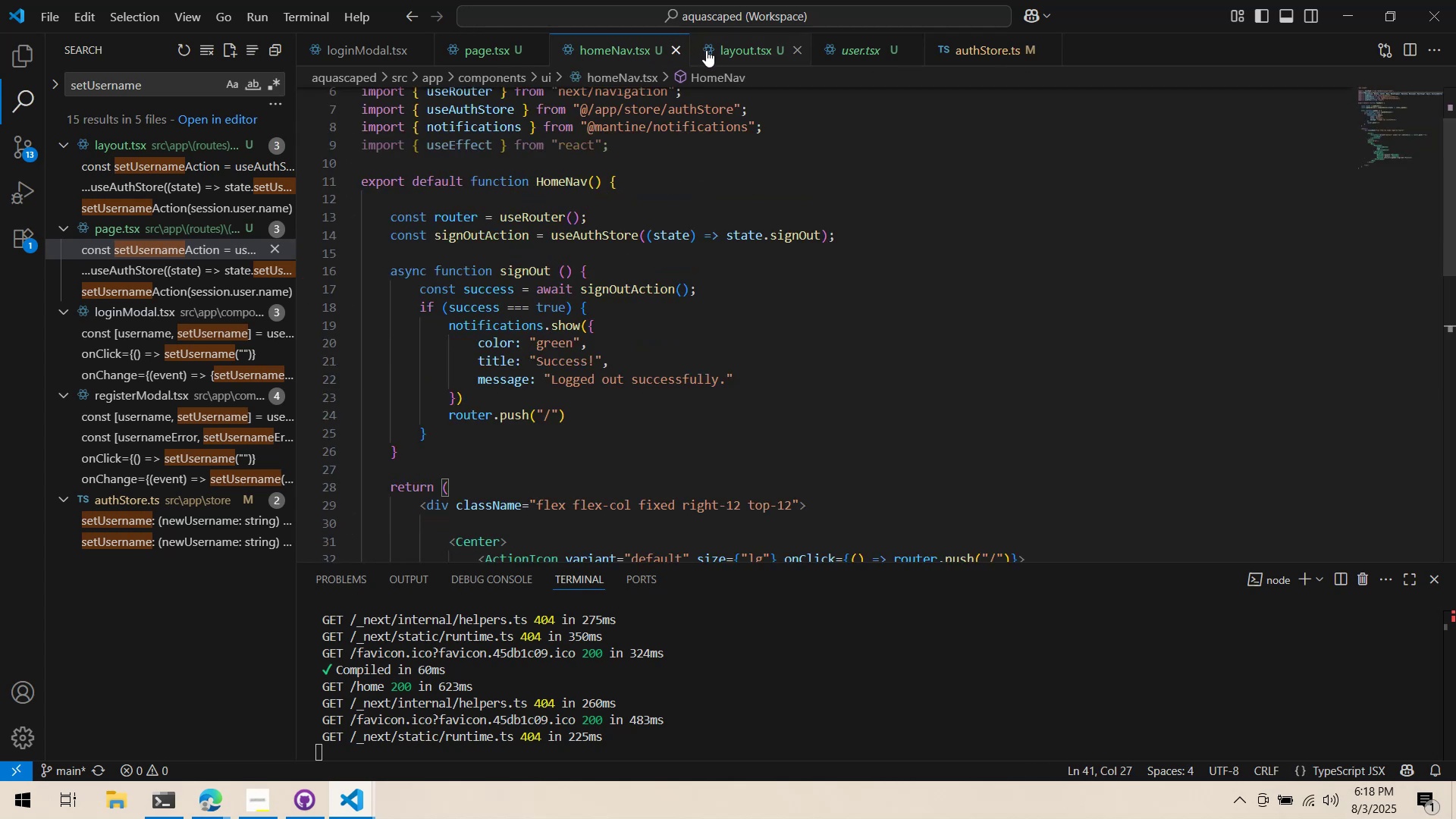 
left_click([713, 47])
 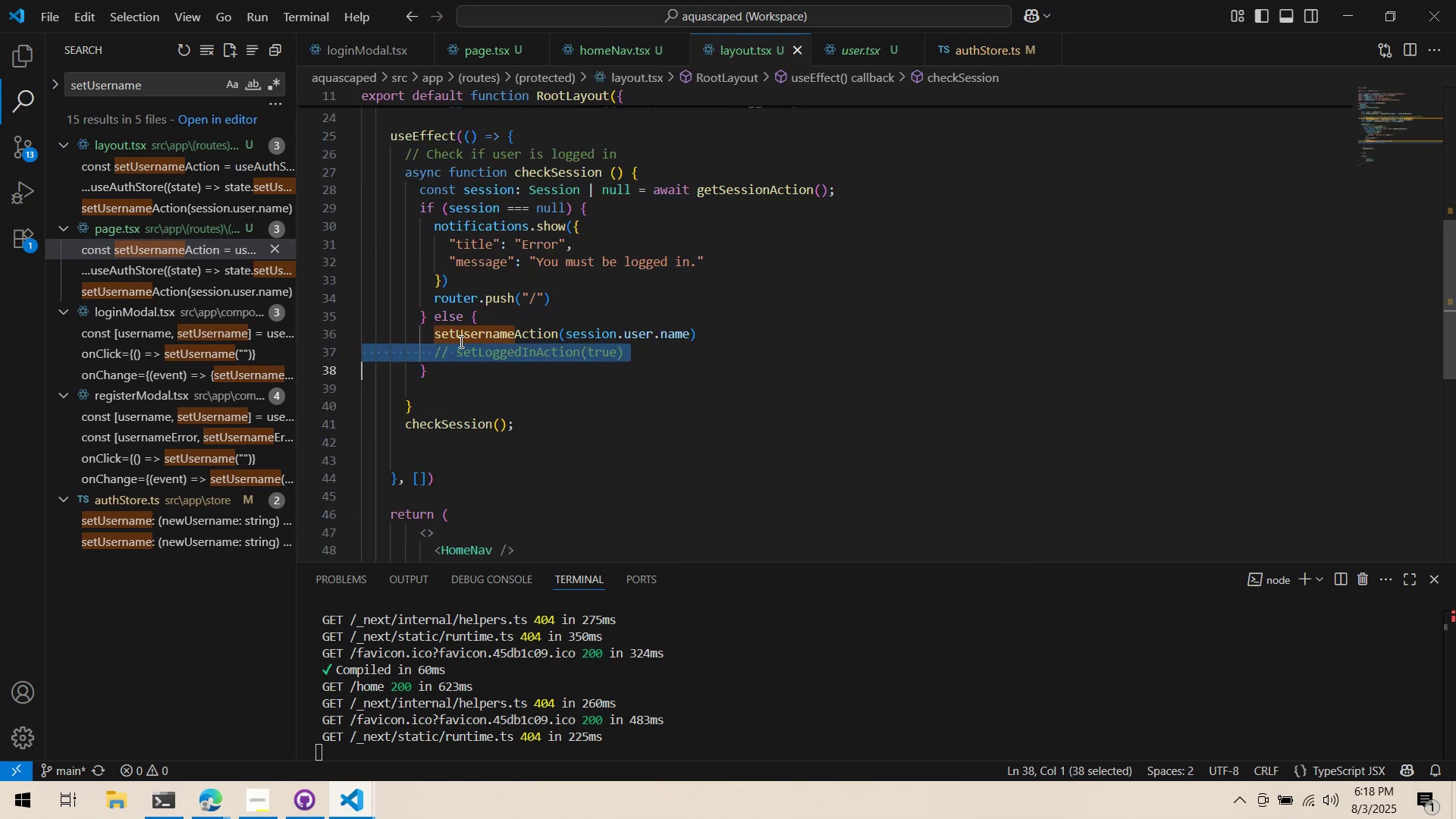 
double_click([460, 341])
 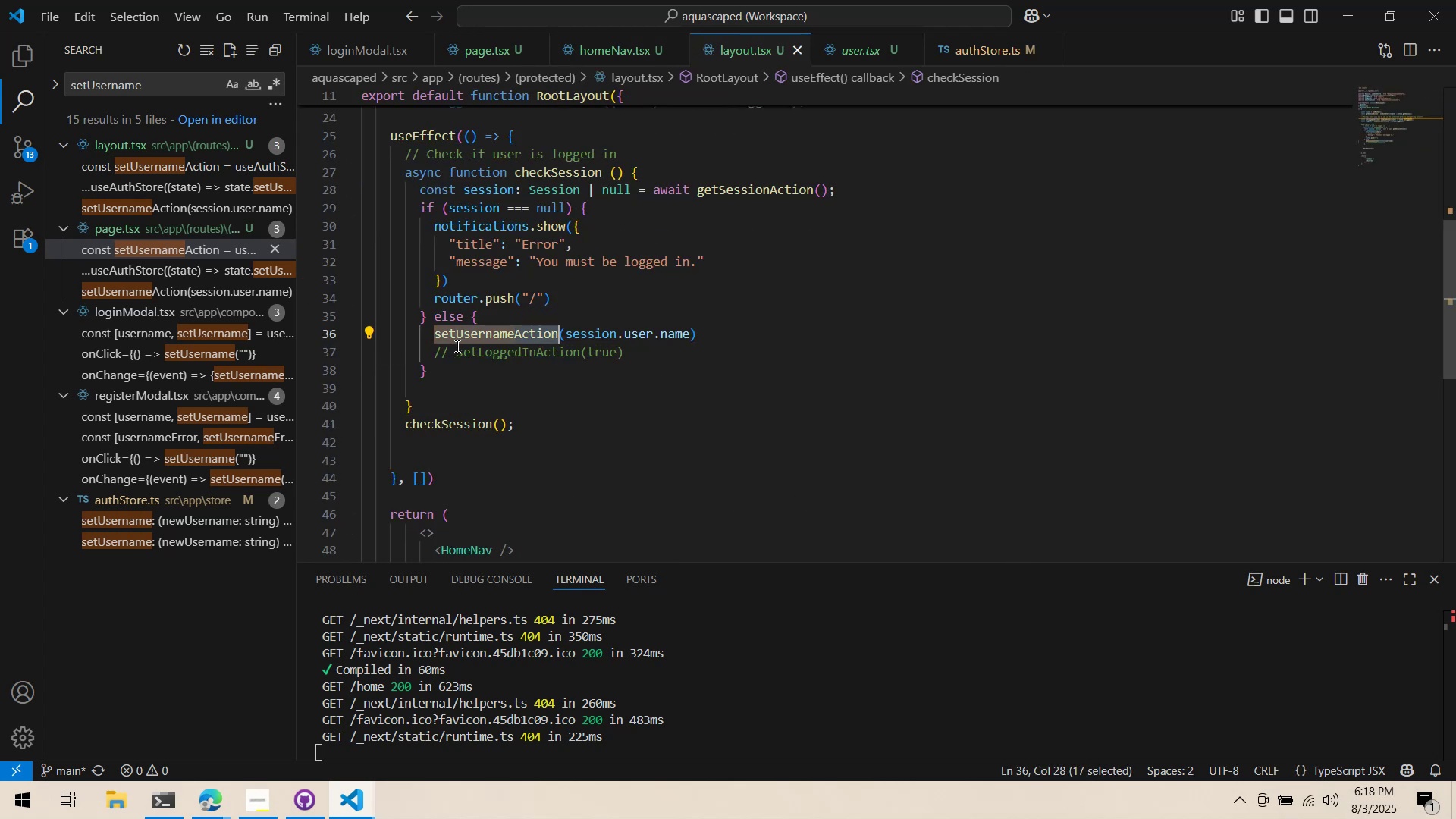 
triple_click([456, 346])
 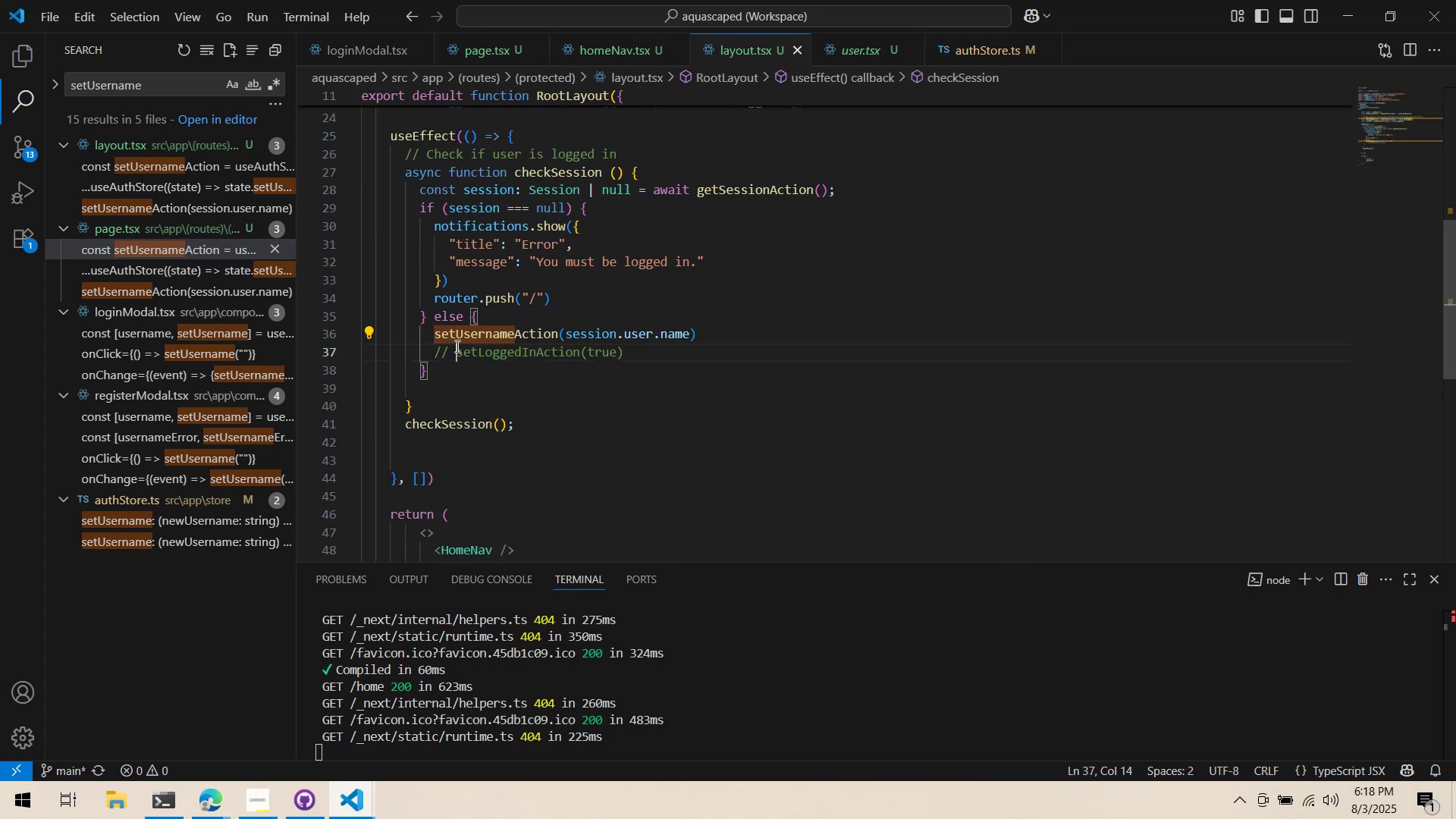 
triple_click([456, 346])
 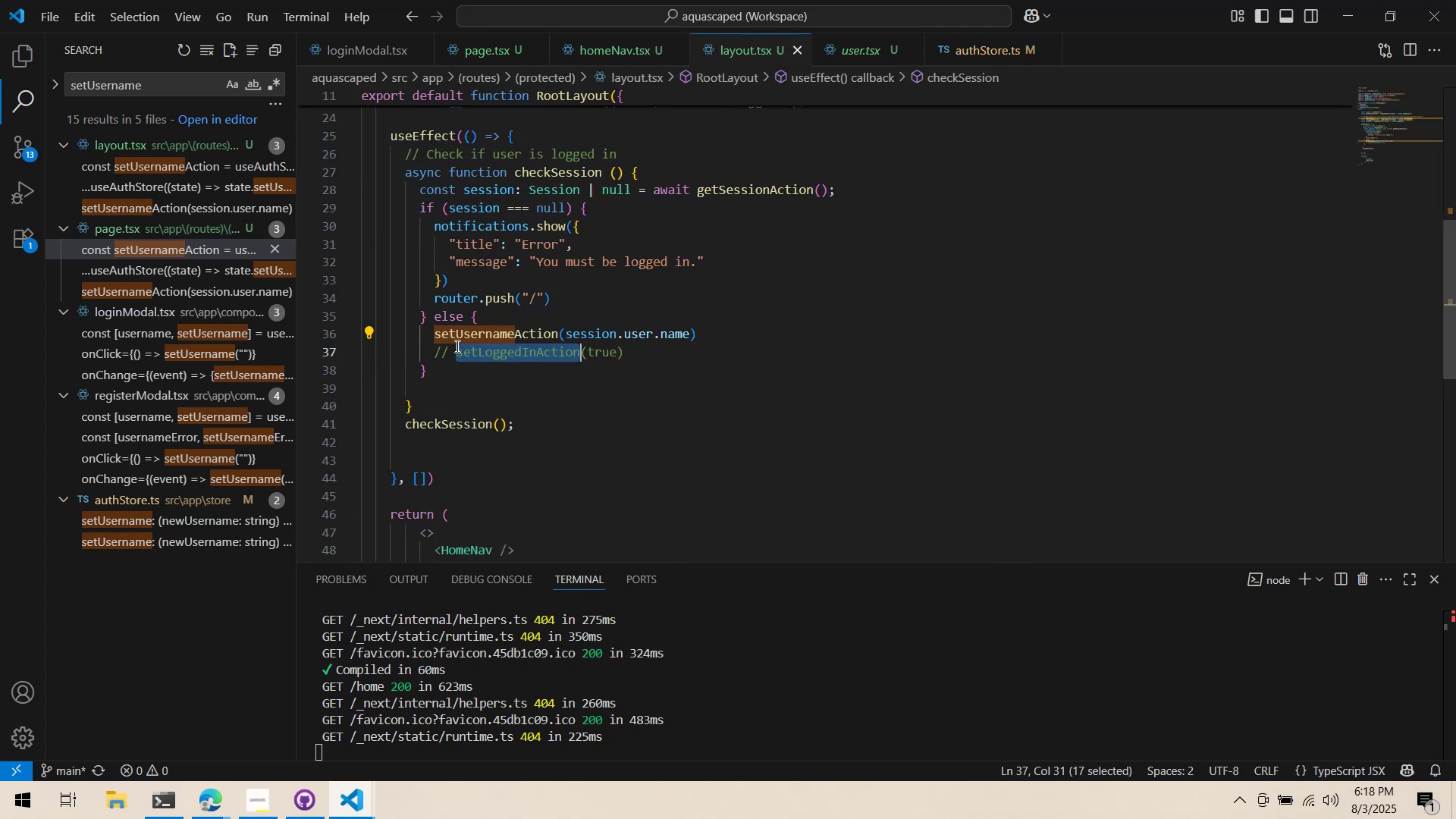 
triple_click([456, 346])
 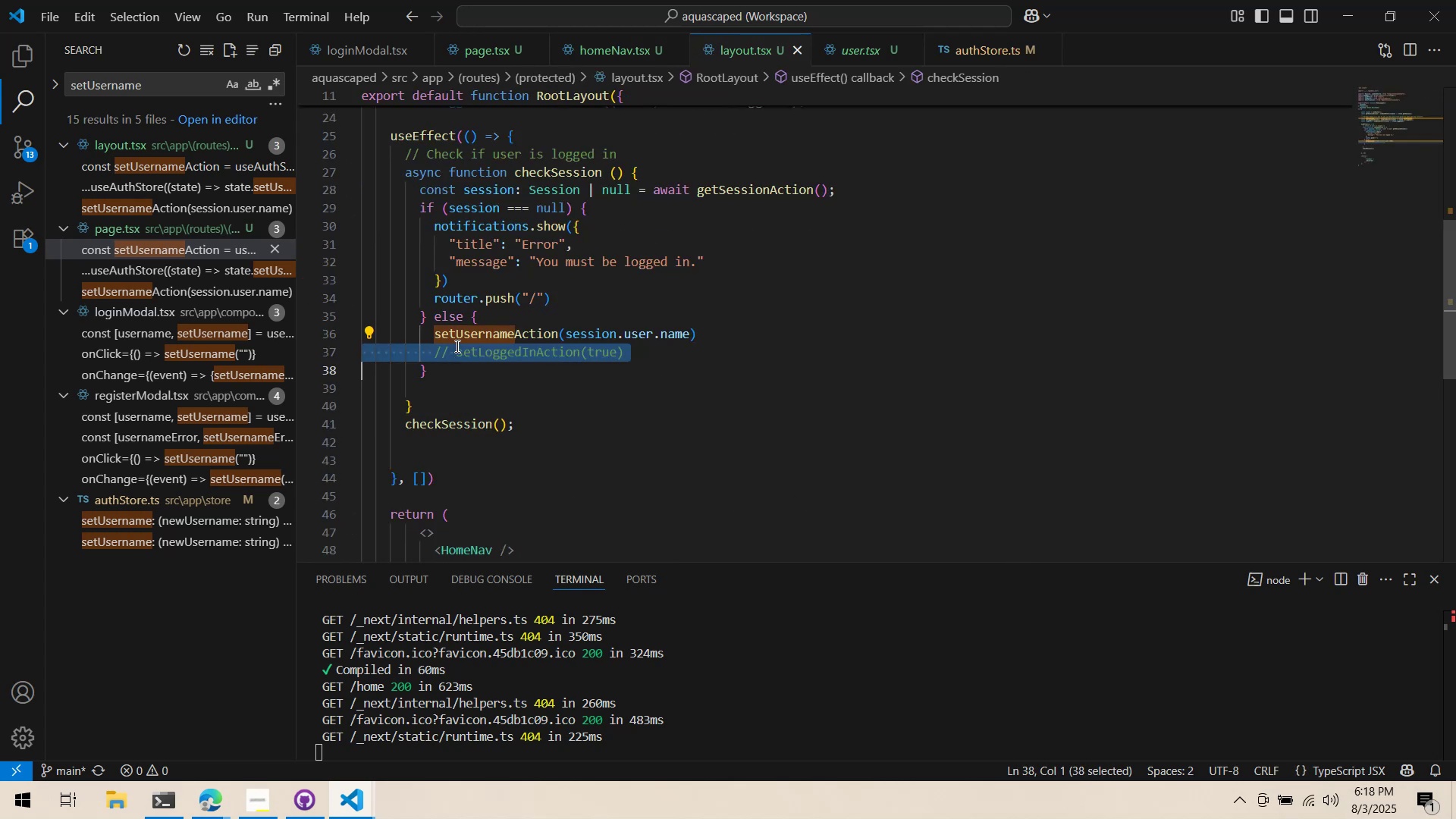 
key(Control+Slash)
 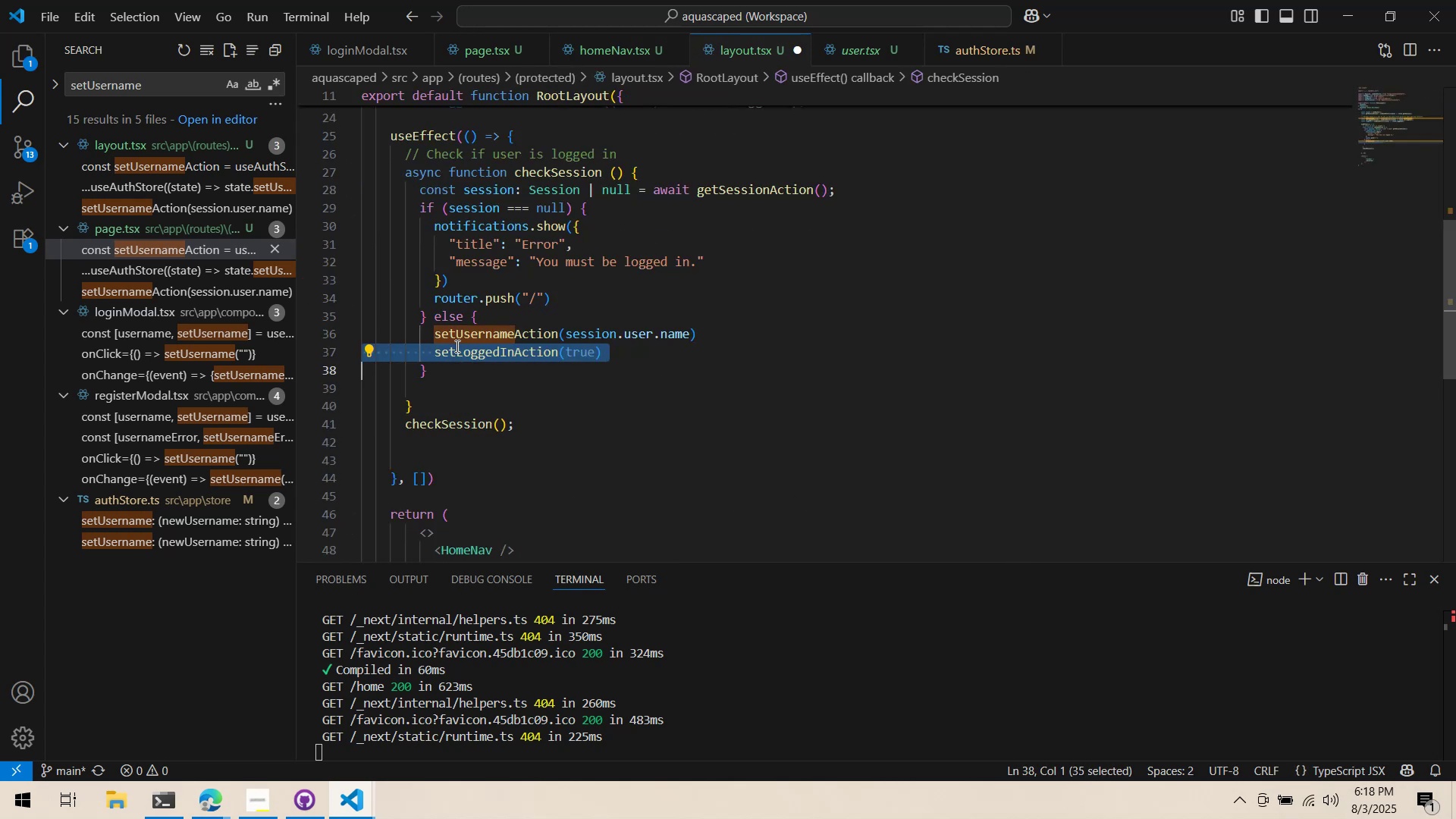 
key(Control+ControlLeft)
 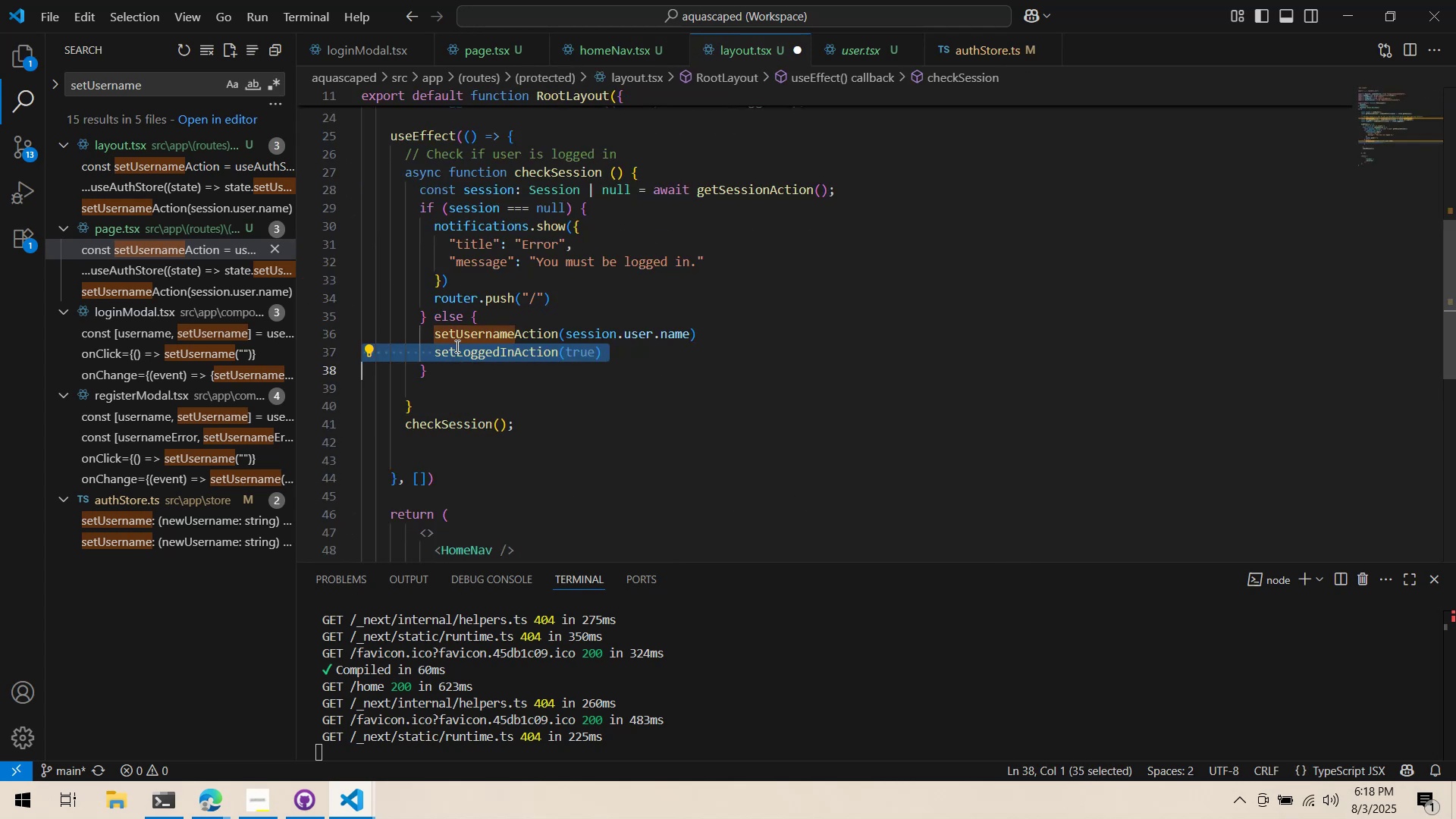 
key(Control+S)
 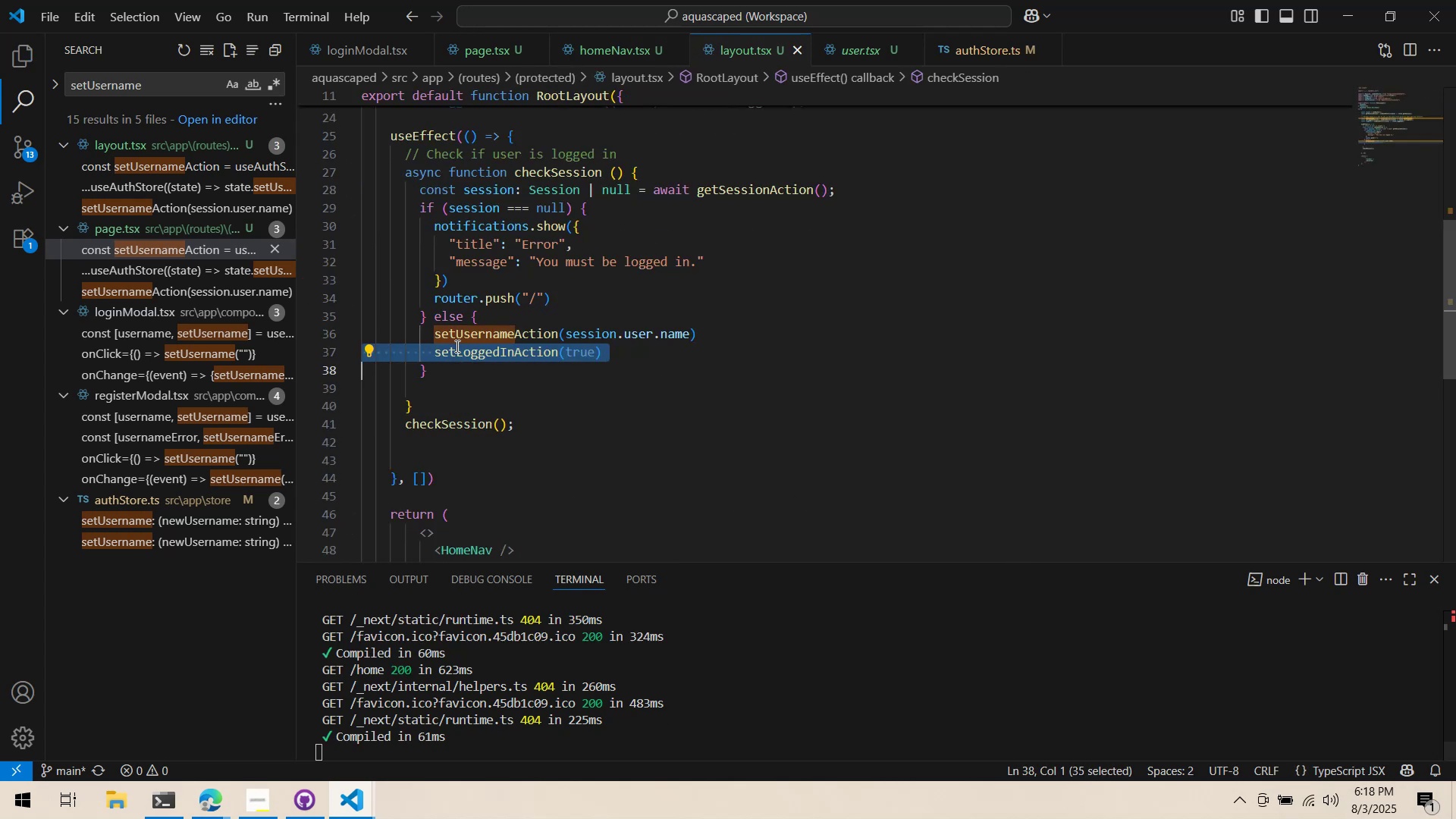 
key(Alt+AltLeft)
 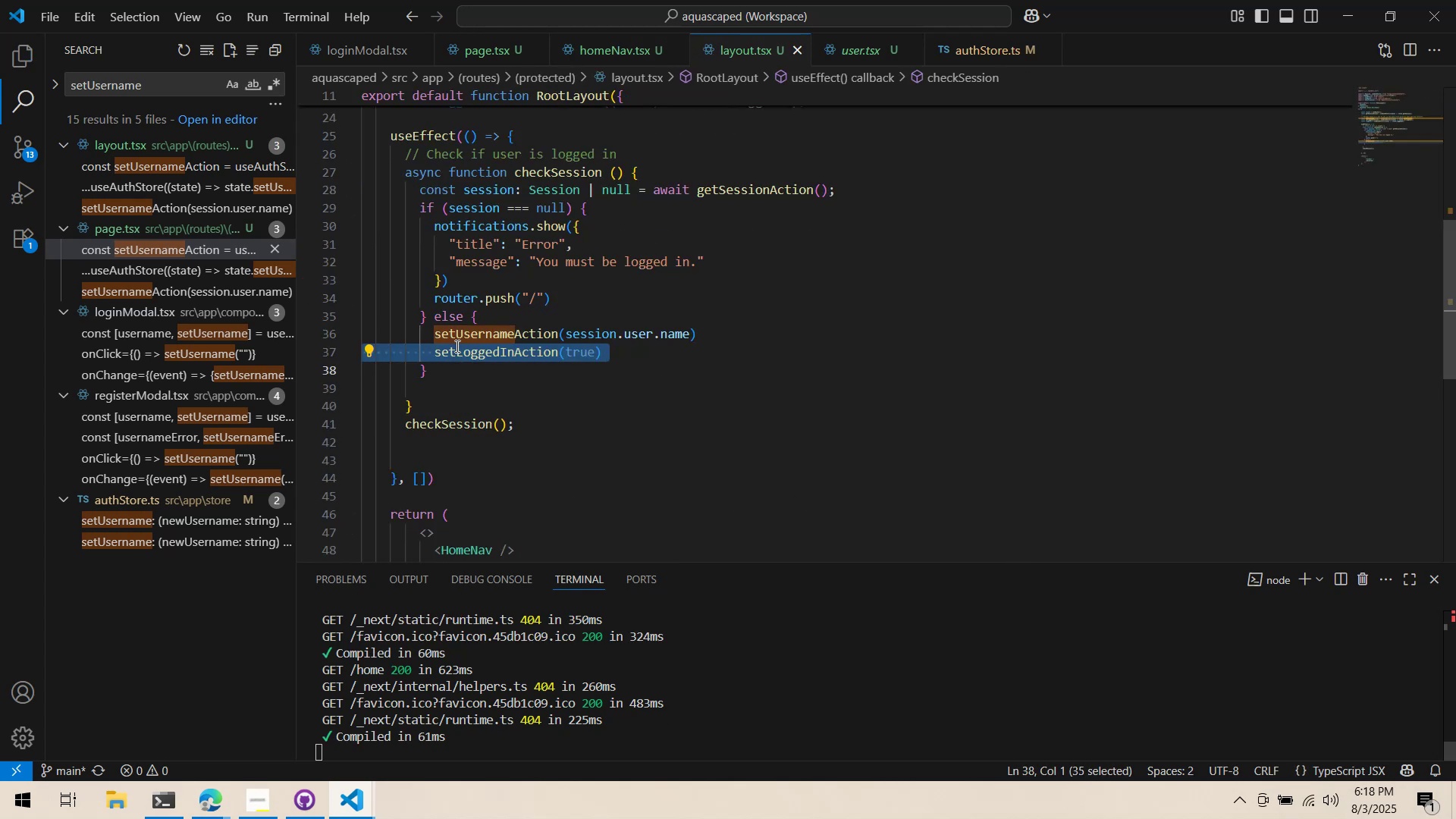 
key(Alt+Tab)
 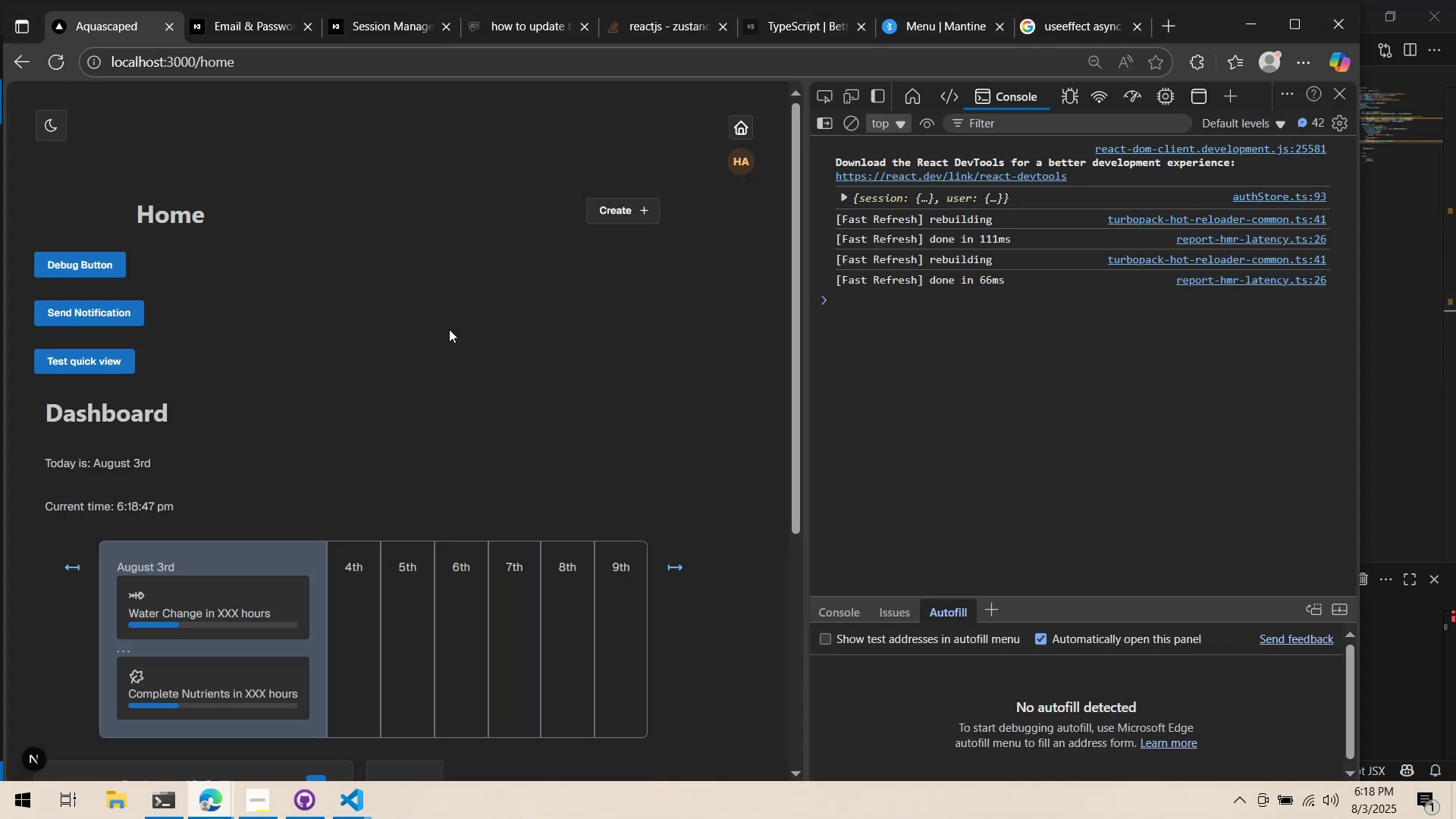 
key(Alt+AltLeft)
 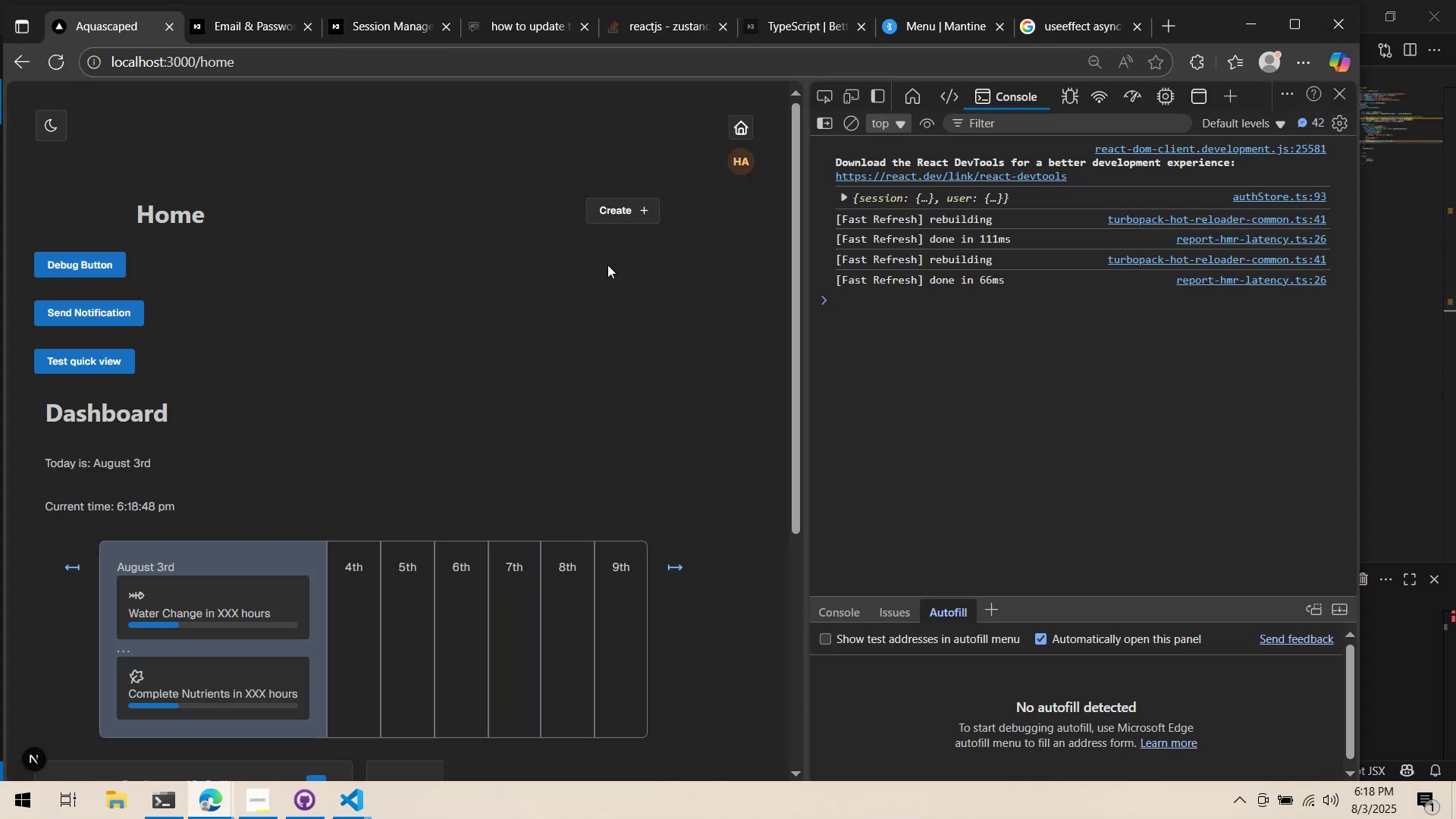 
key(Alt+Tab)
 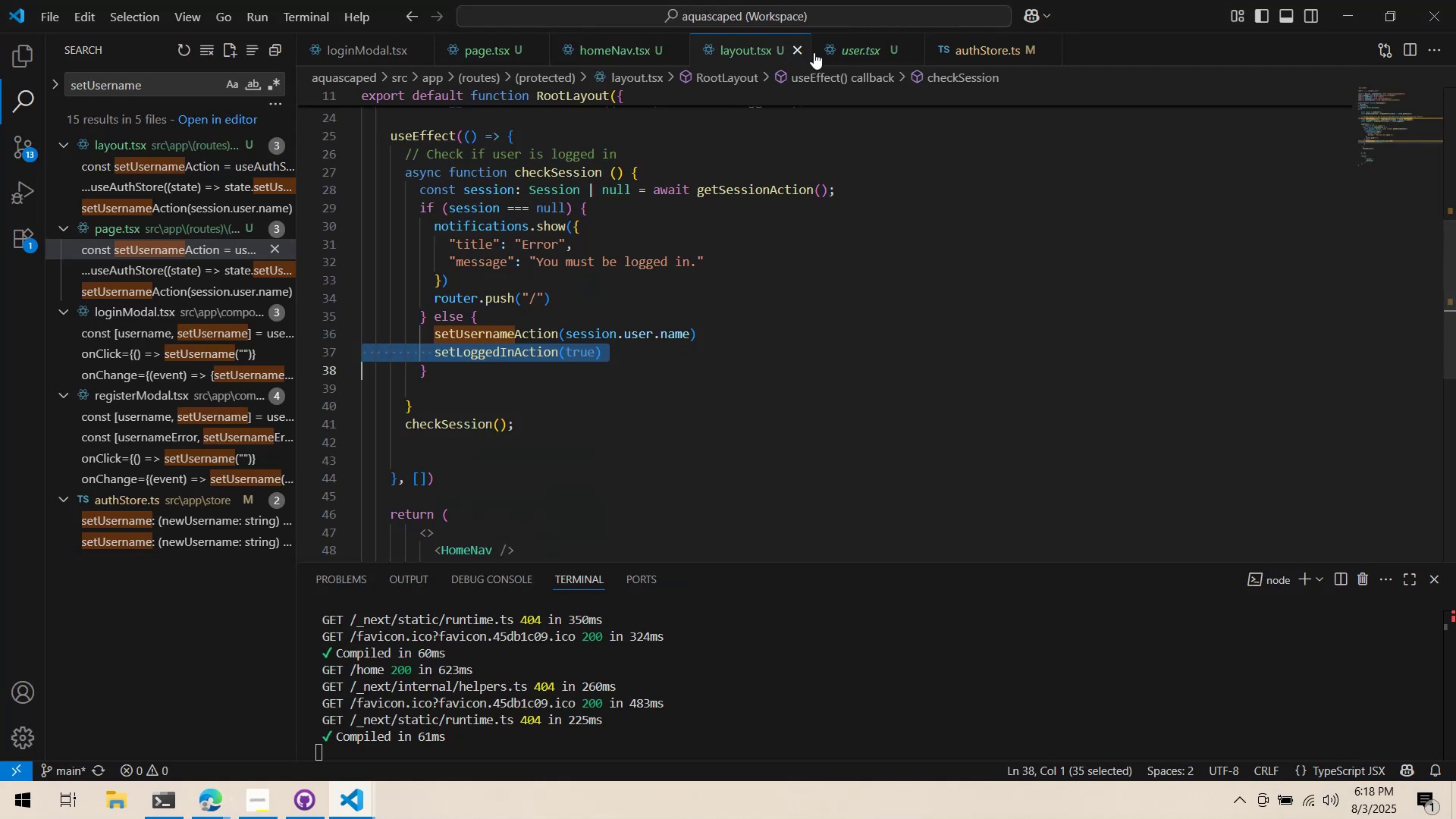 
left_click([858, 44])
 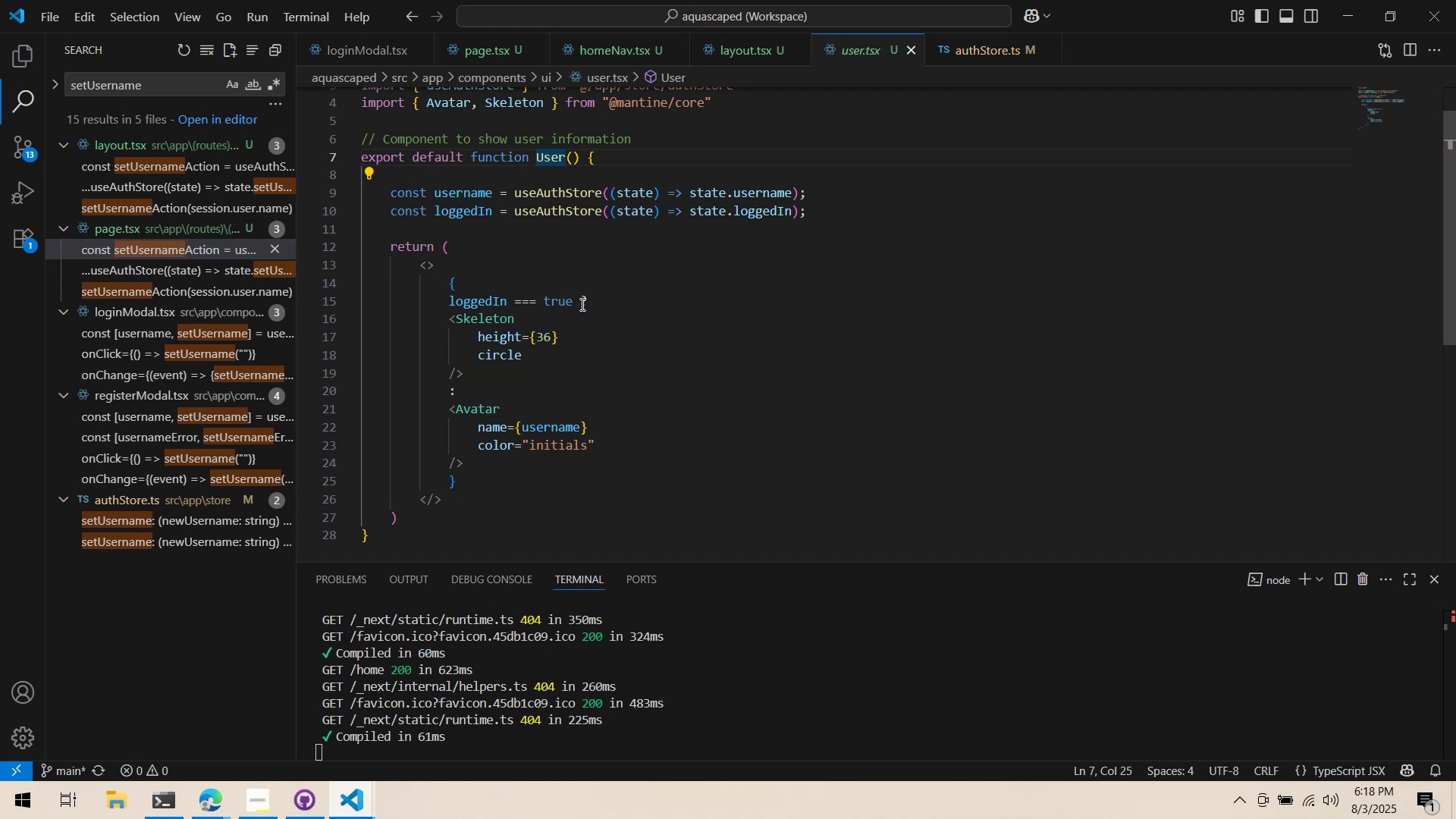 
wait(10.02)
 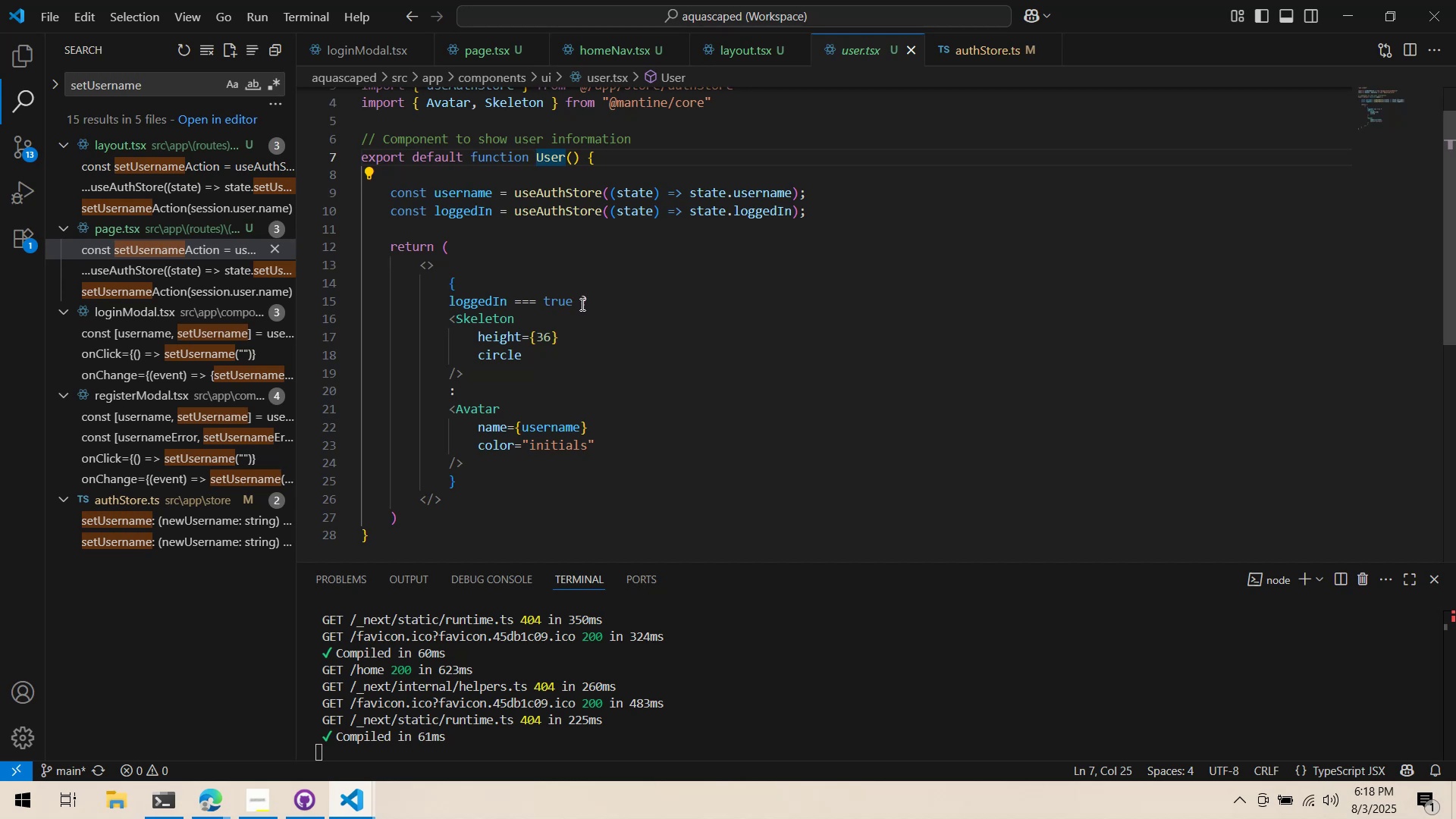 
double_click([567, 411])
 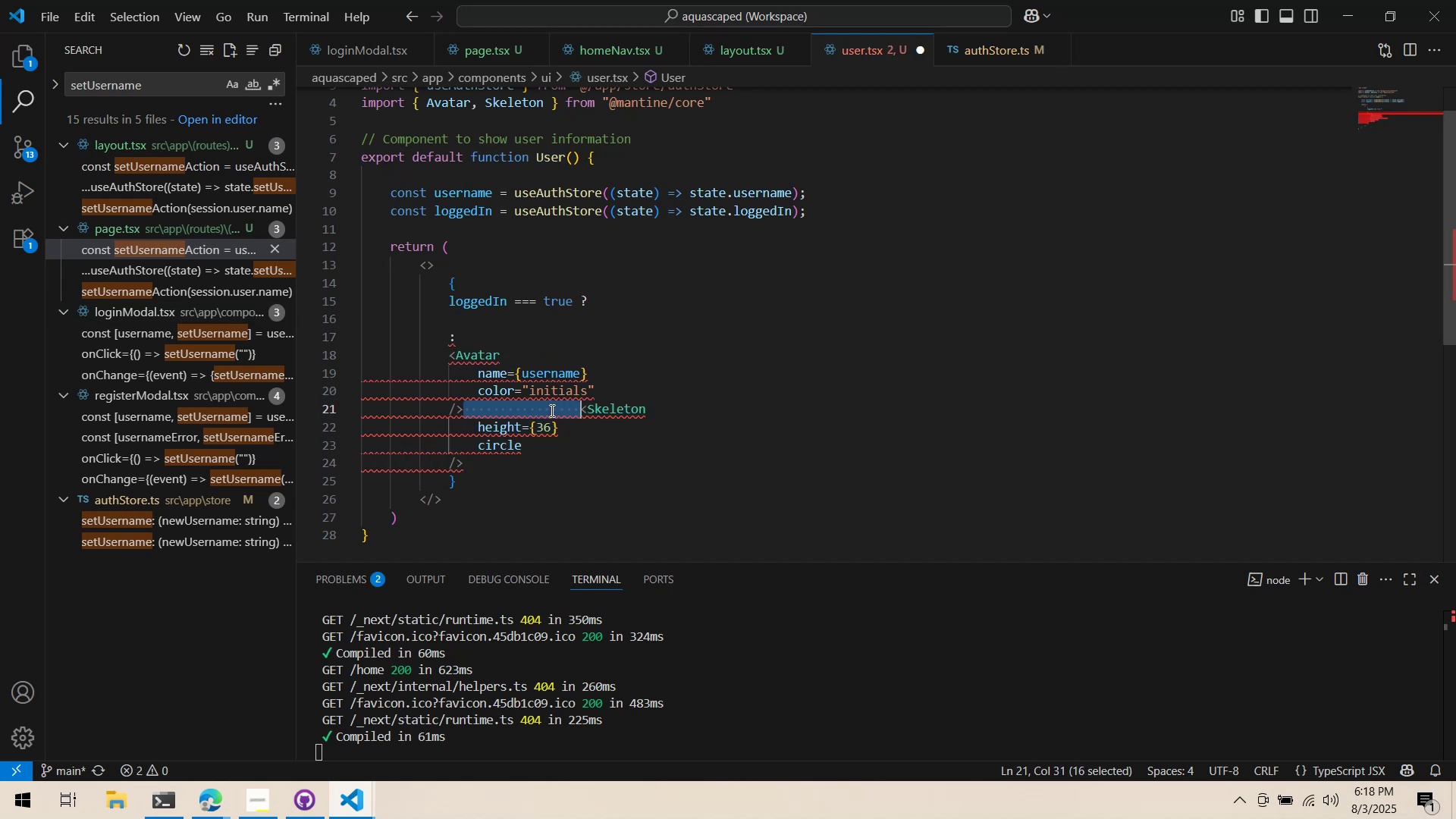 
key(Control+ControlLeft)
 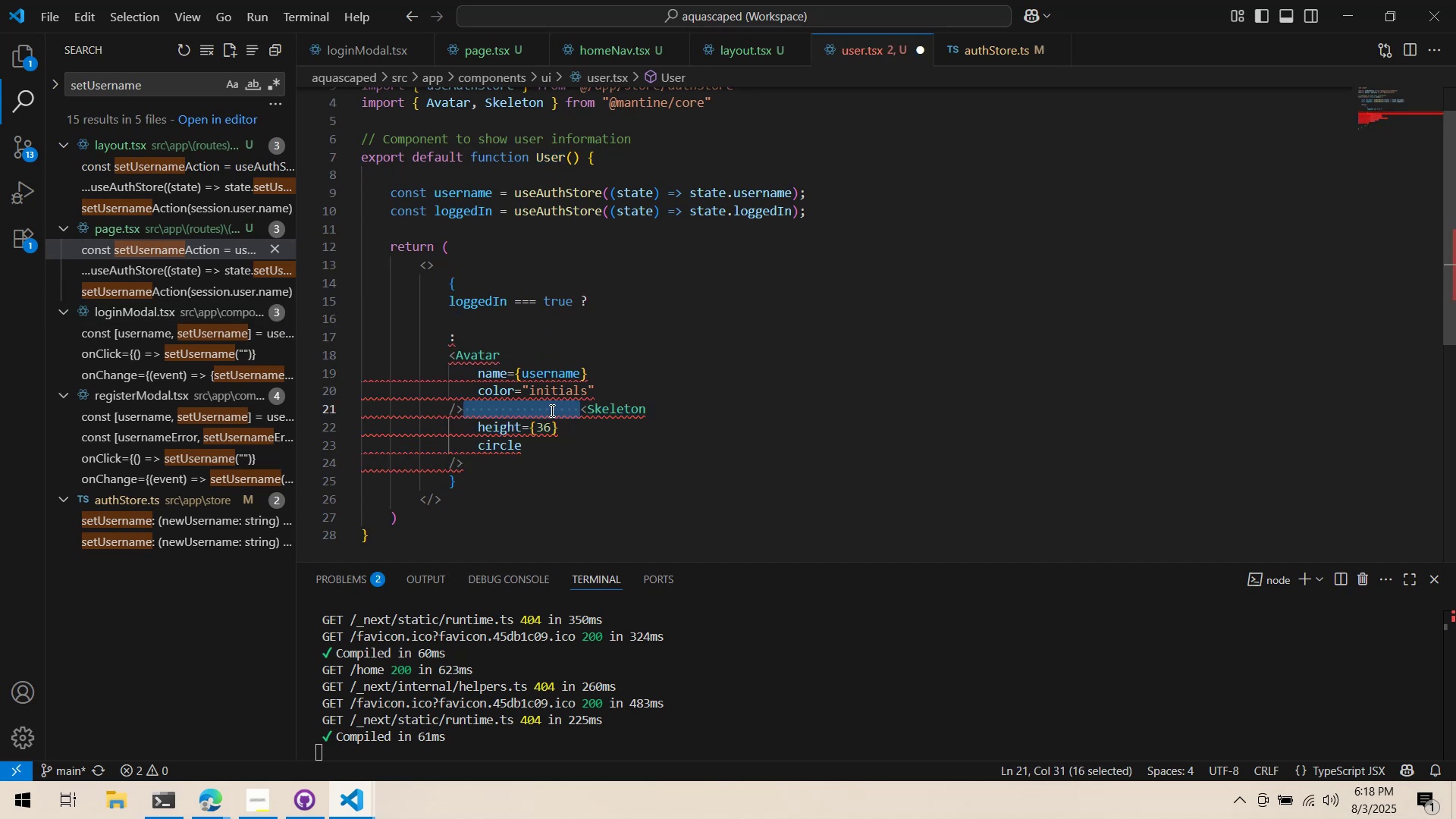 
key(Control+X)
 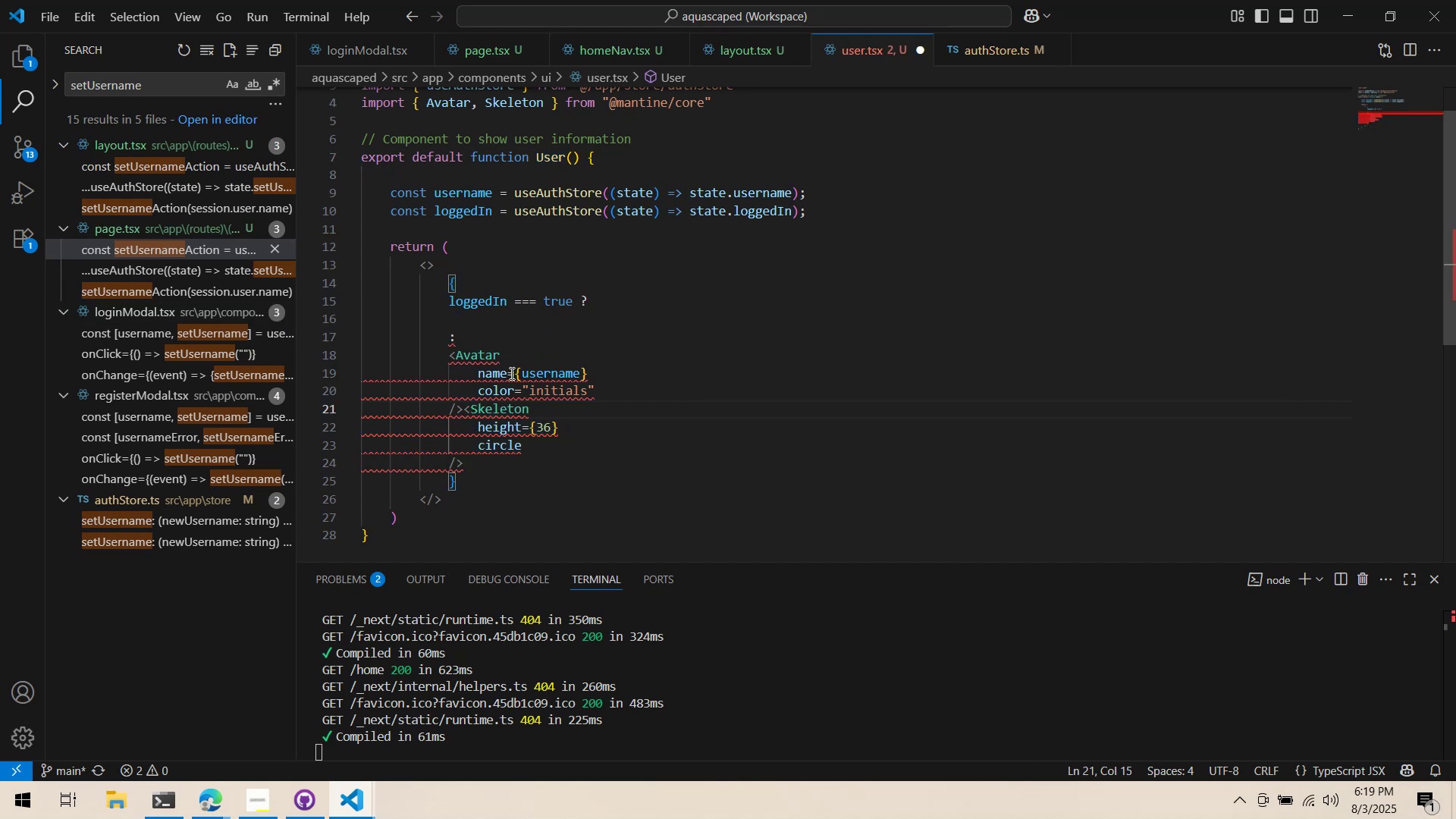 
key(Enter)
 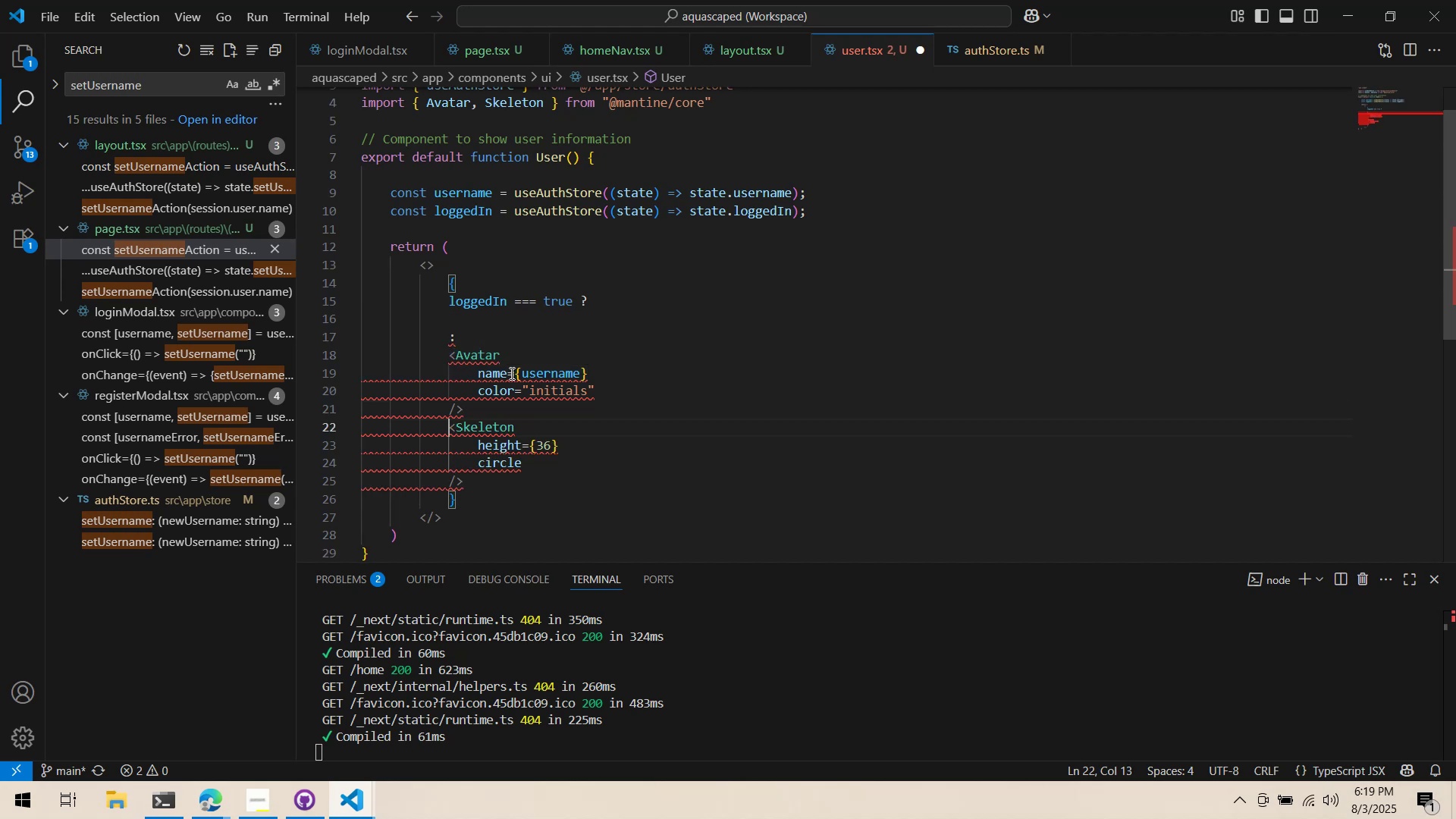 
key(Shift+ShiftLeft)
 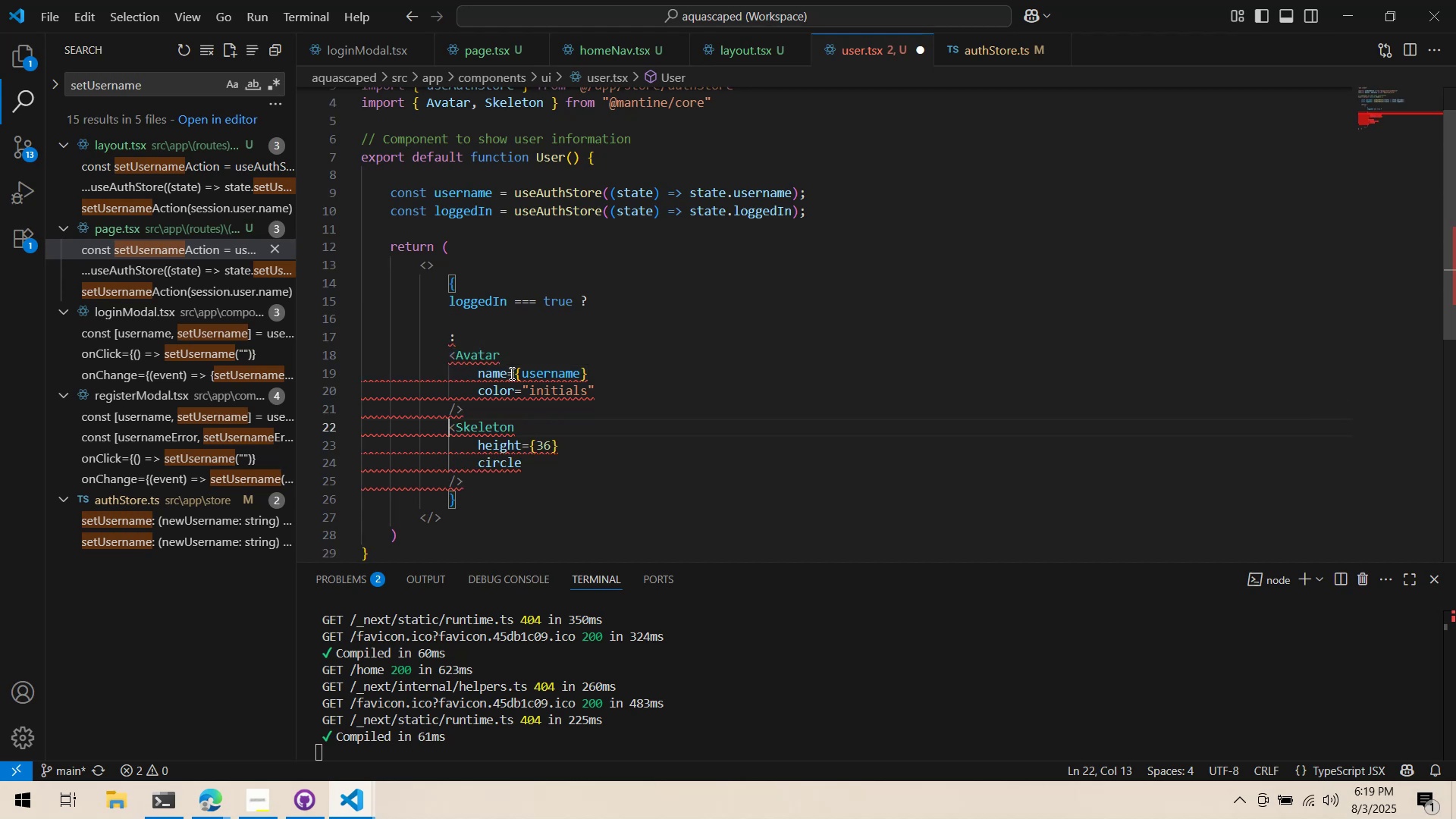 
key(Shift+Semicolon)
 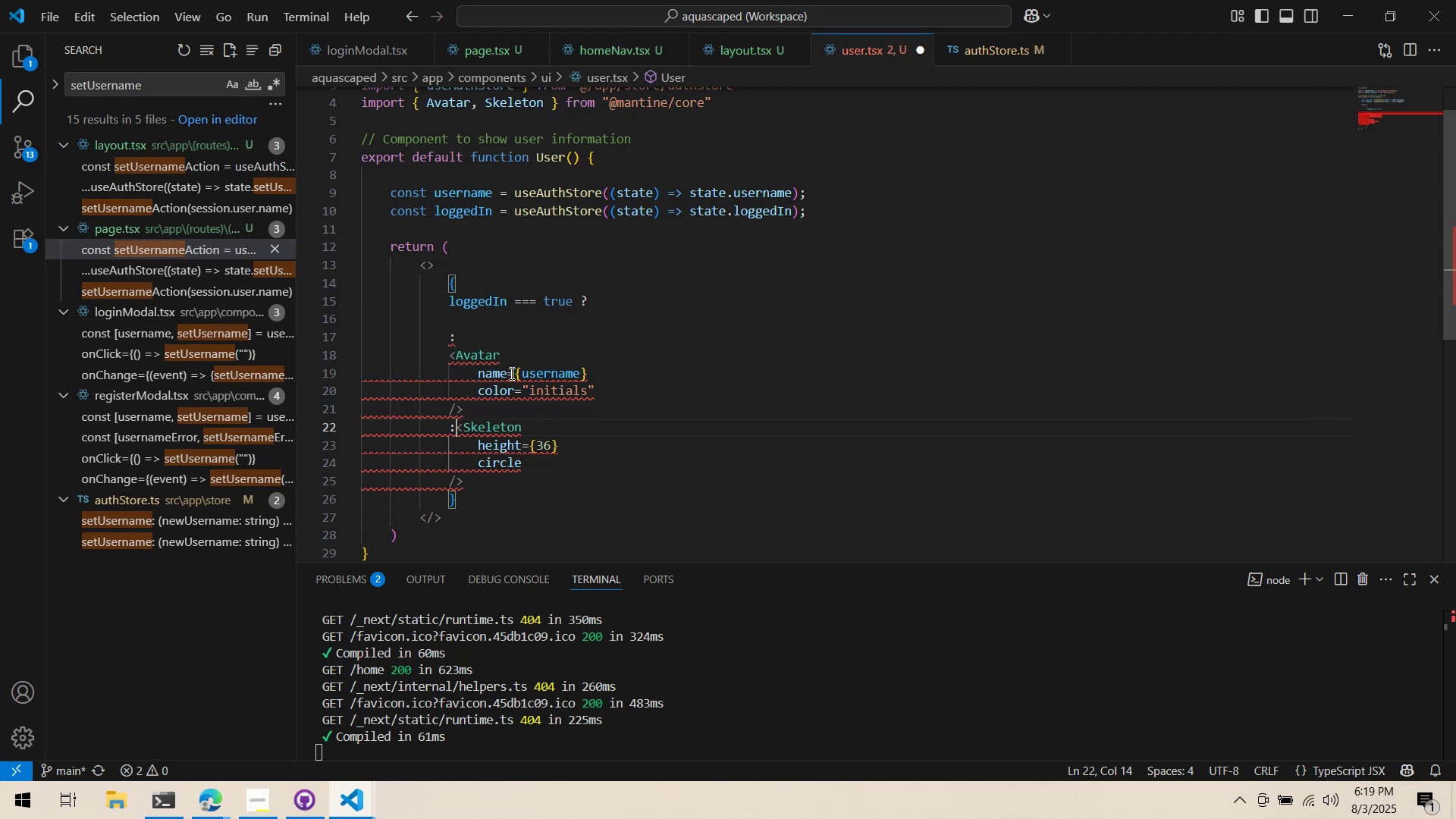 
key(Enter)
 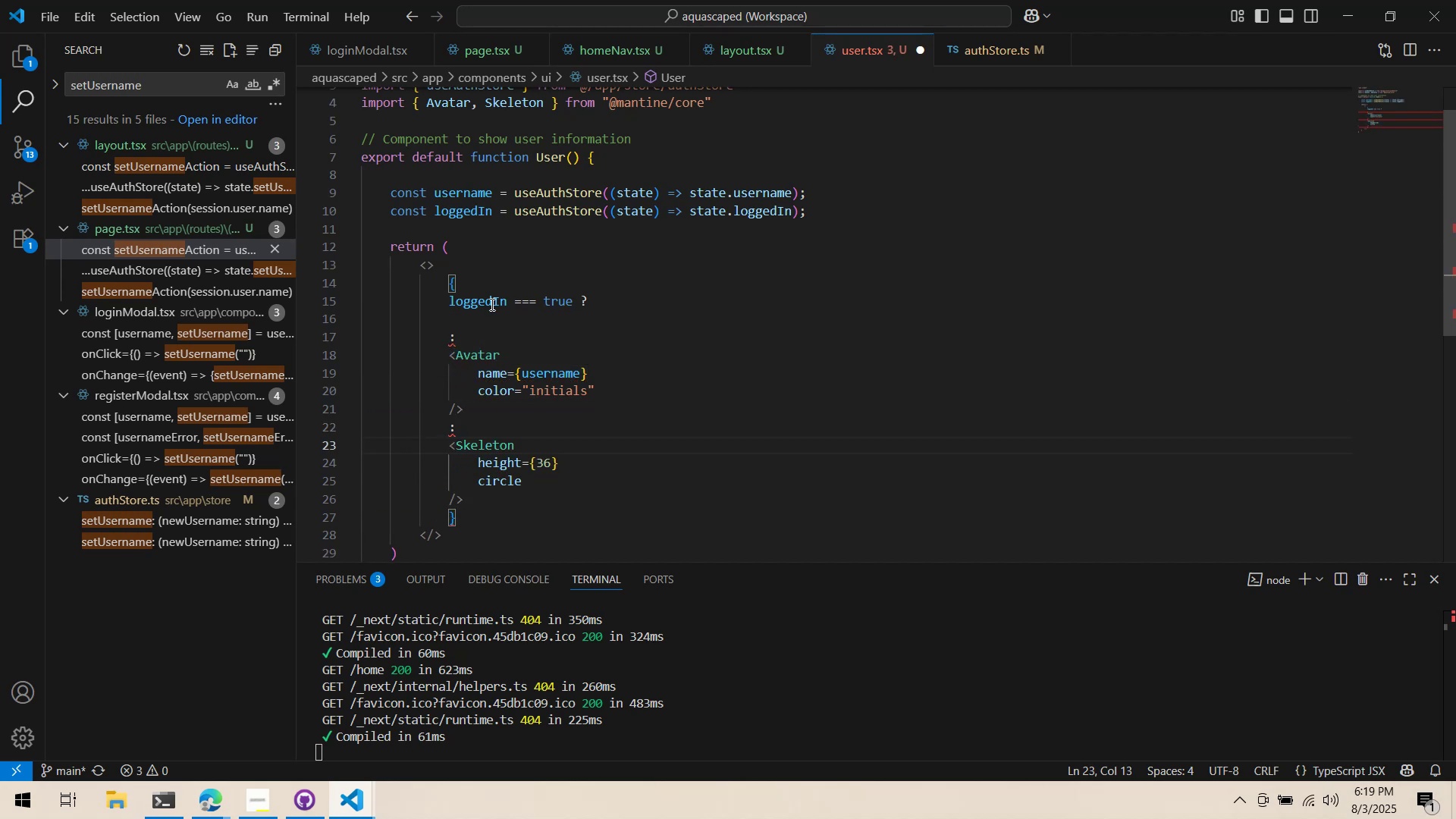 
left_click([468, 340])
 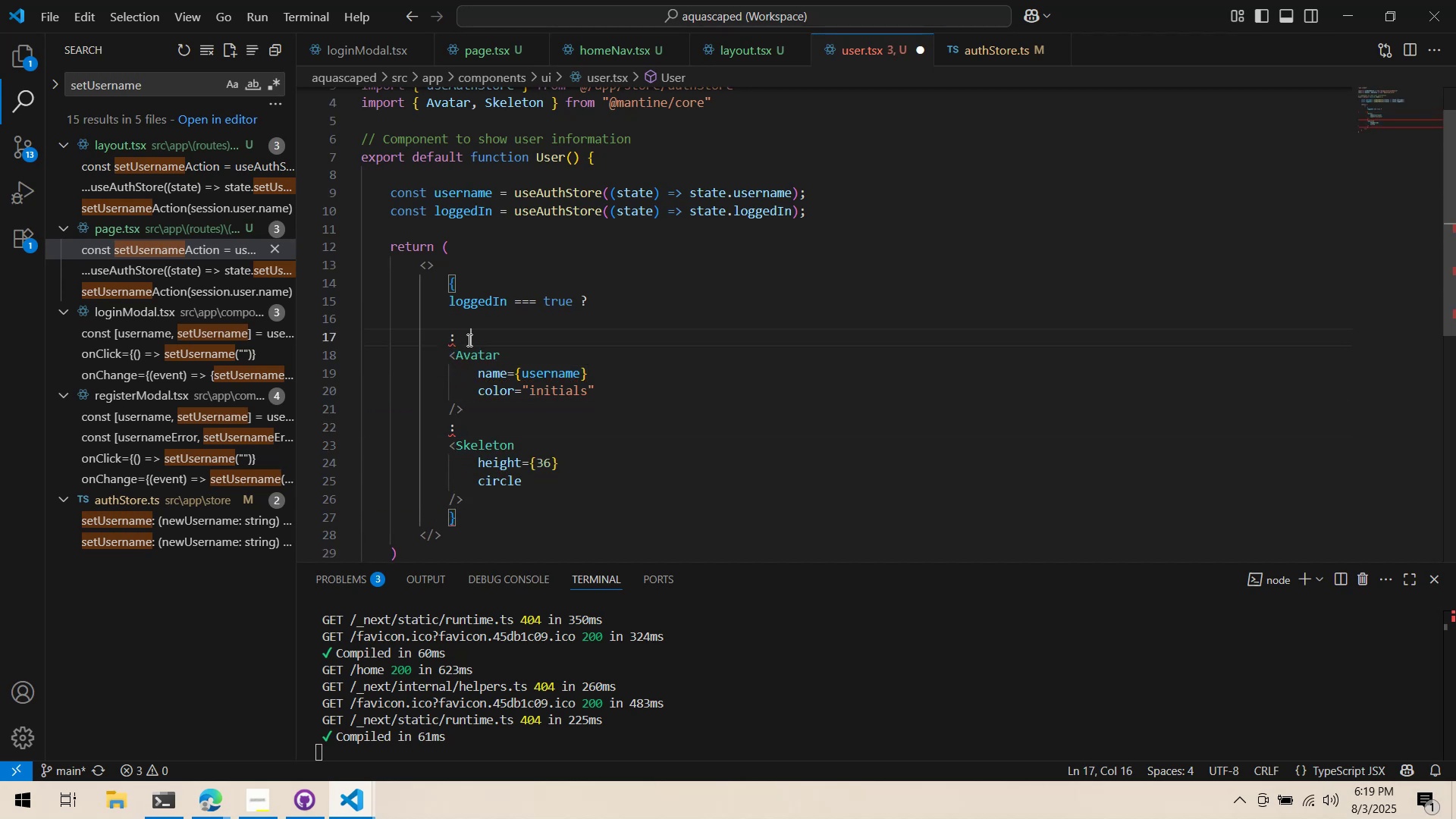 
key(Control+ControlLeft)
 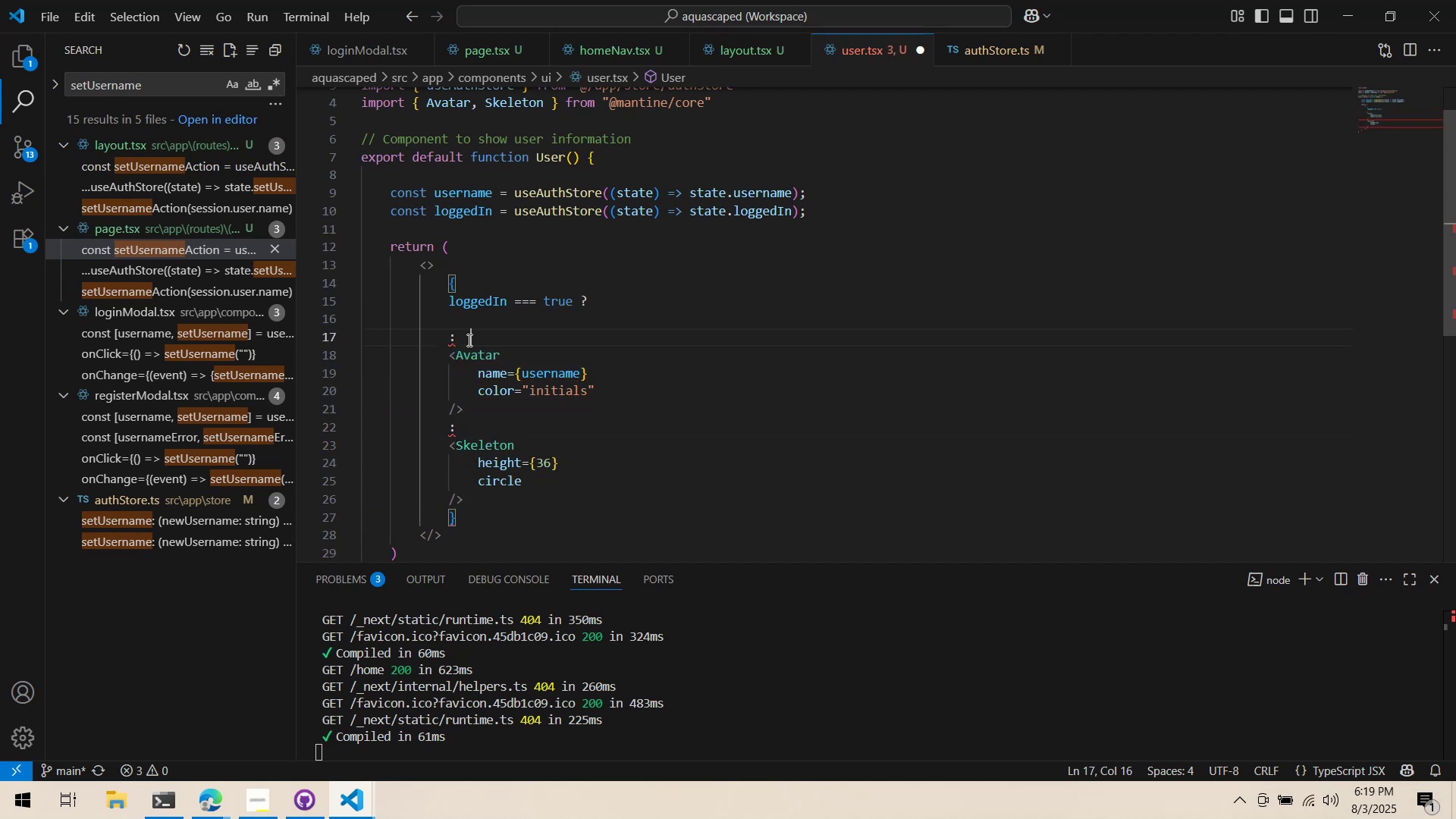 
key(Control+X)
 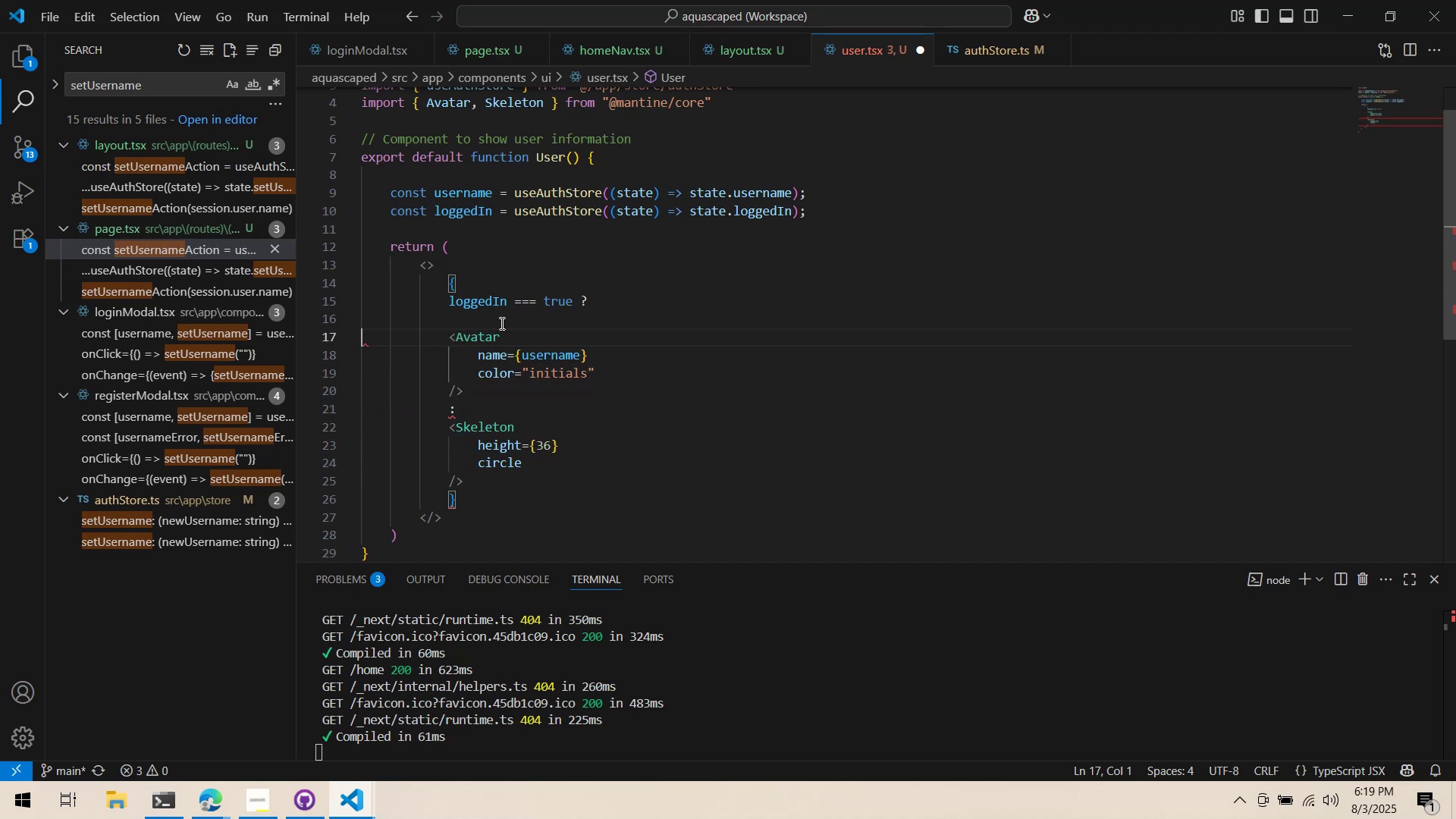 
left_click([503, 321])
 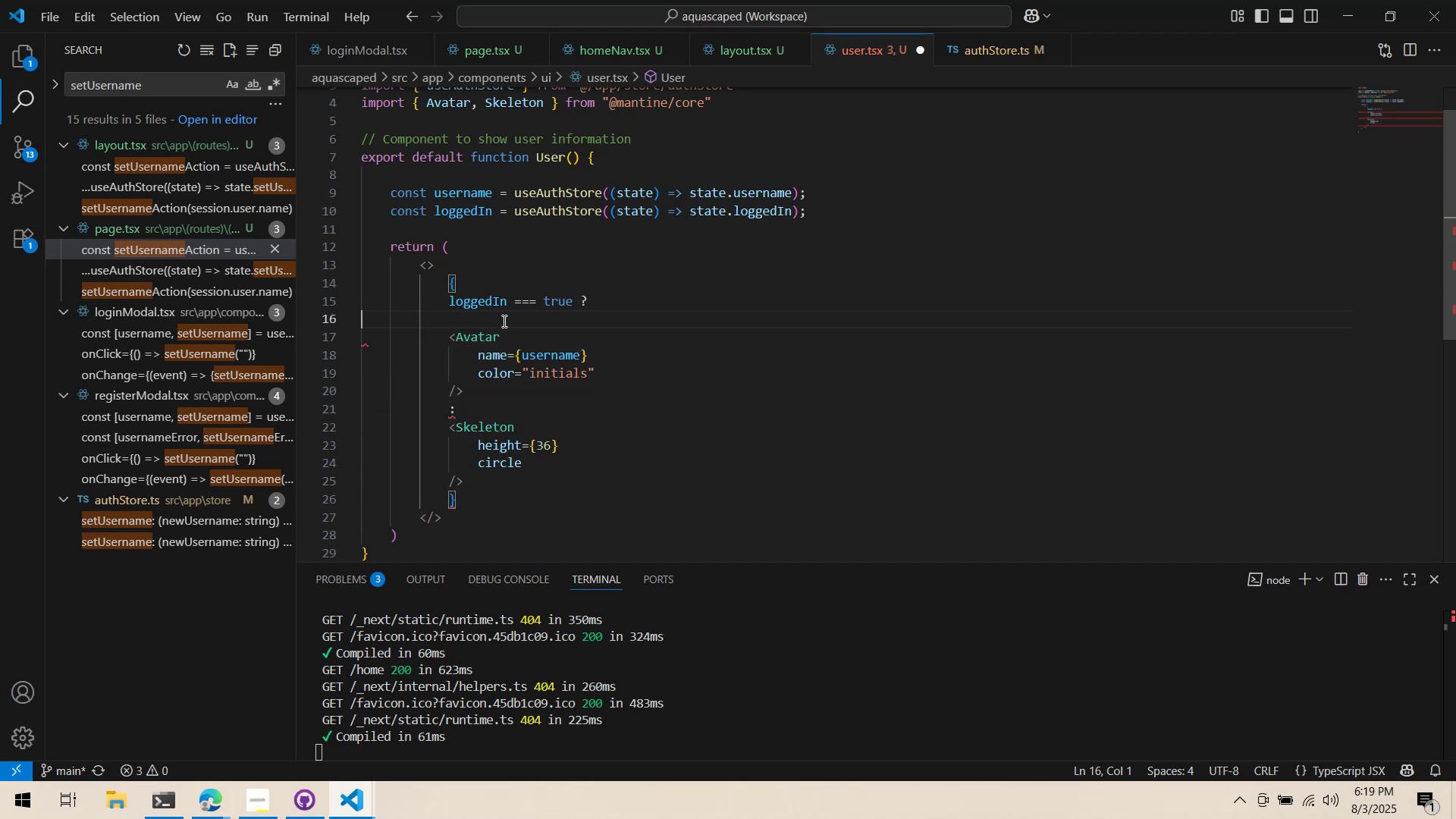 
key(Control+ControlLeft)
 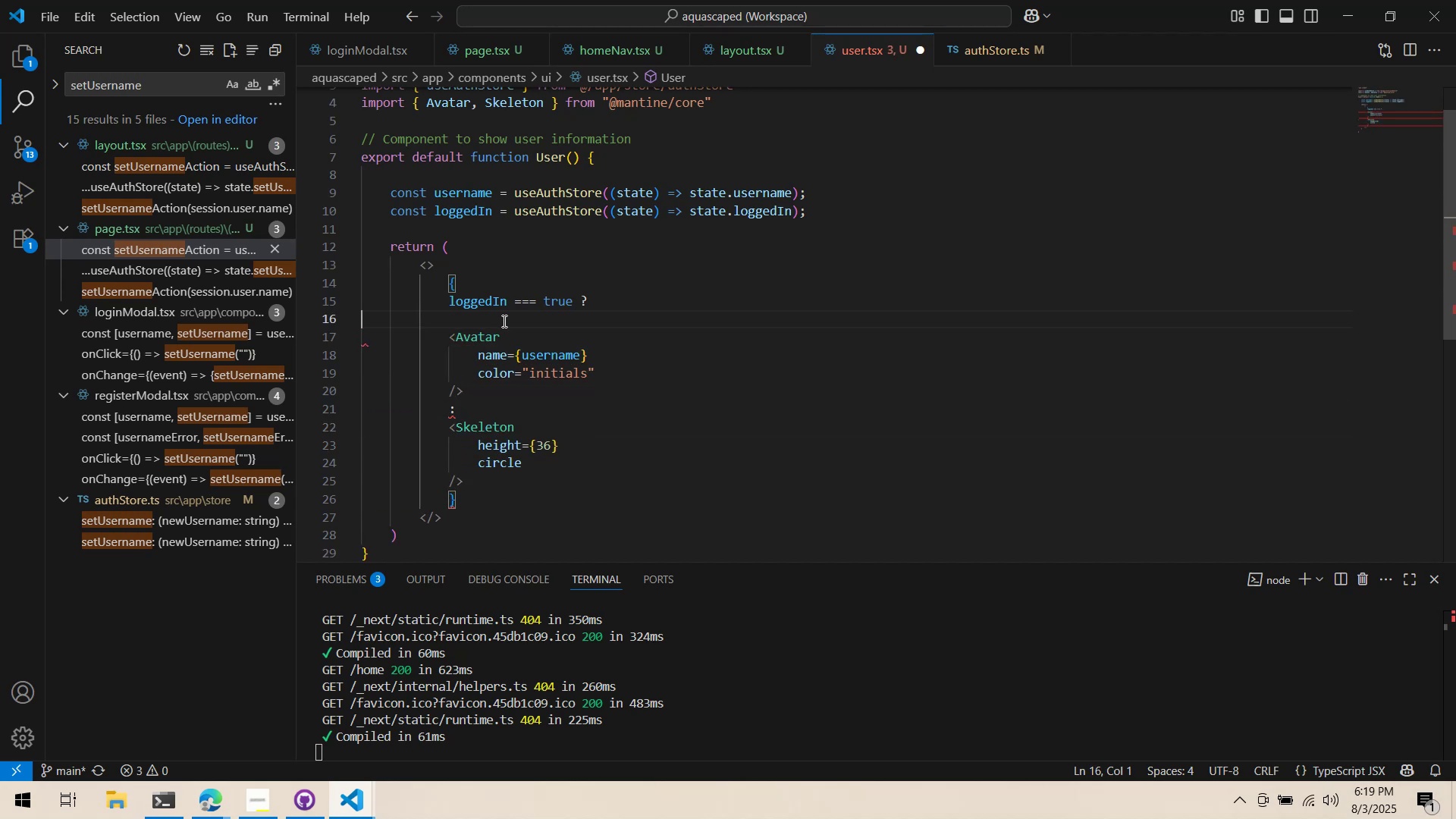 
key(Control+X)
 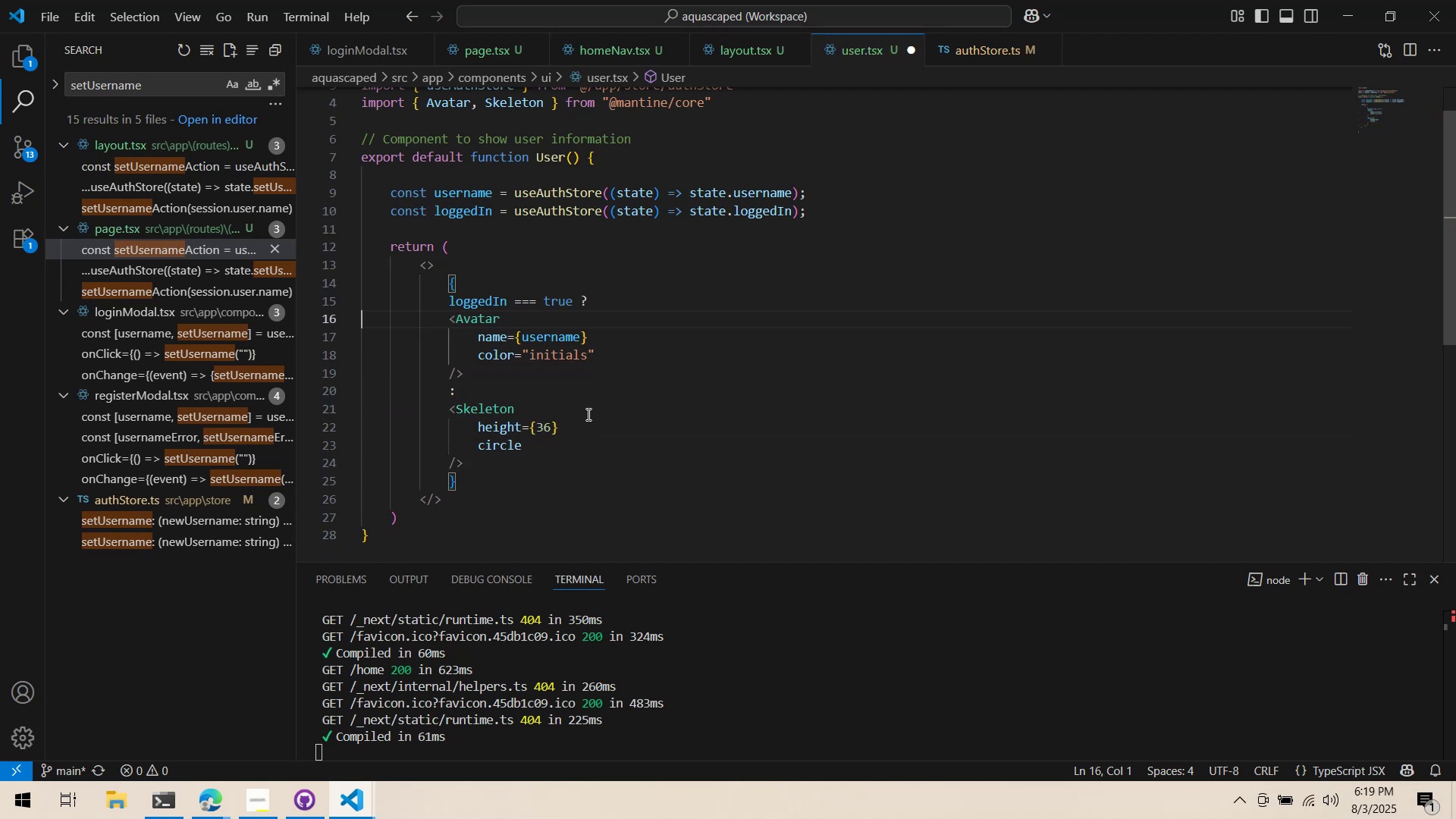 
left_click([592, 423])
 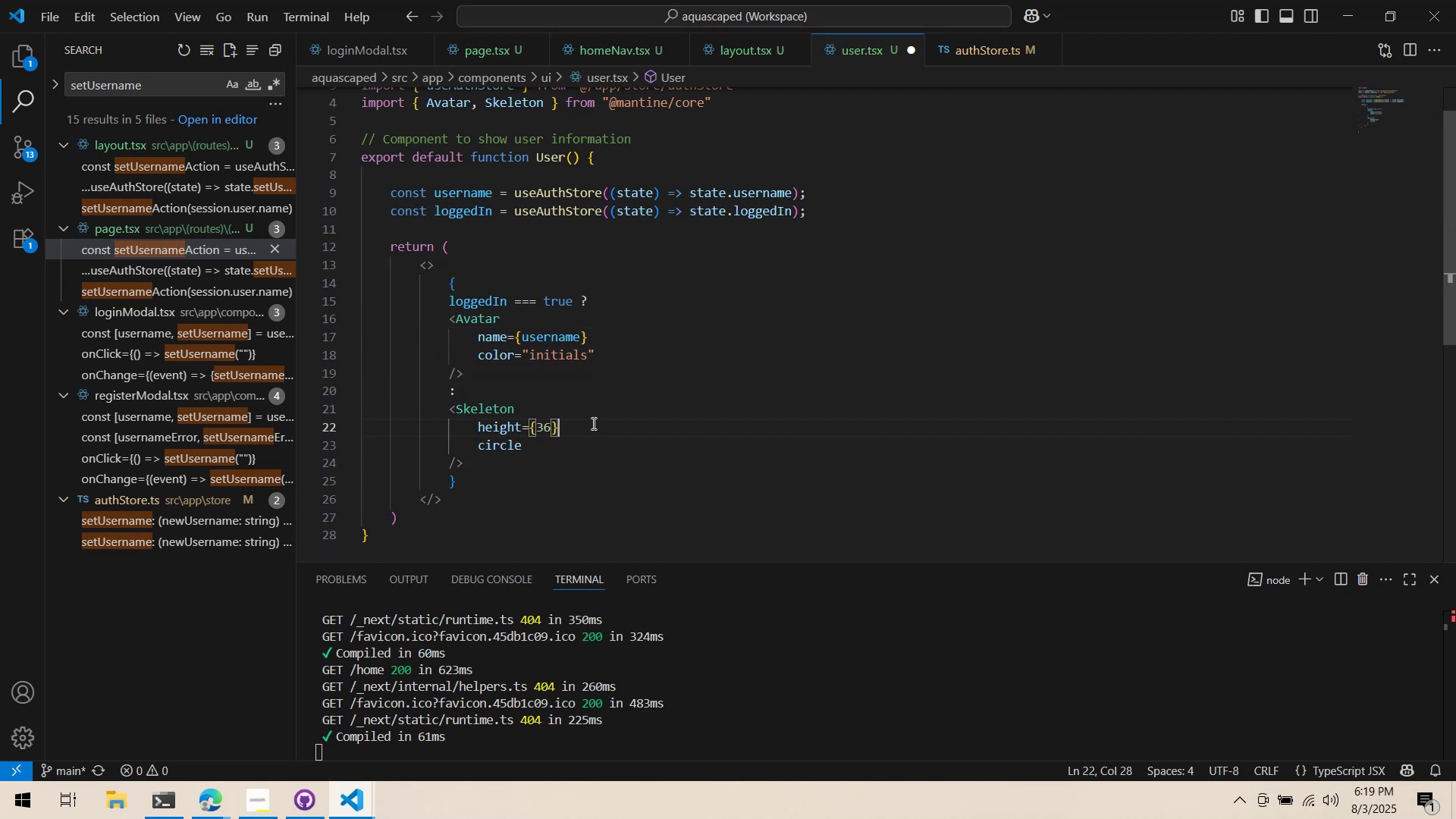 
key(Control+ControlLeft)
 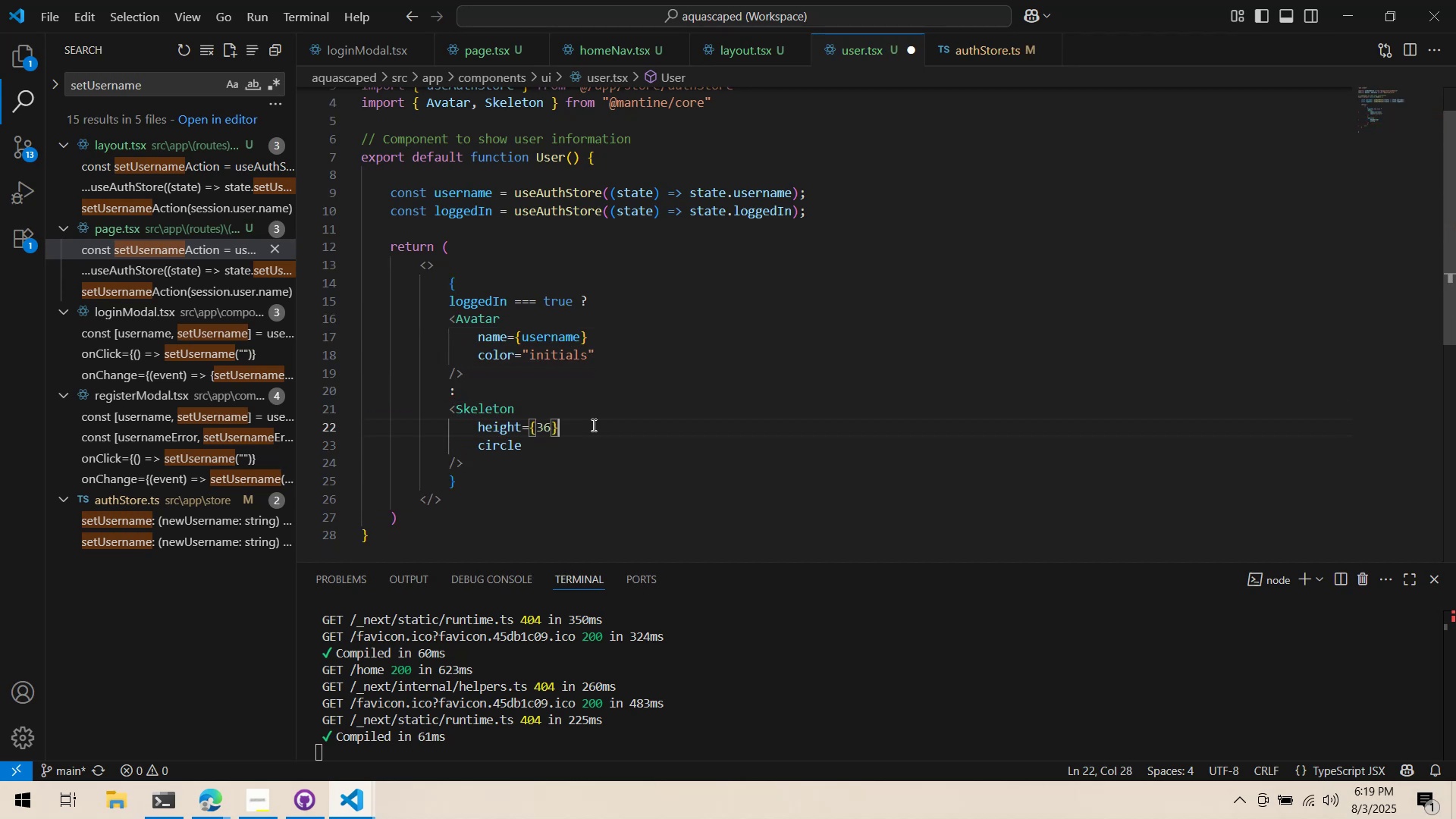 
key(Control+S)
 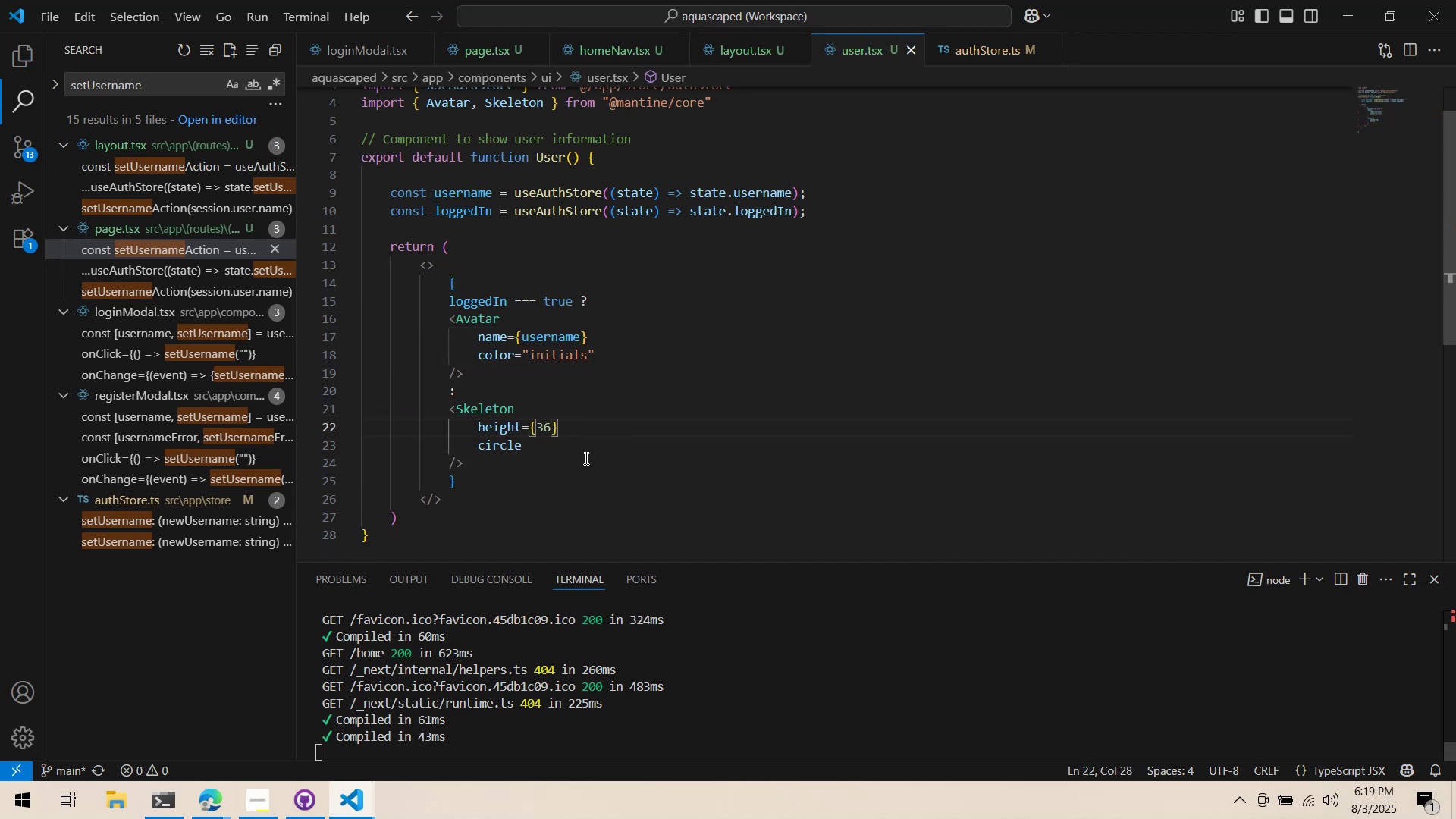 
left_click([585, 458])
 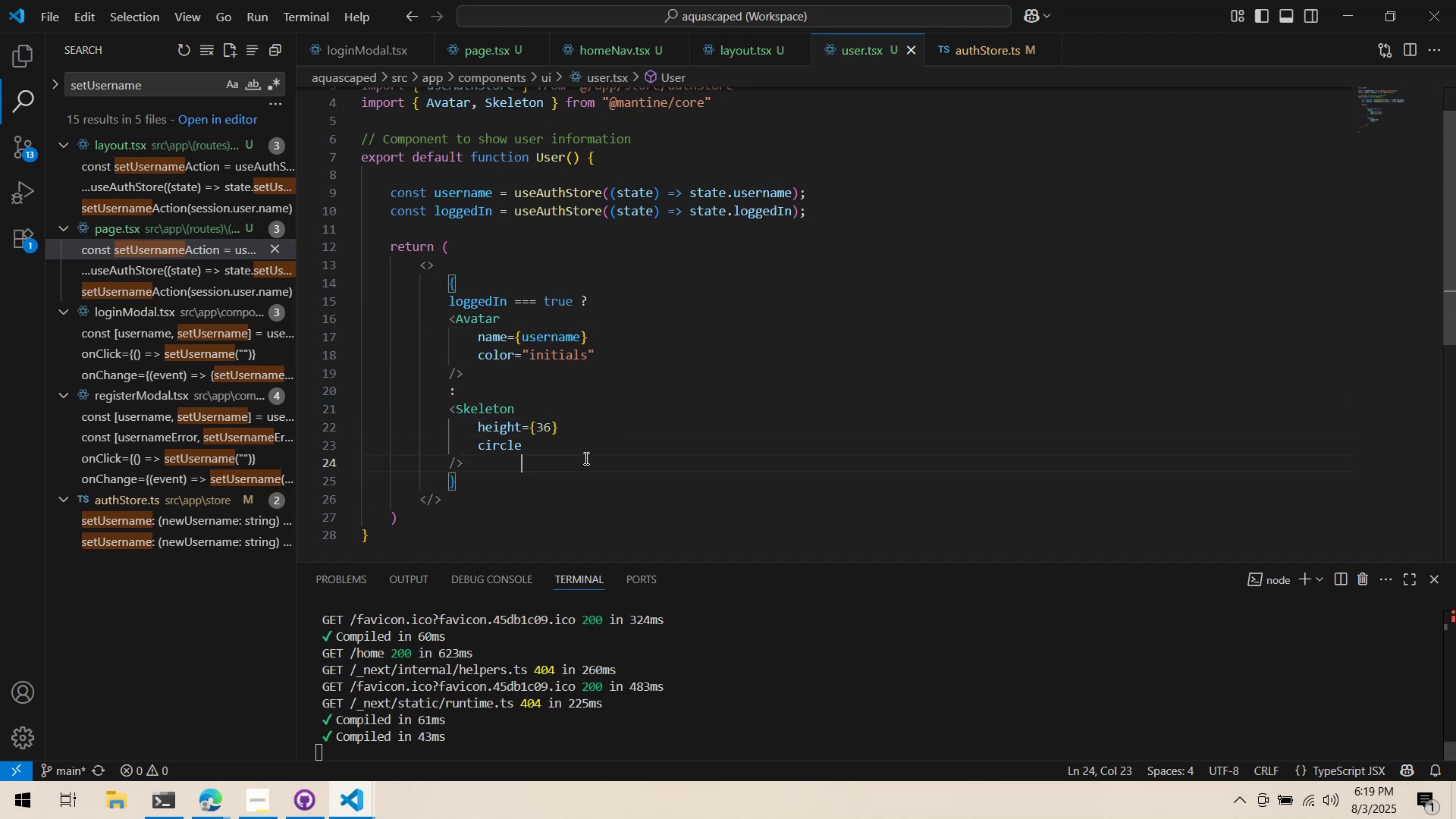 
key(Alt+AltLeft)
 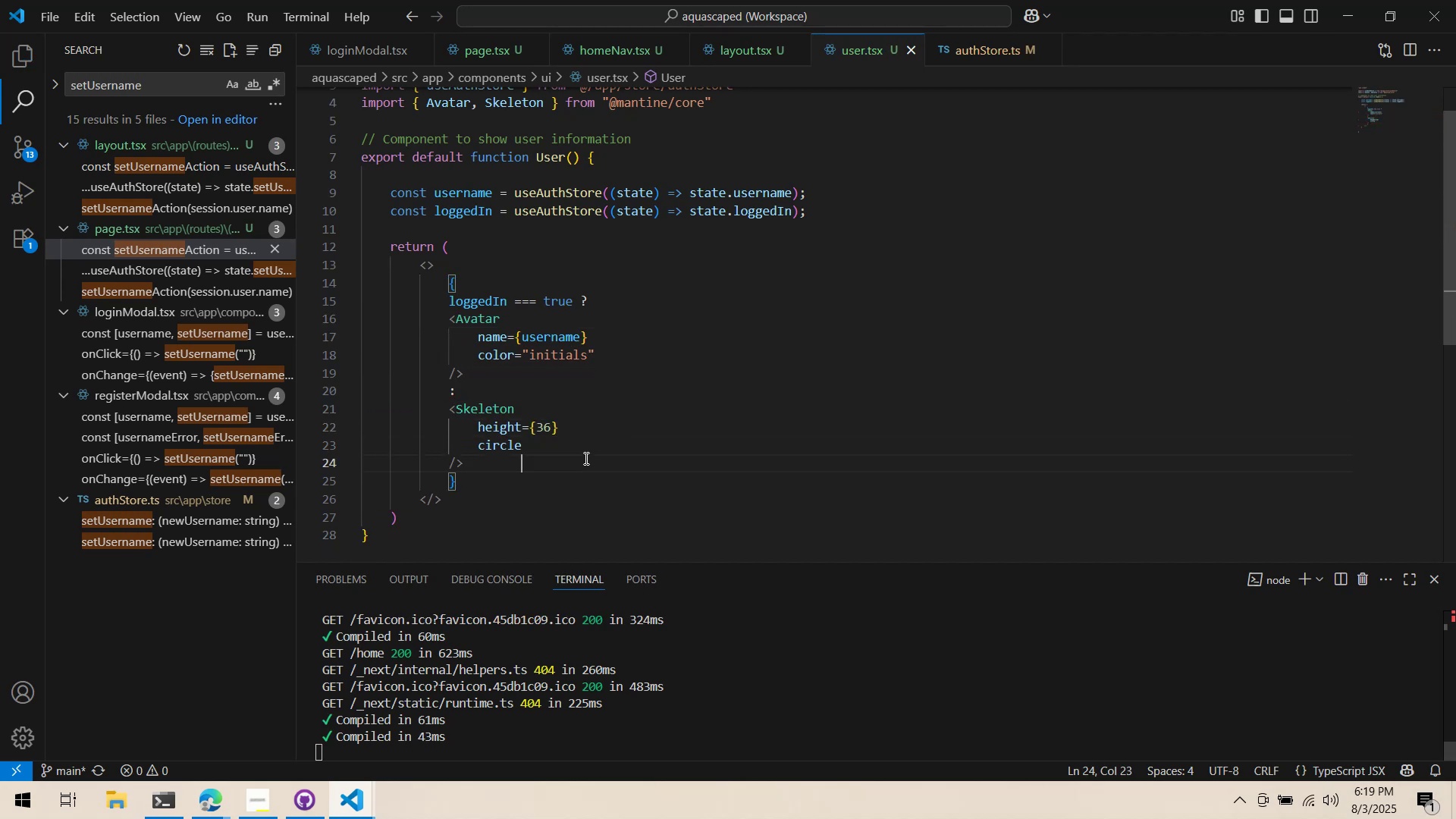 
key(Alt+Tab)
 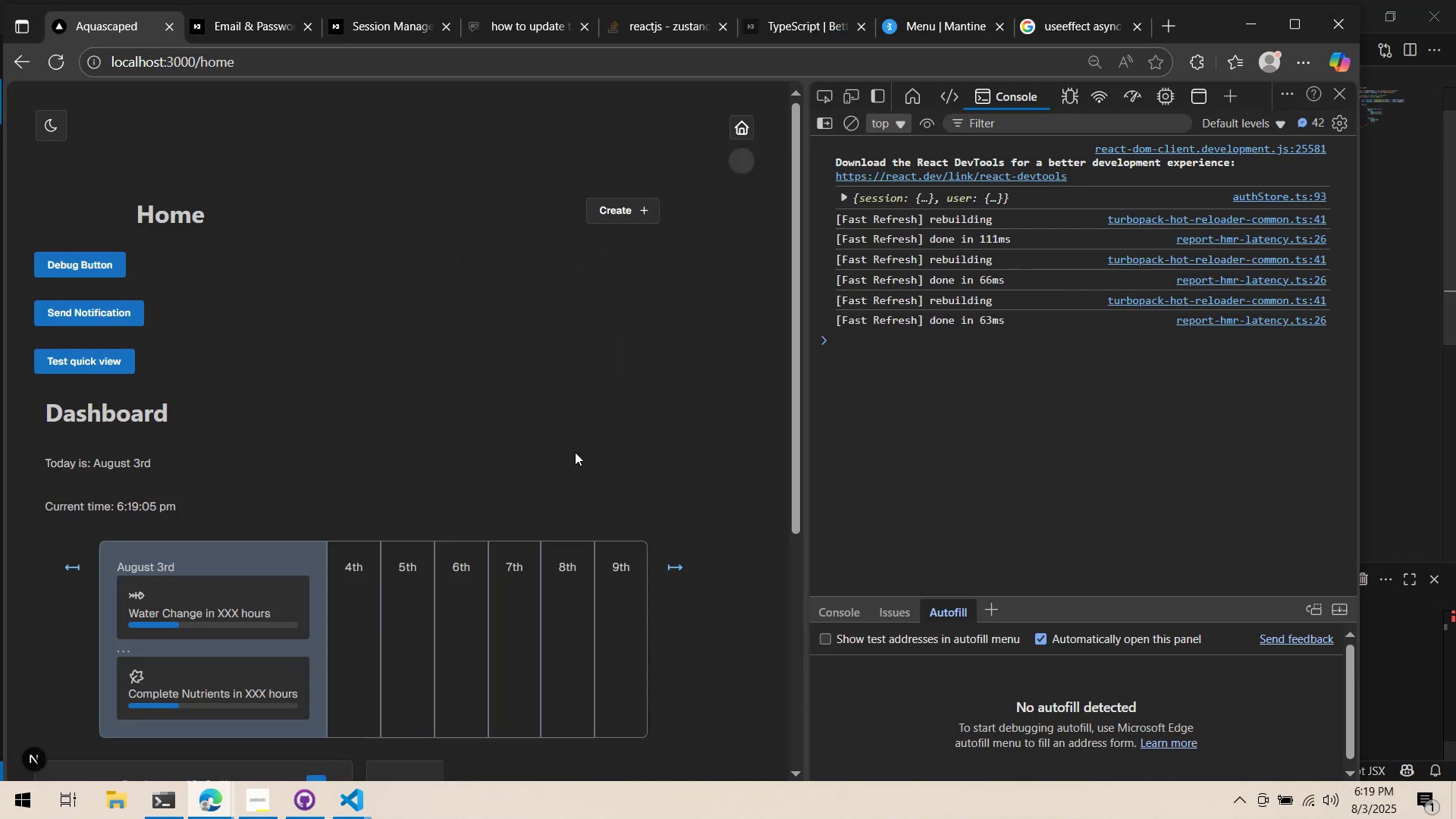 
left_click([568, 444])
 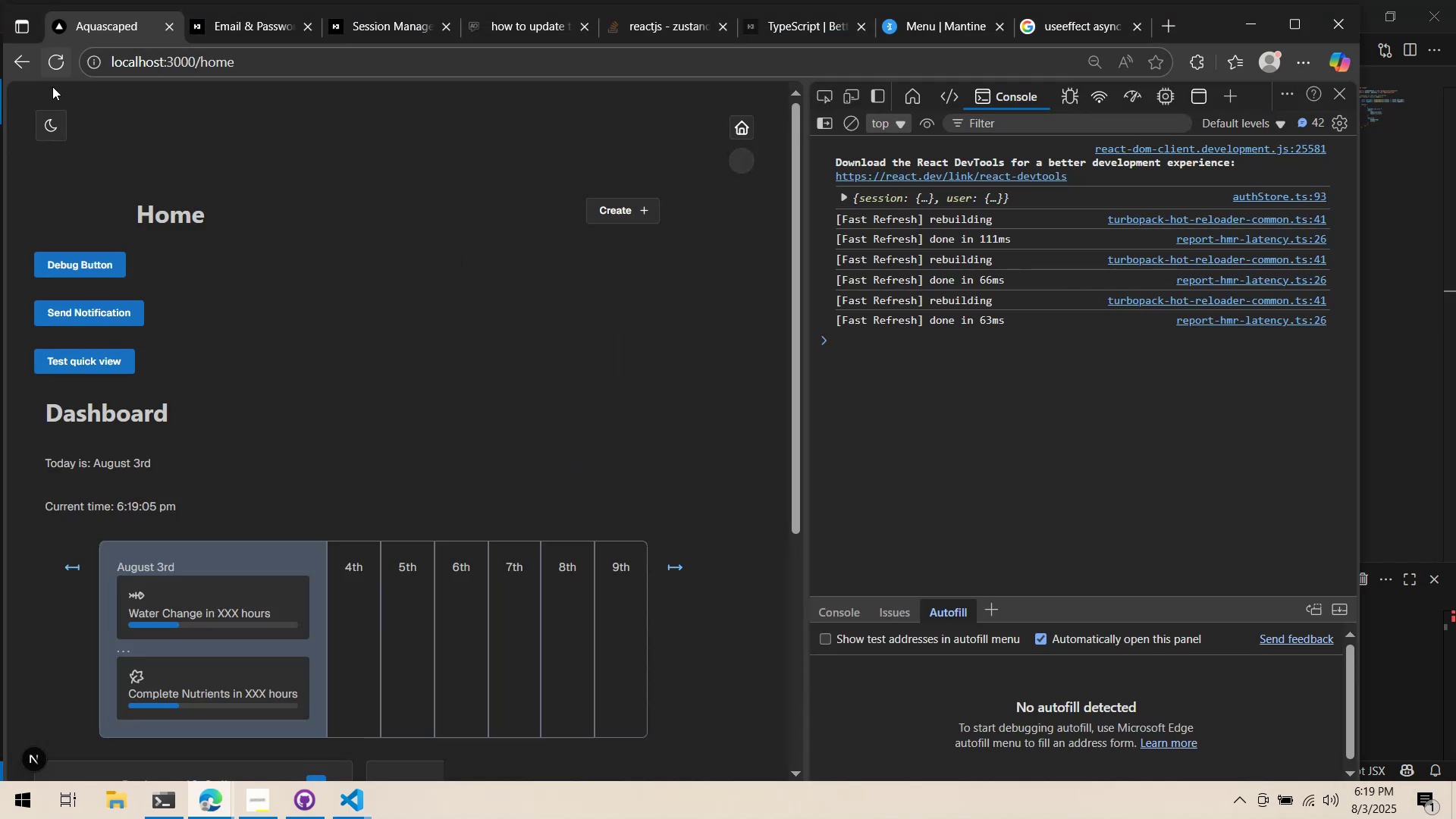 
left_click([54, 73])
 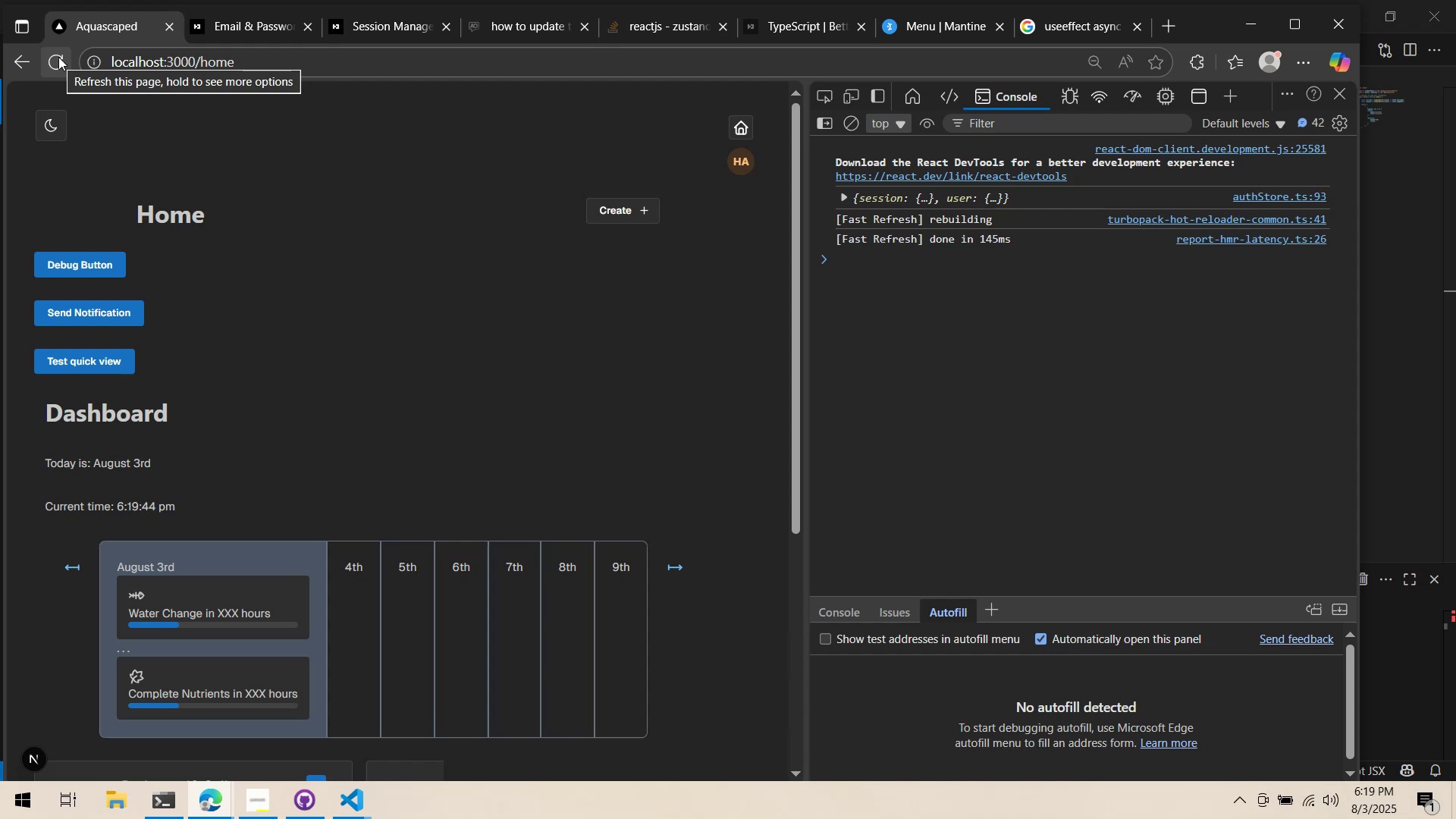 
wait(43.79)
 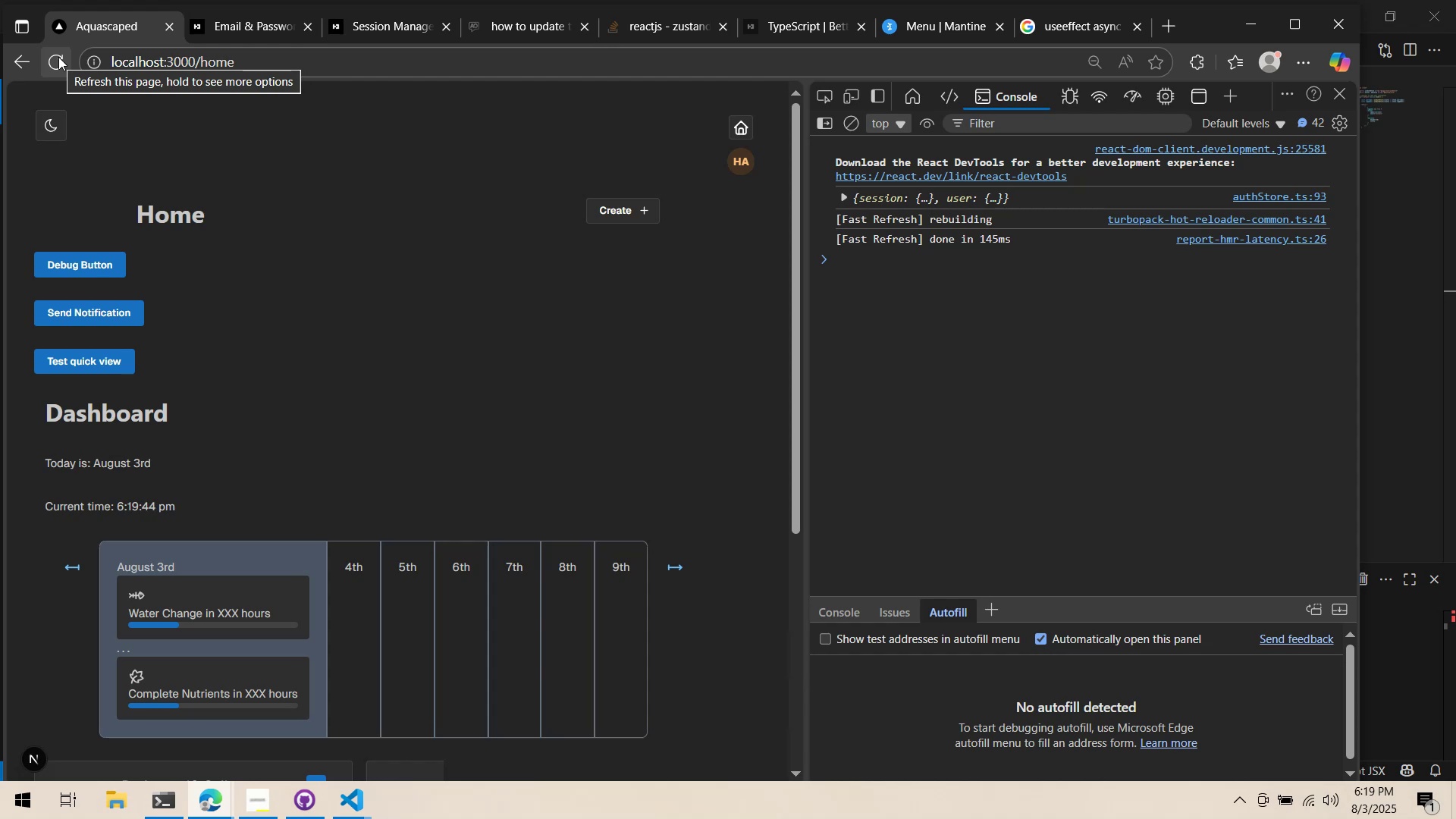 
left_click([745, 158])
 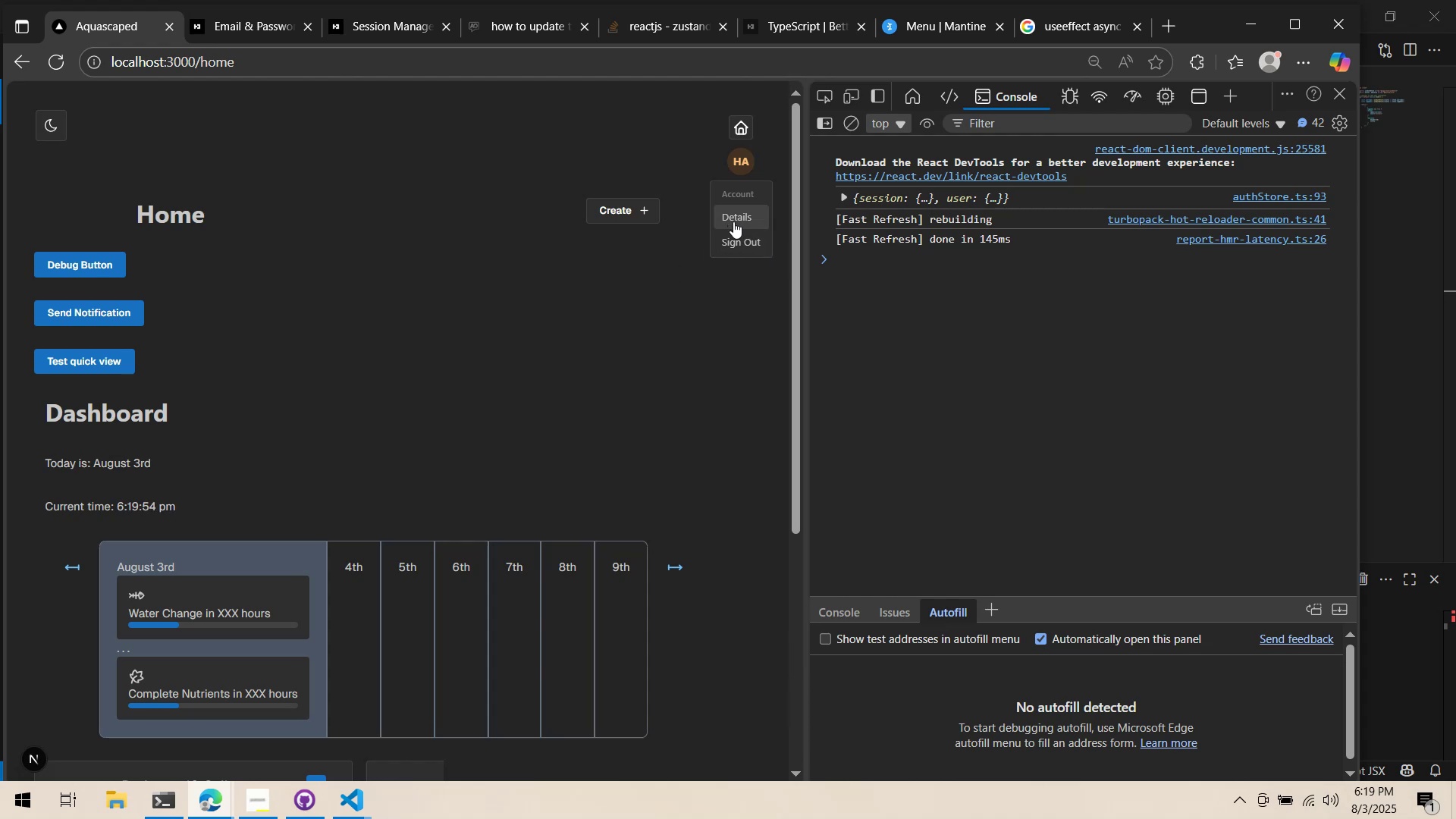 
wait(6.59)
 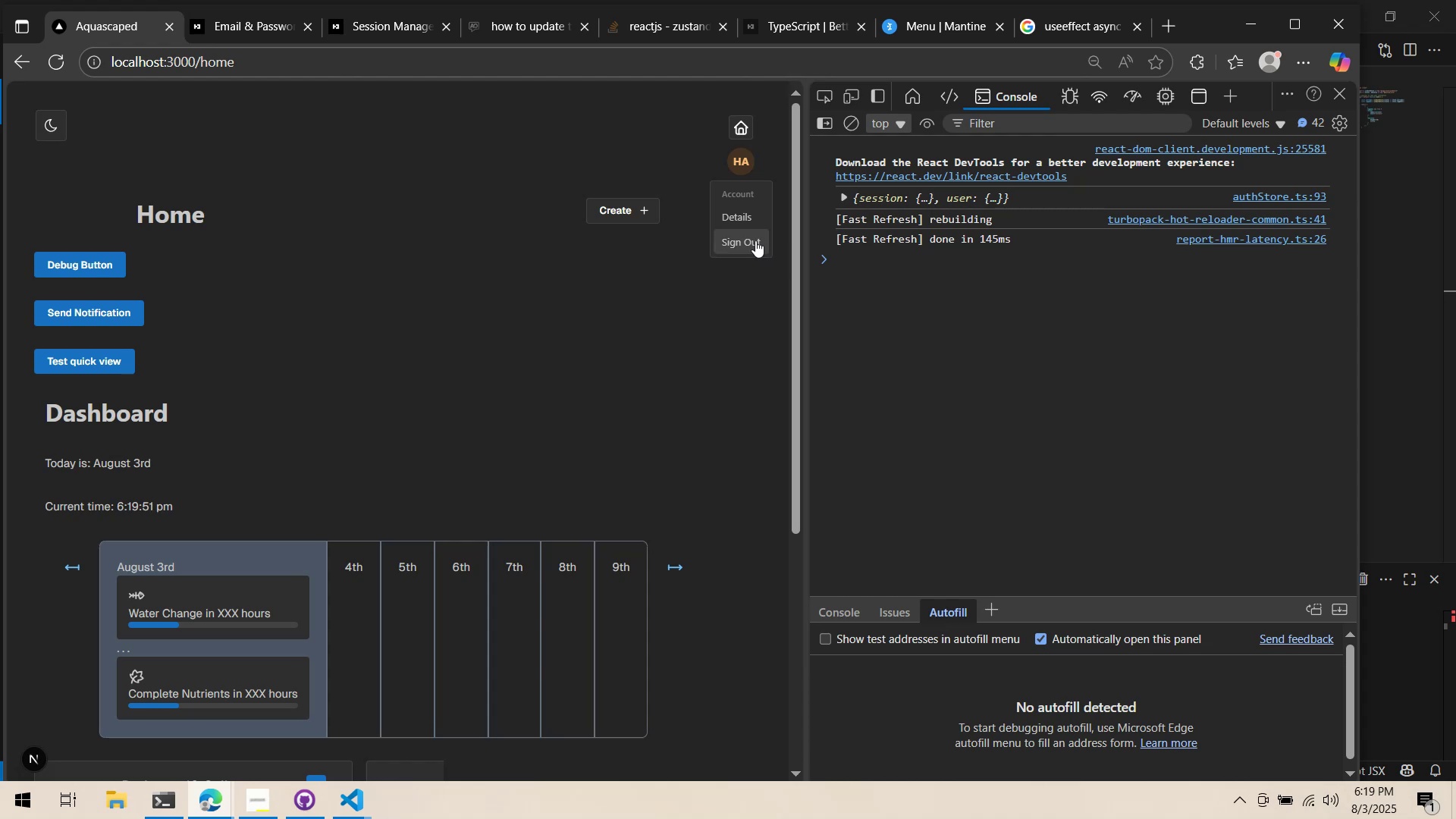 
left_click([689, 328])
 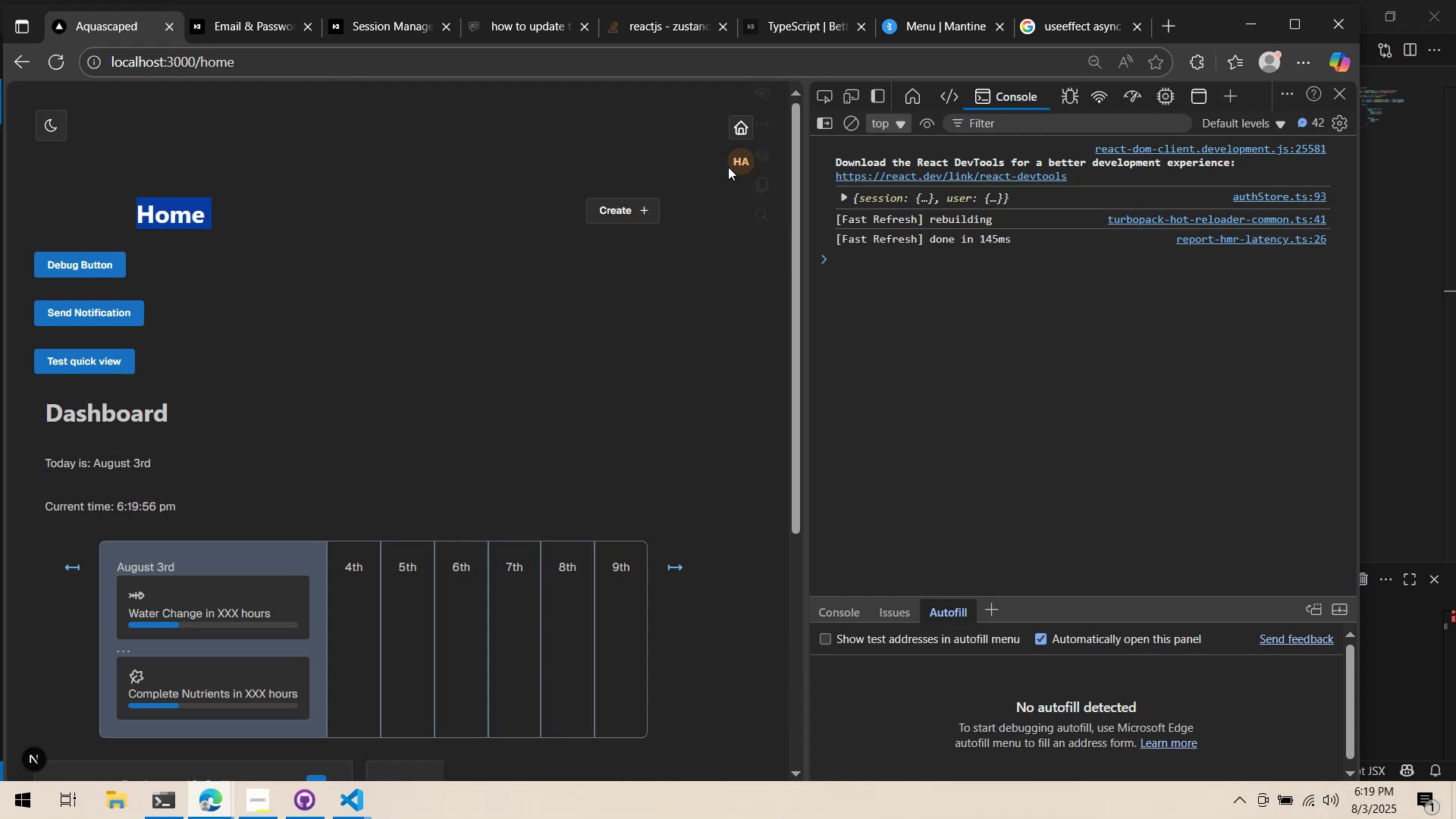 
double_click([748, 152])
 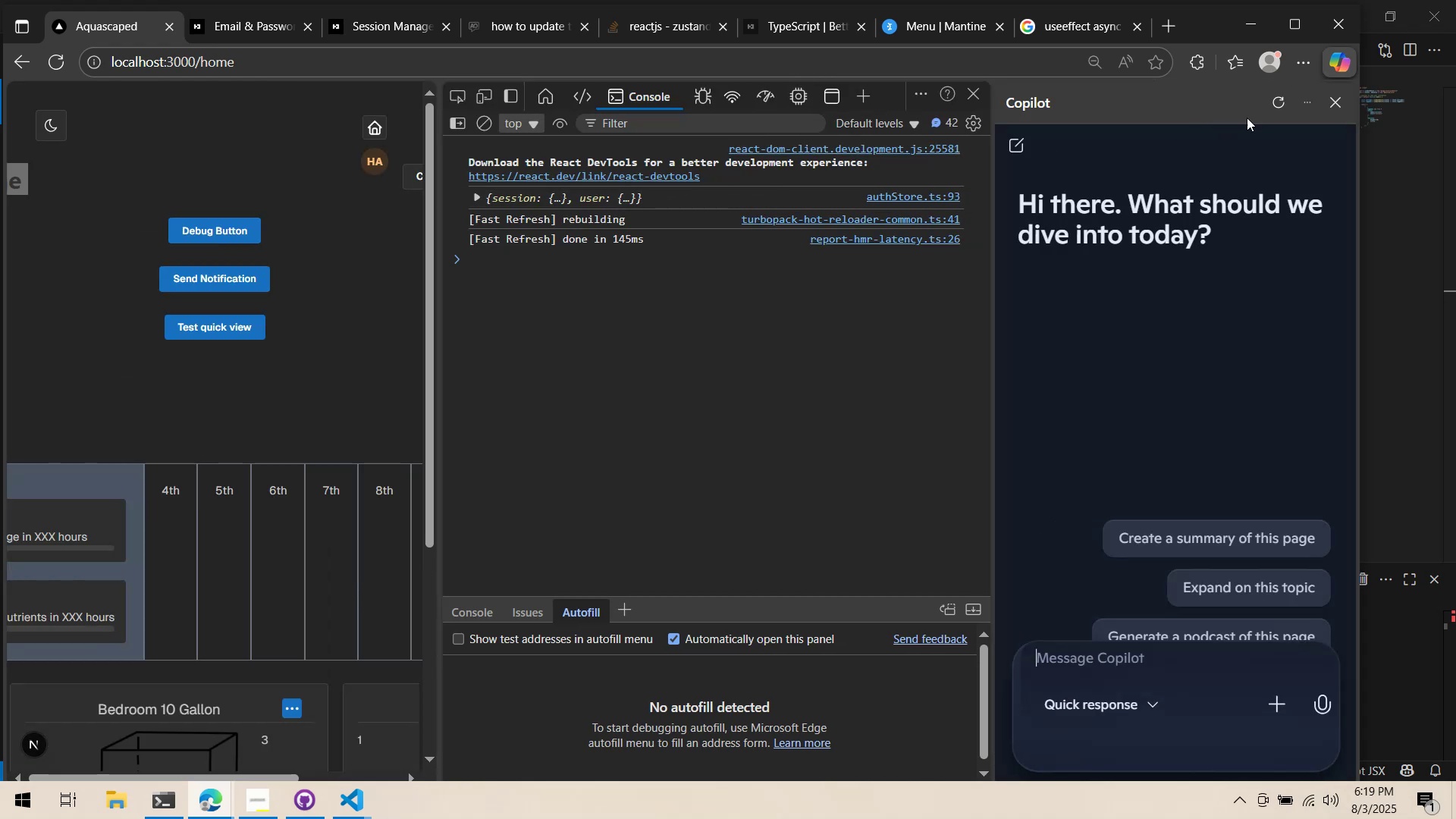 
left_click([1331, 109])
 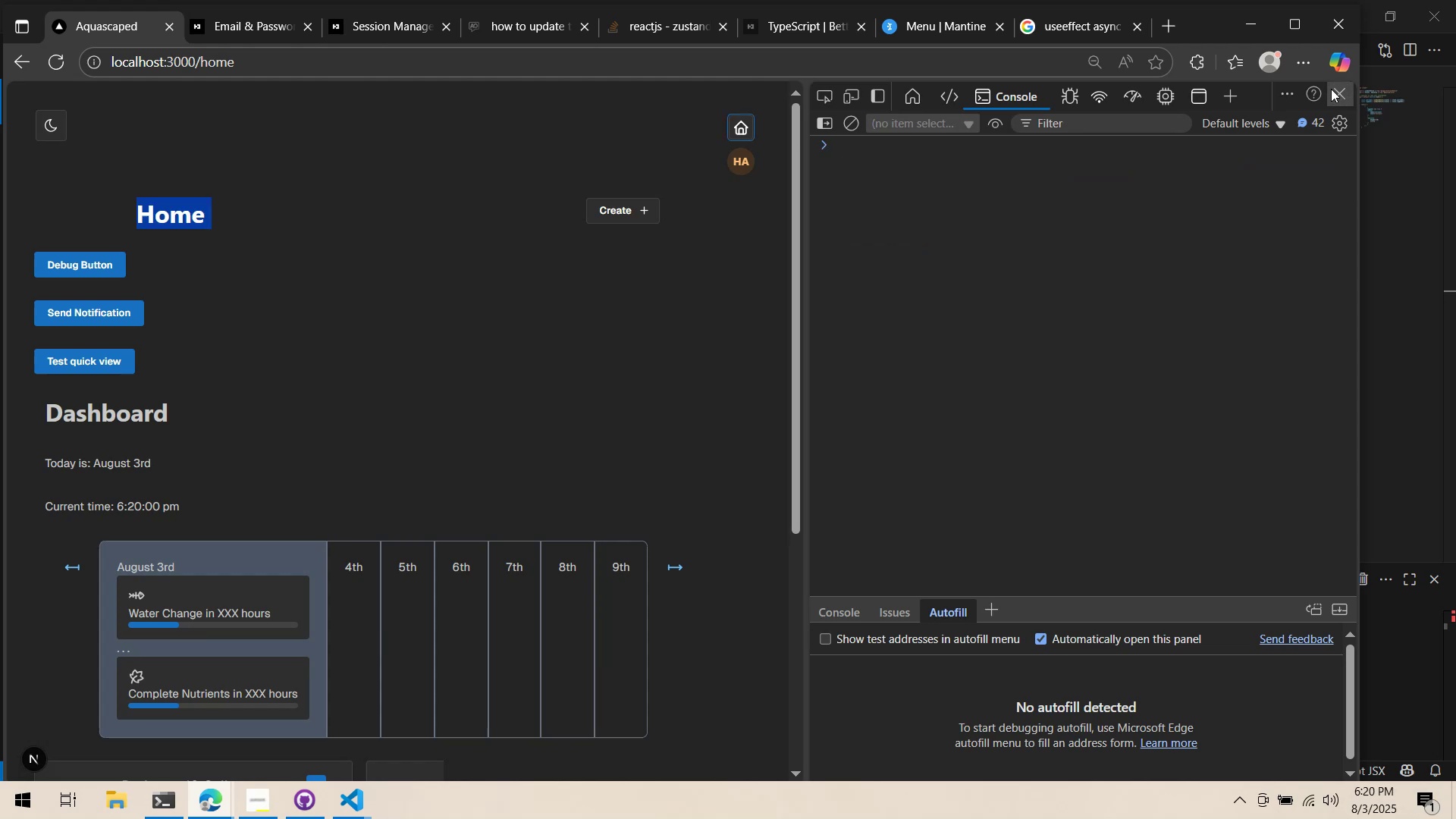 
double_click([614, 297])
 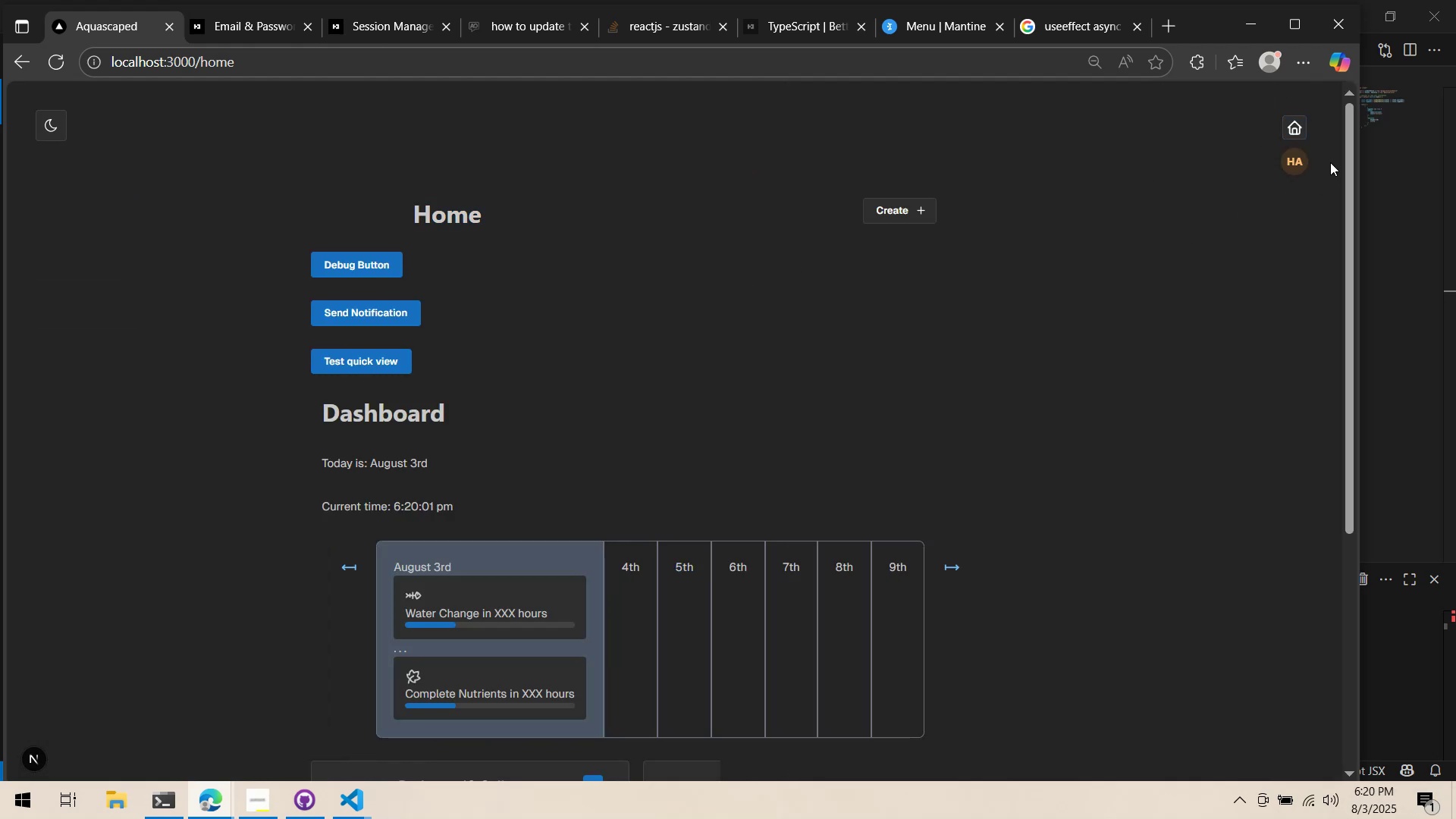 
left_click([1291, 127])
 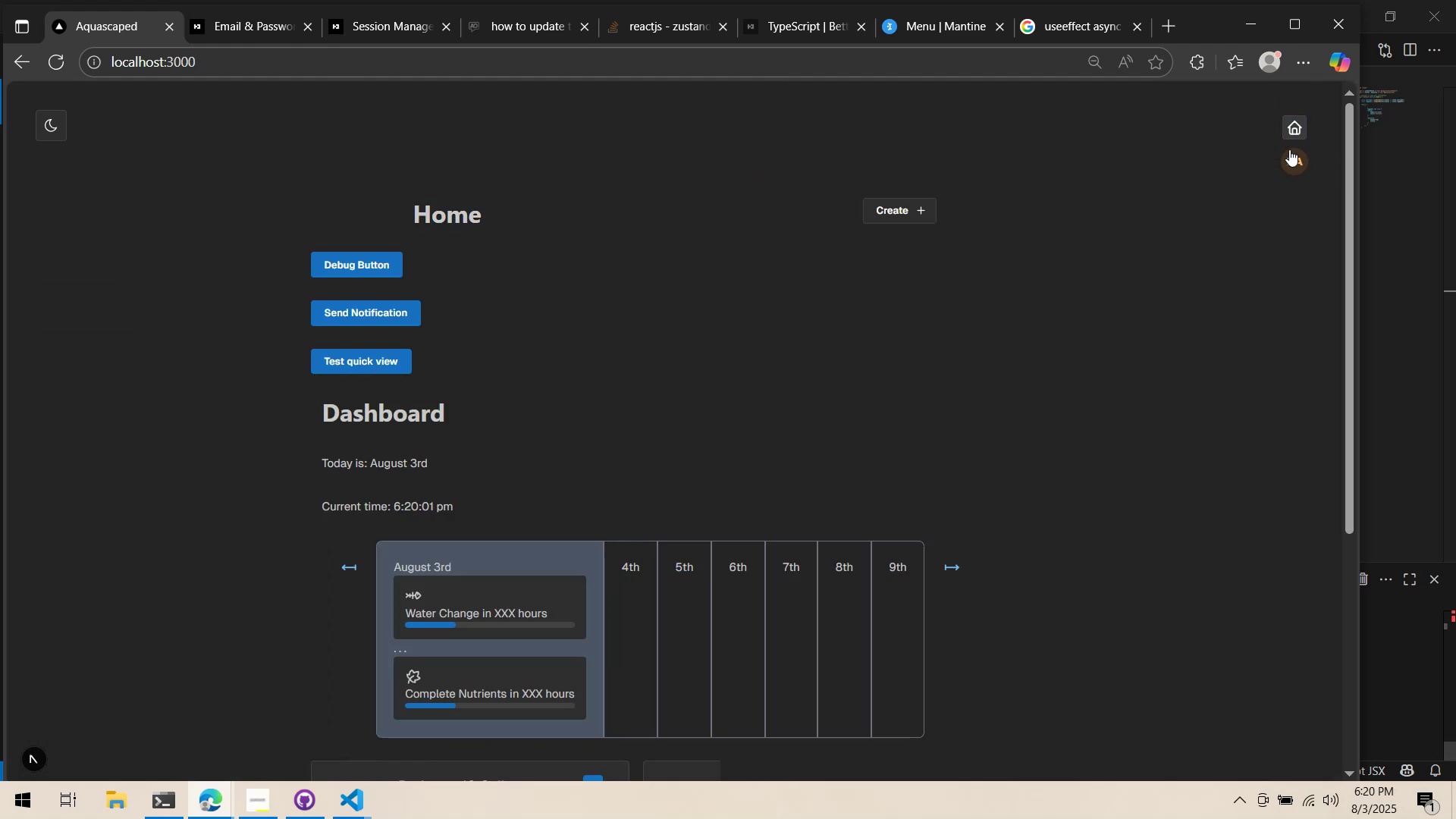 
left_click([1289, 158])
 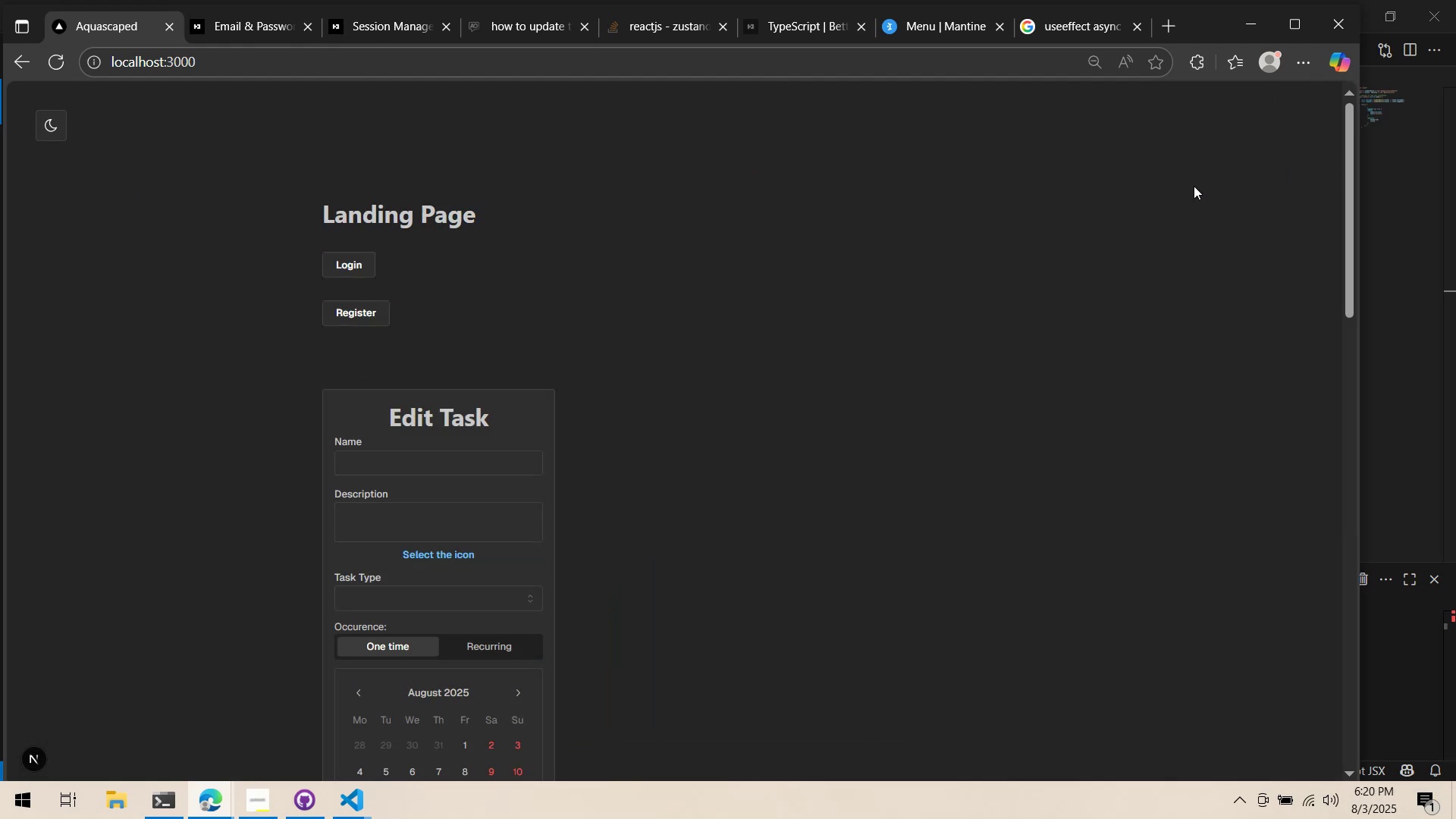 
key(Alt+AltLeft)
 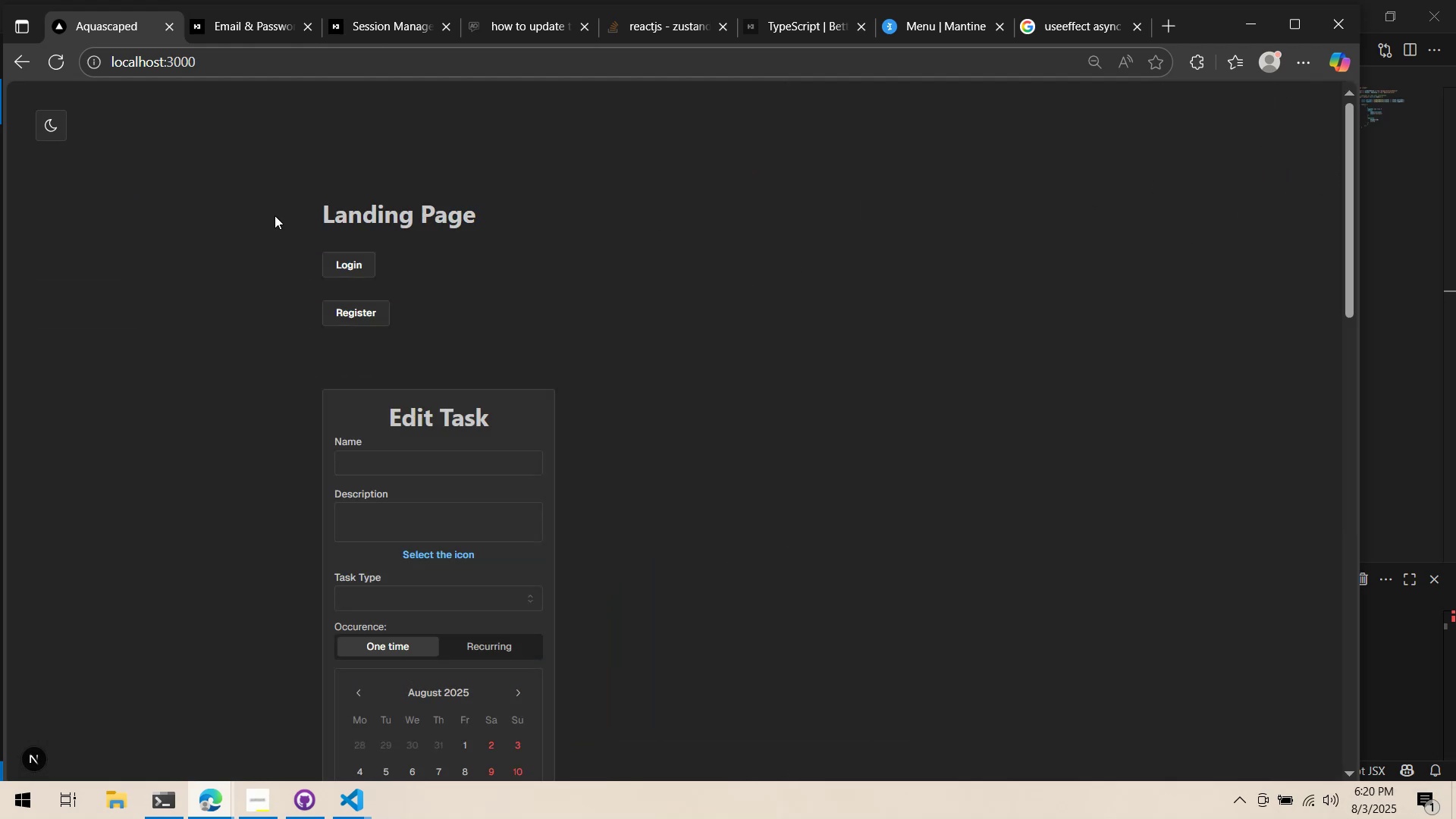 
key(Alt+Tab)
 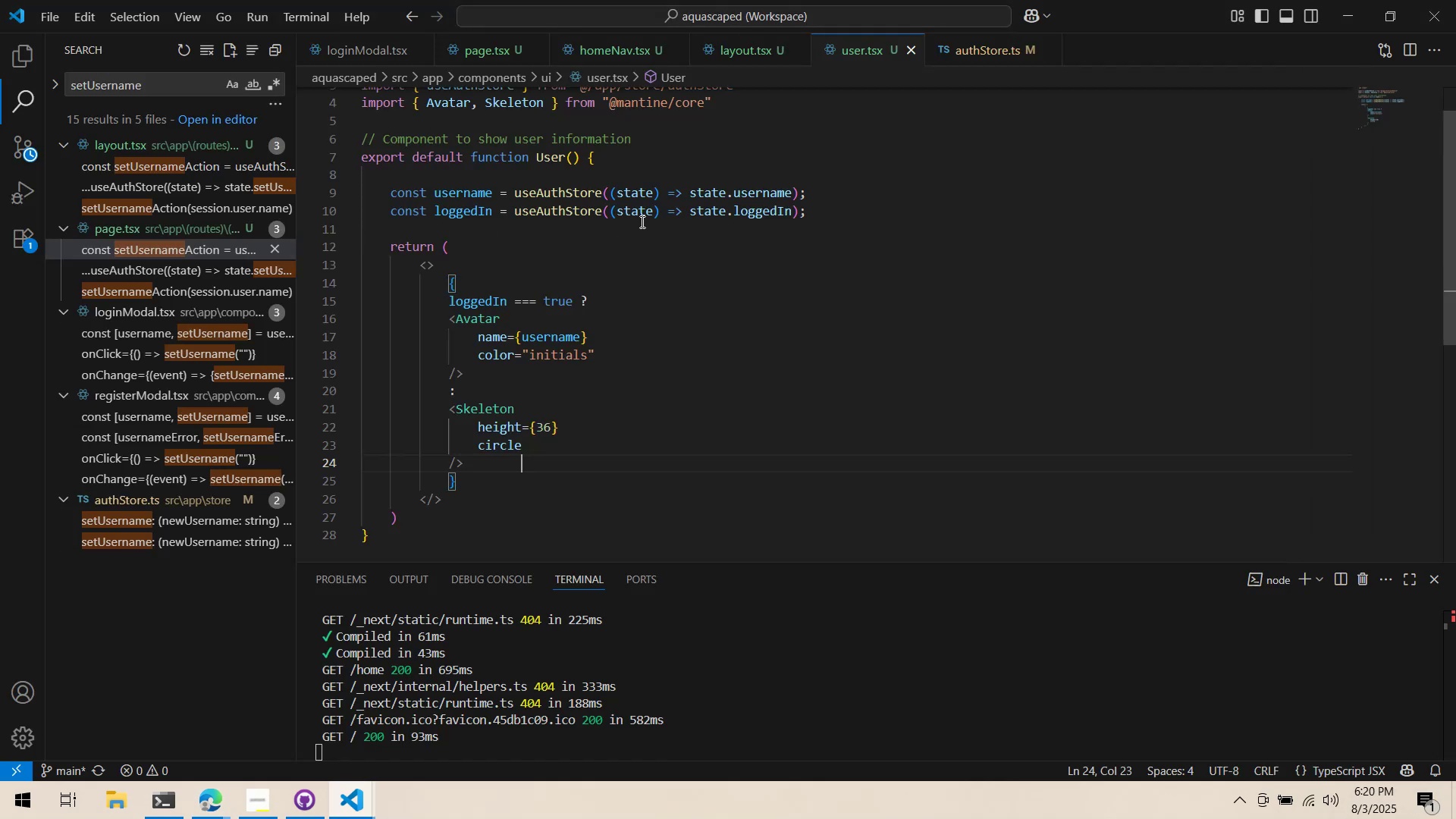 
scroll: coordinate [720, 196], scroll_direction: up, amount: 3.0
 